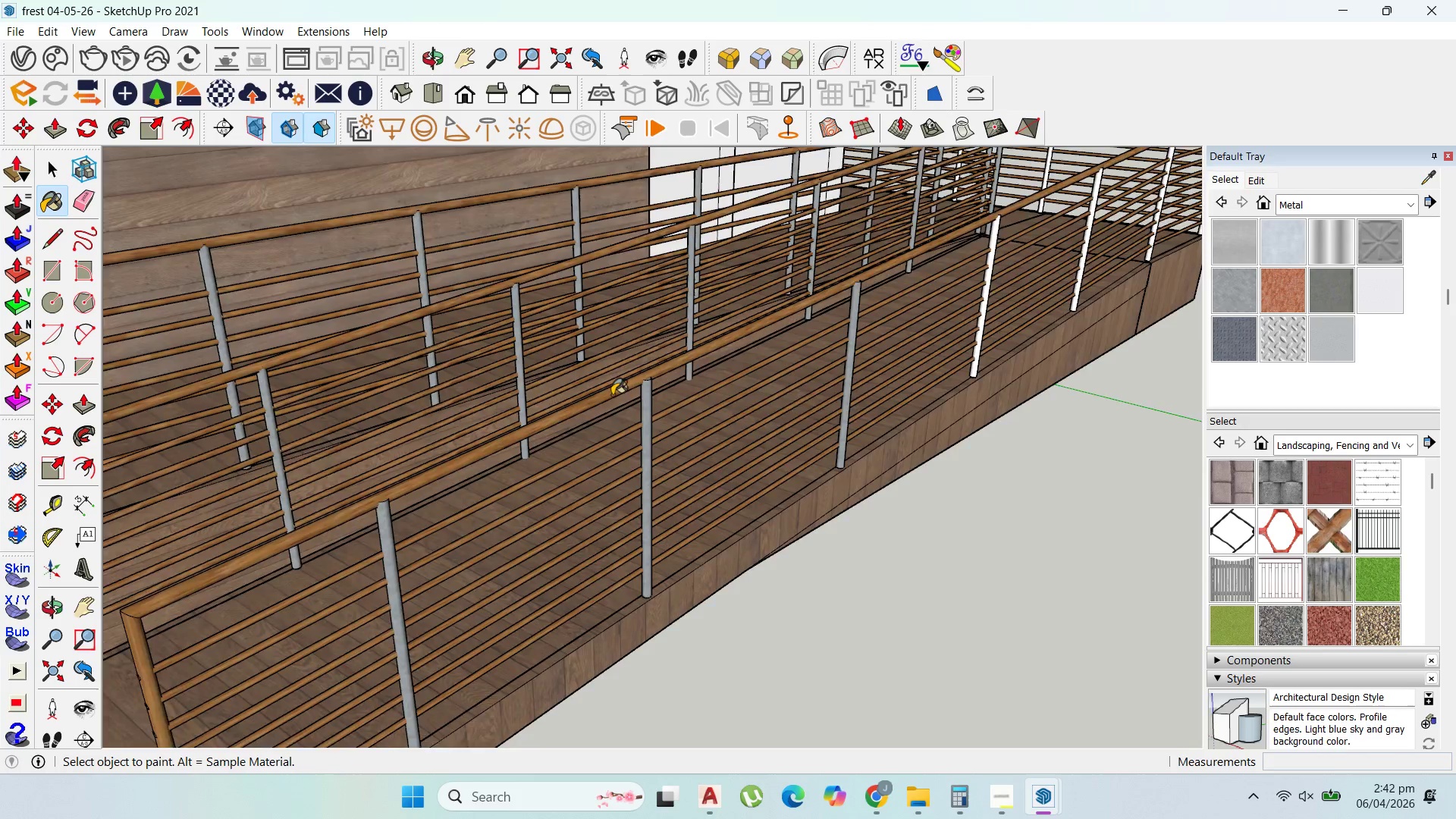 
scroll: coordinate [736, 297], scroll_direction: up, amount: 2.0
 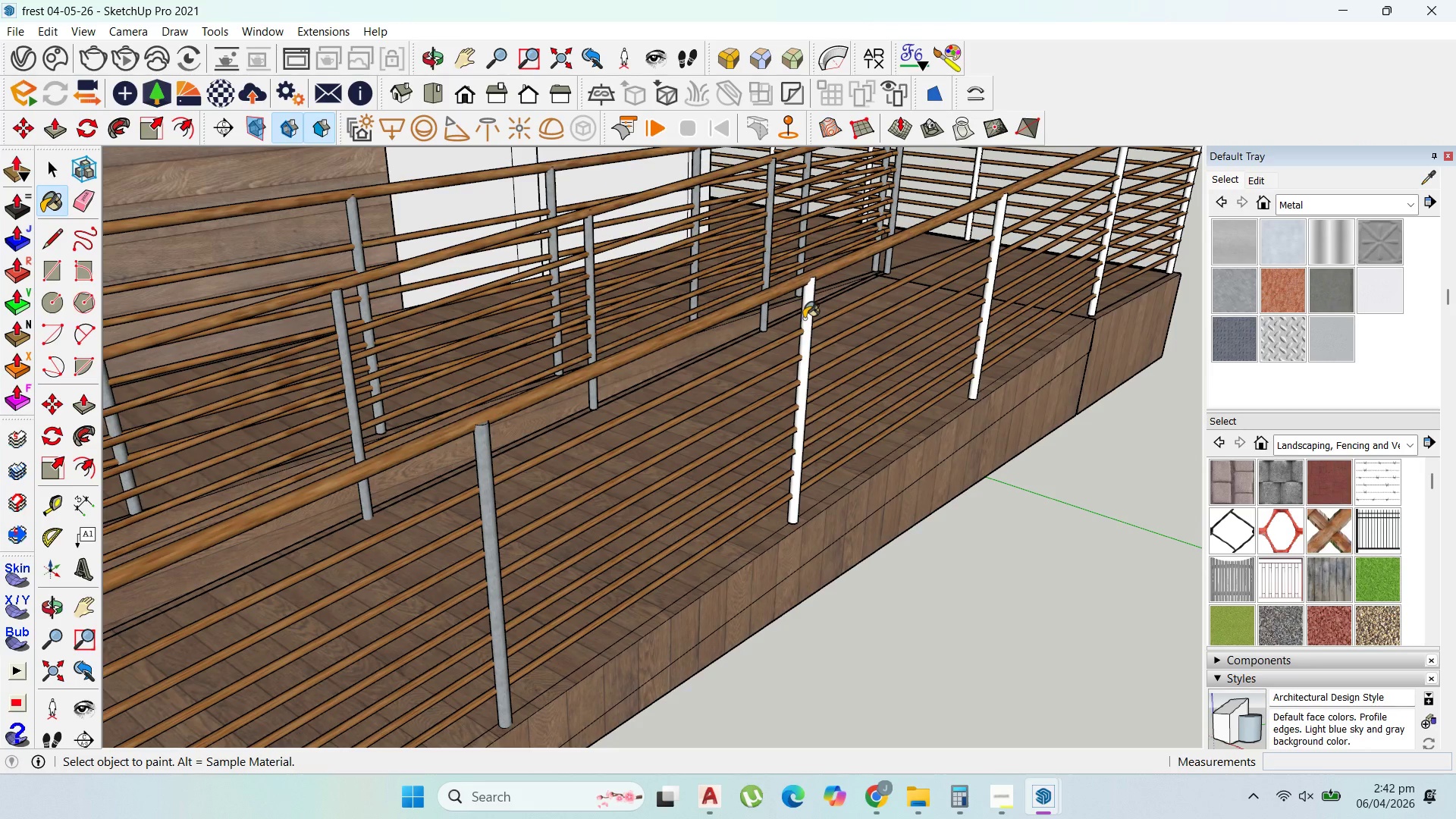 
left_click([805, 318])
 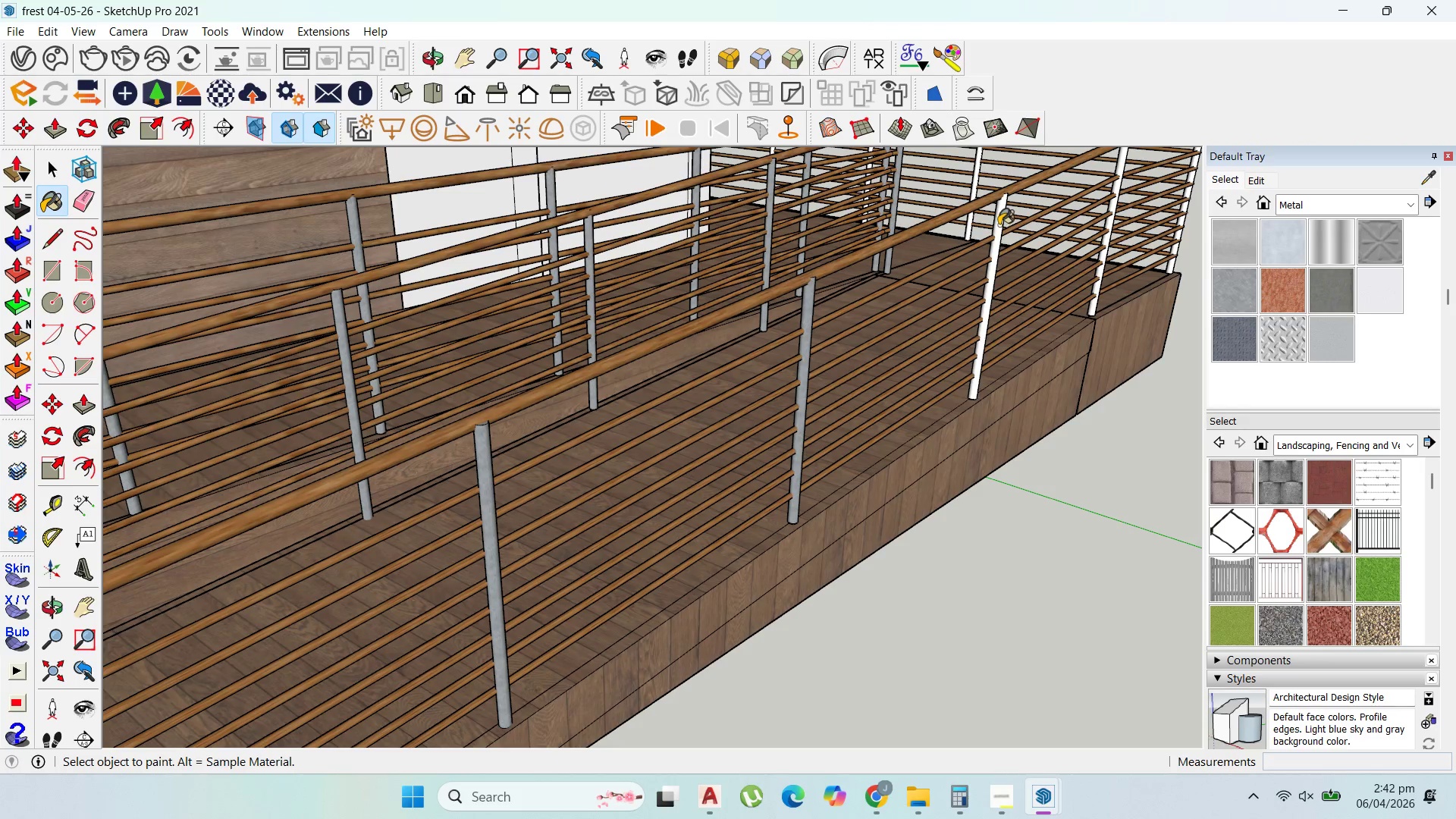 
scroll: coordinate [993, 278], scroll_direction: up, amount: 3.0
 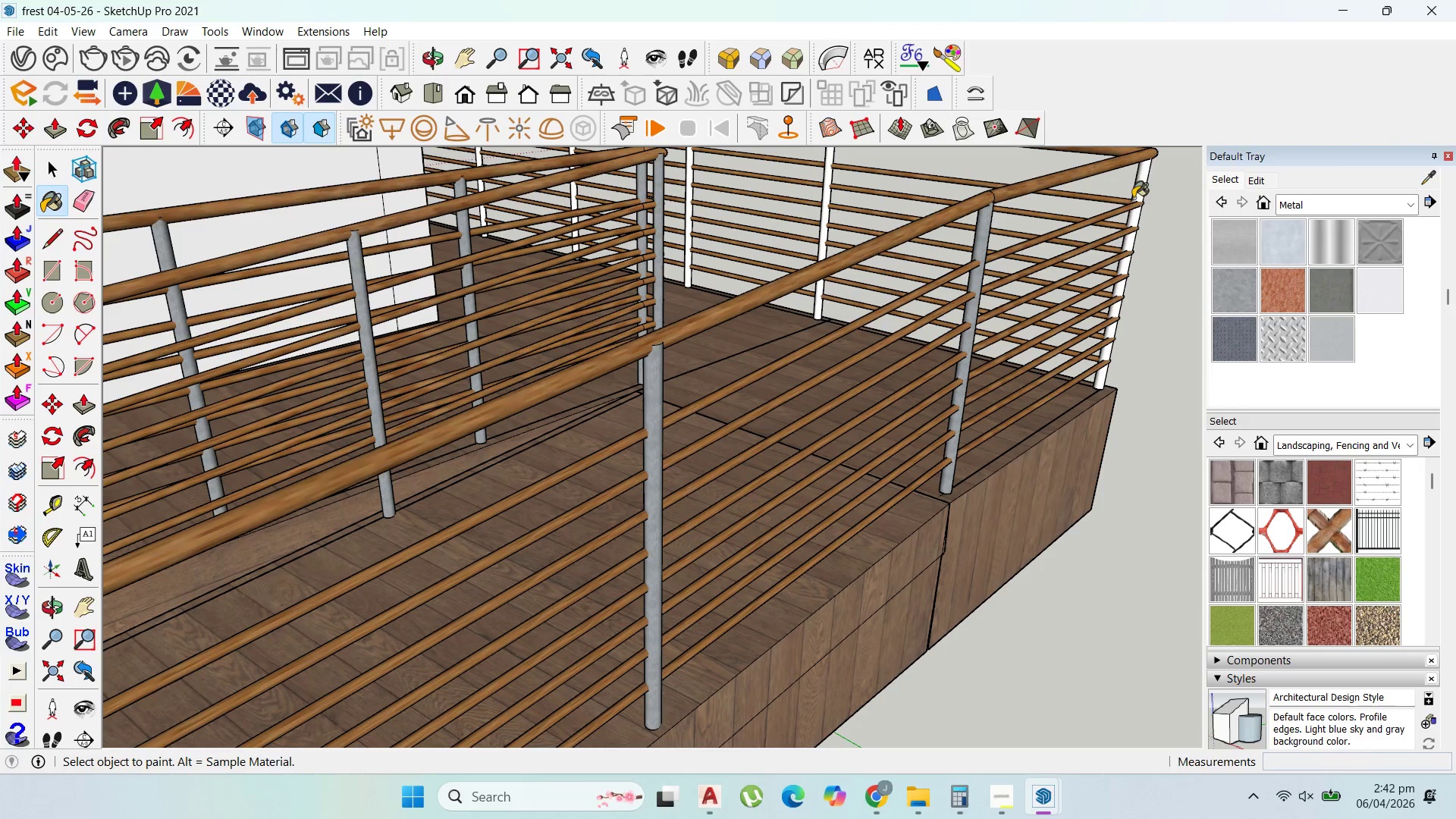 
left_click([1138, 193])
 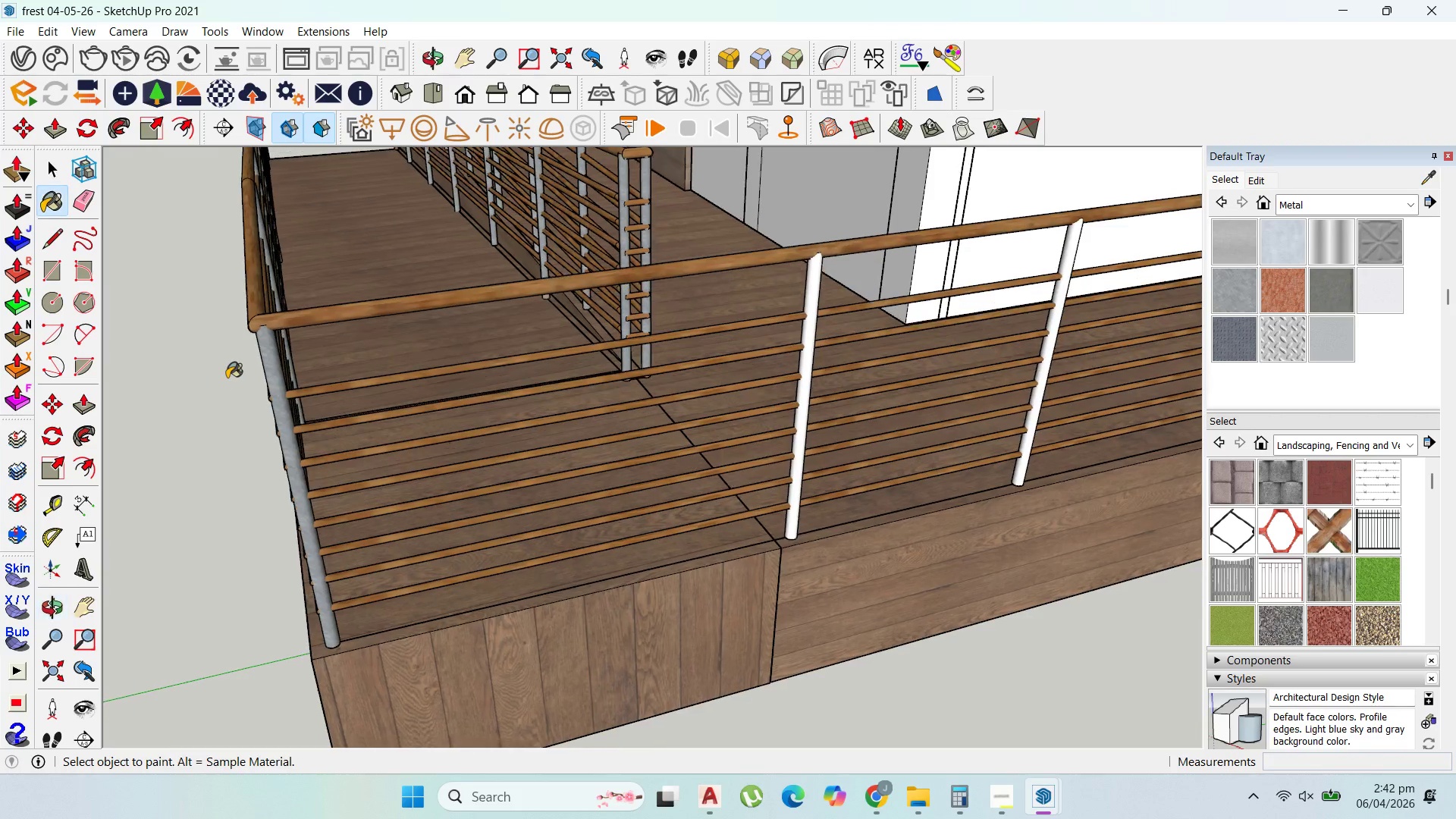 
scroll: coordinate [275, 370], scroll_direction: down, amount: 11.0
 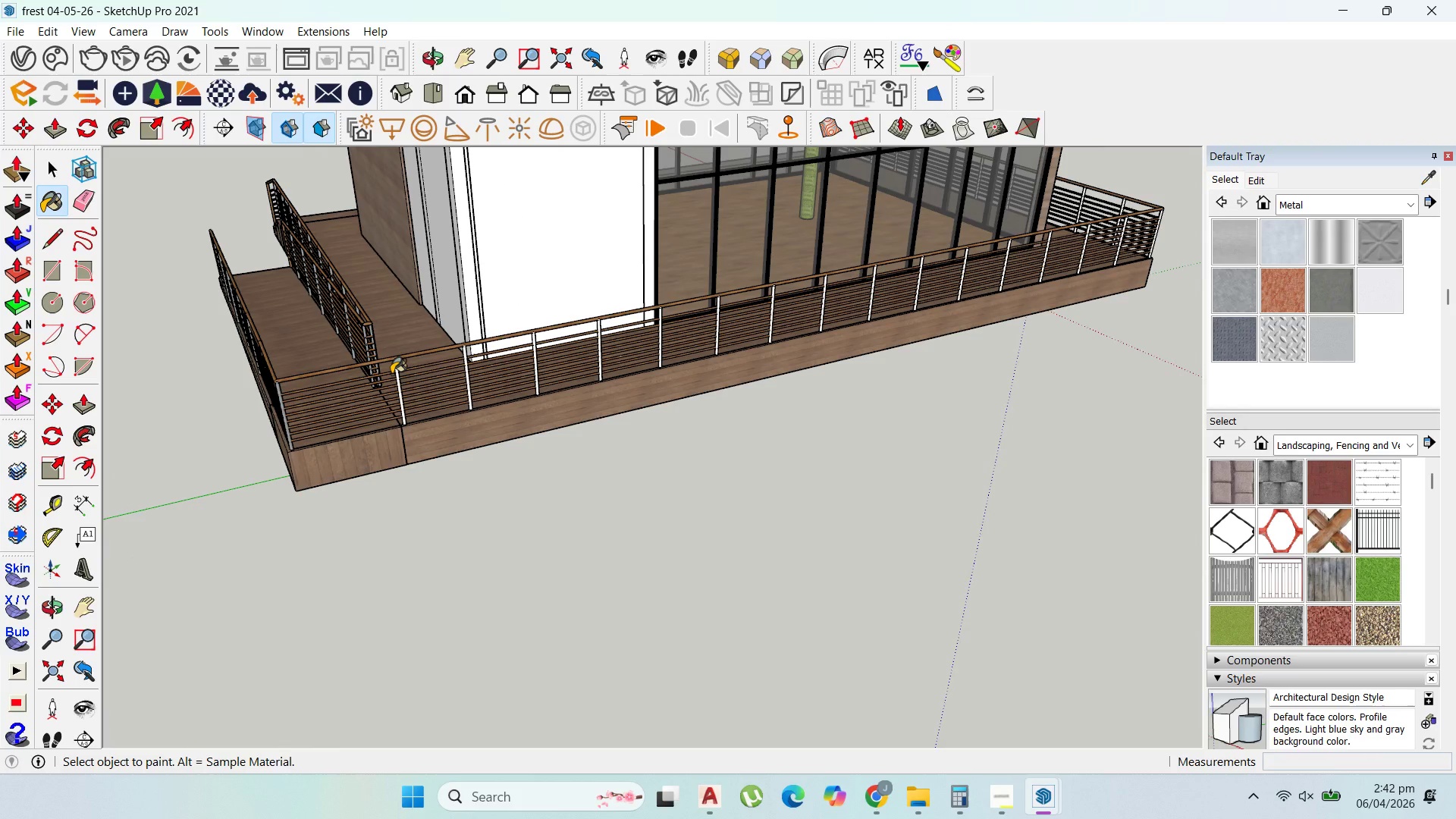 
scroll: coordinate [374, 360], scroll_direction: up, amount: 6.0
 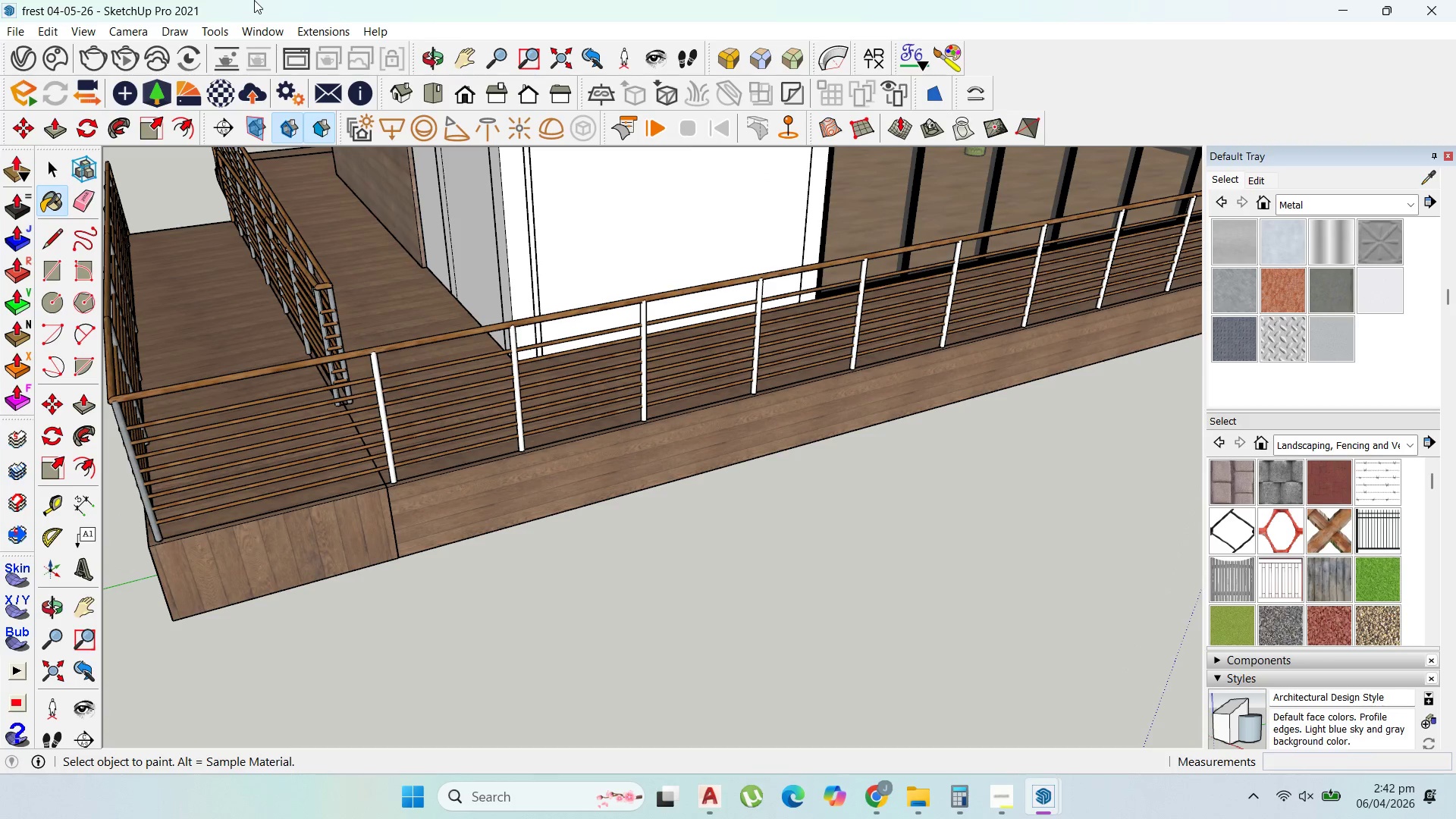 
wait(8.02)
 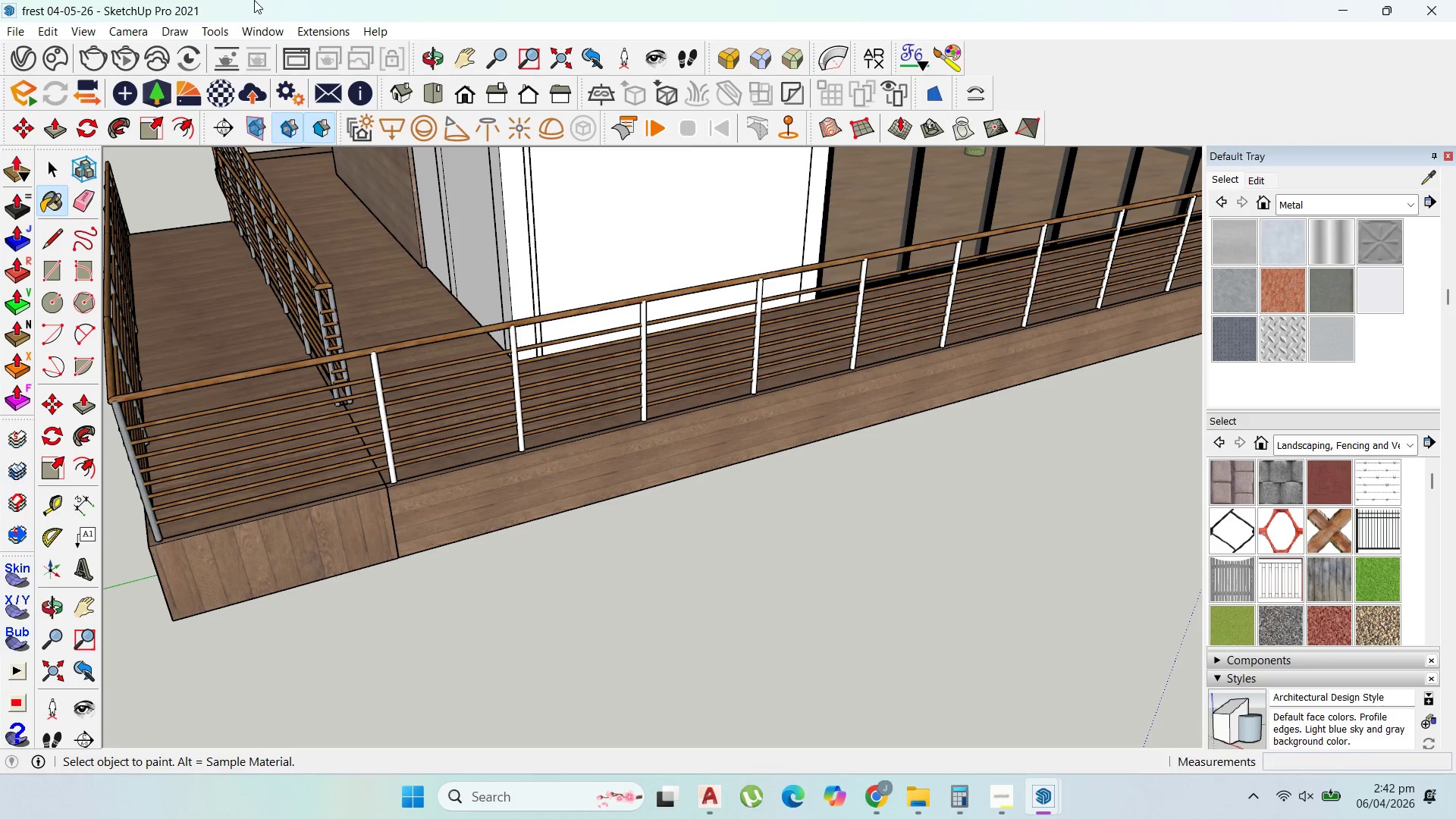 
left_click([372, 367])
 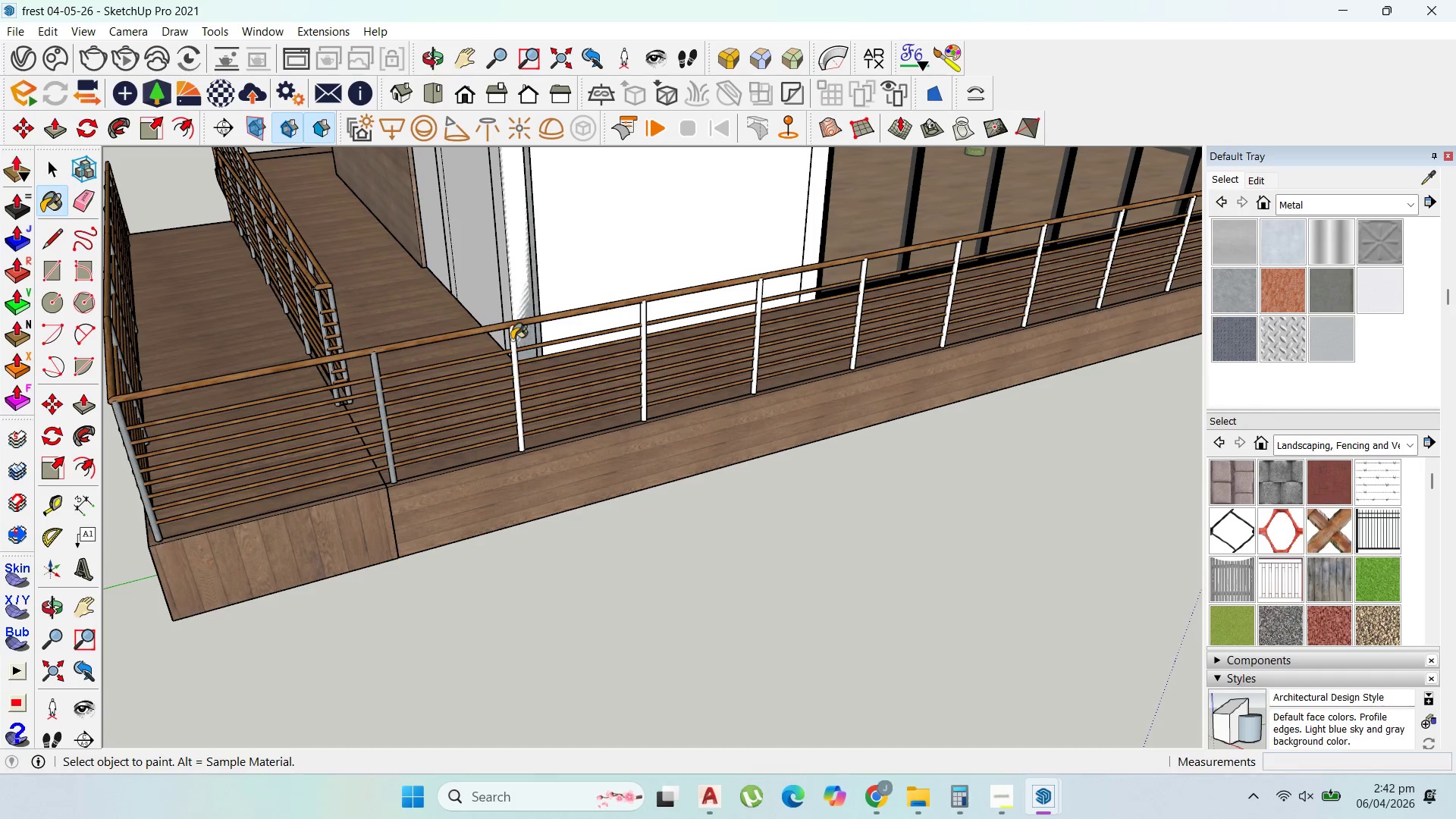 
key(Control+Z)
 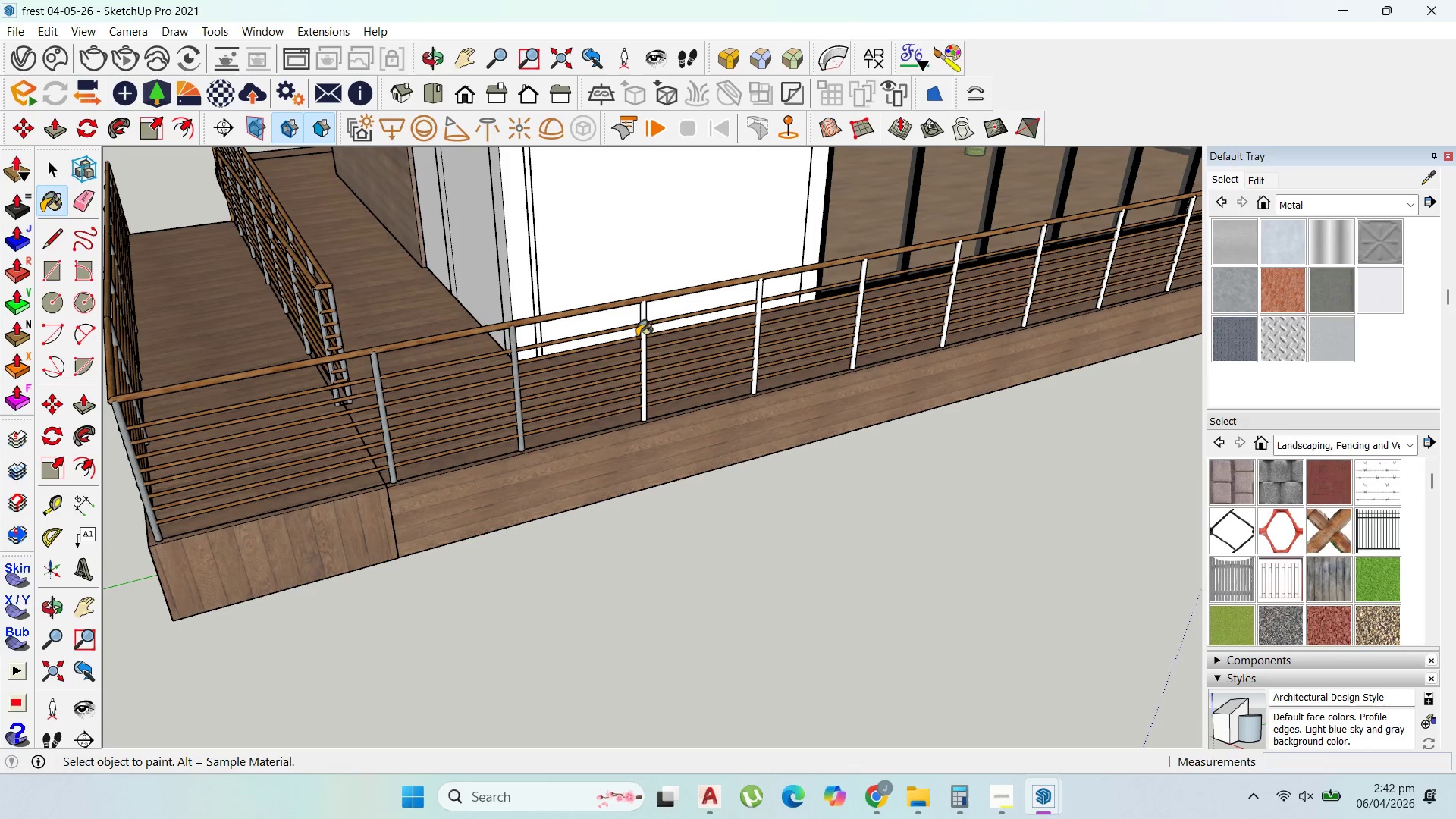 
left_click([647, 318])
 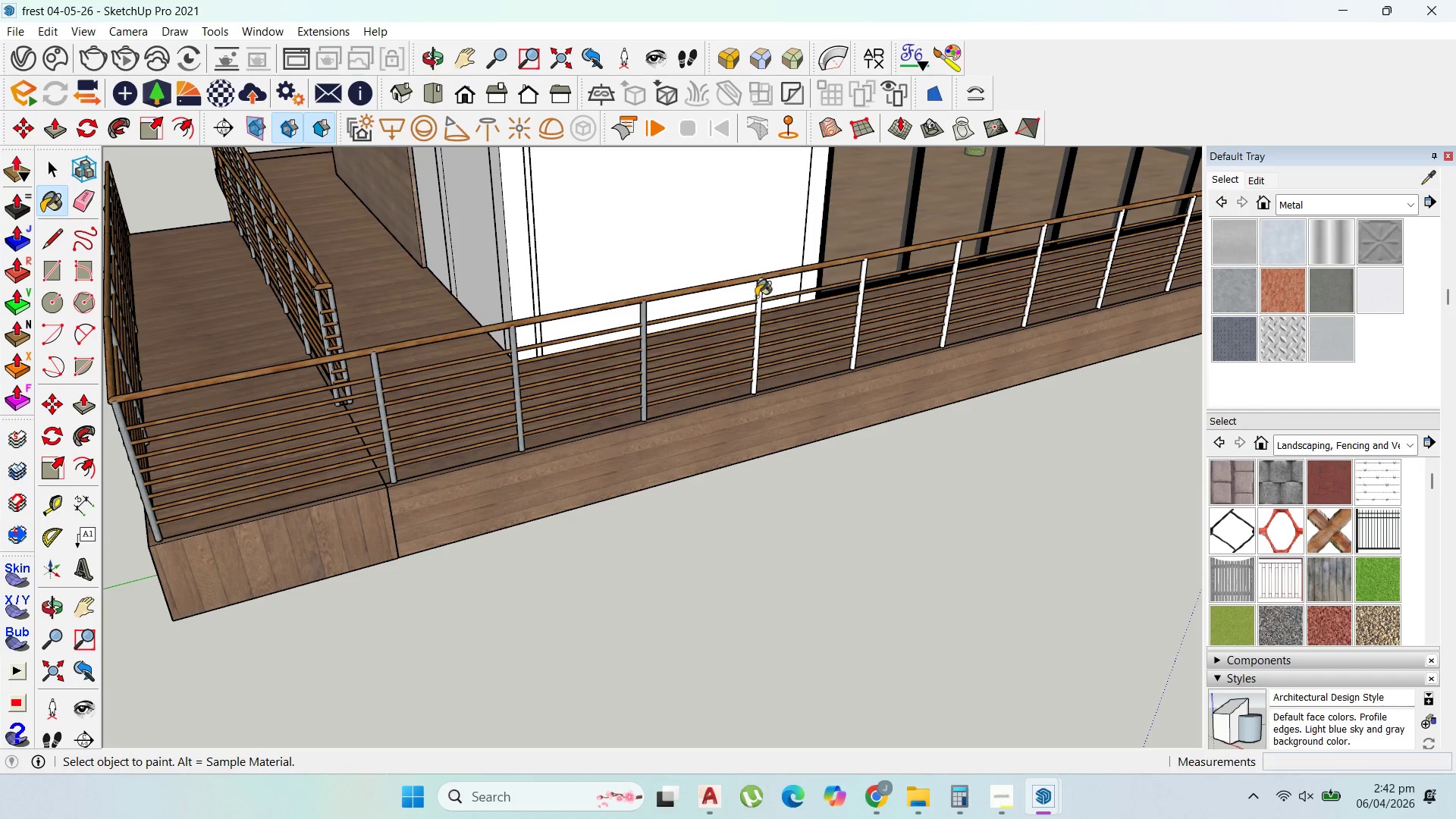 
left_click([758, 295])
 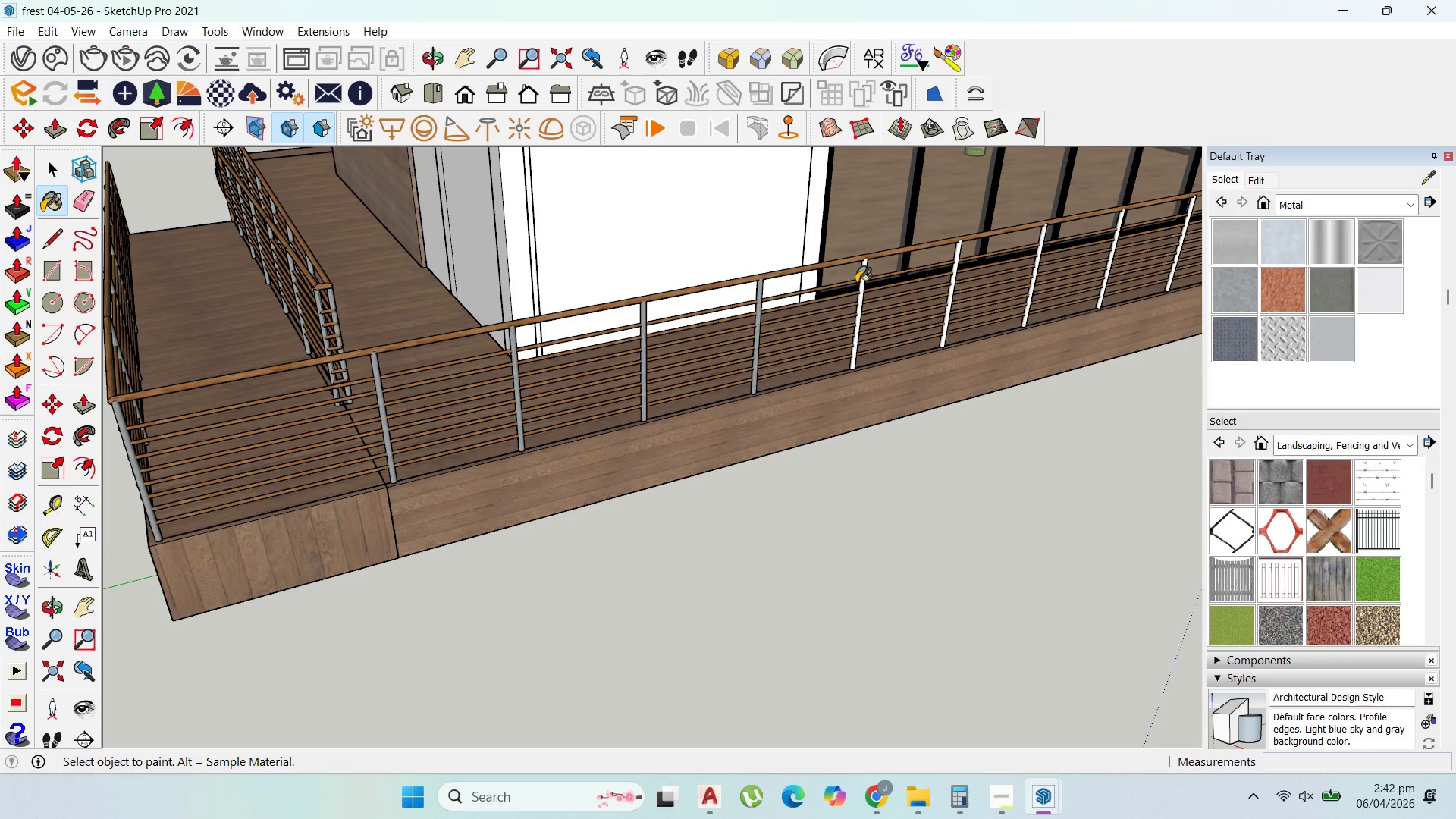 
left_click([858, 282])
 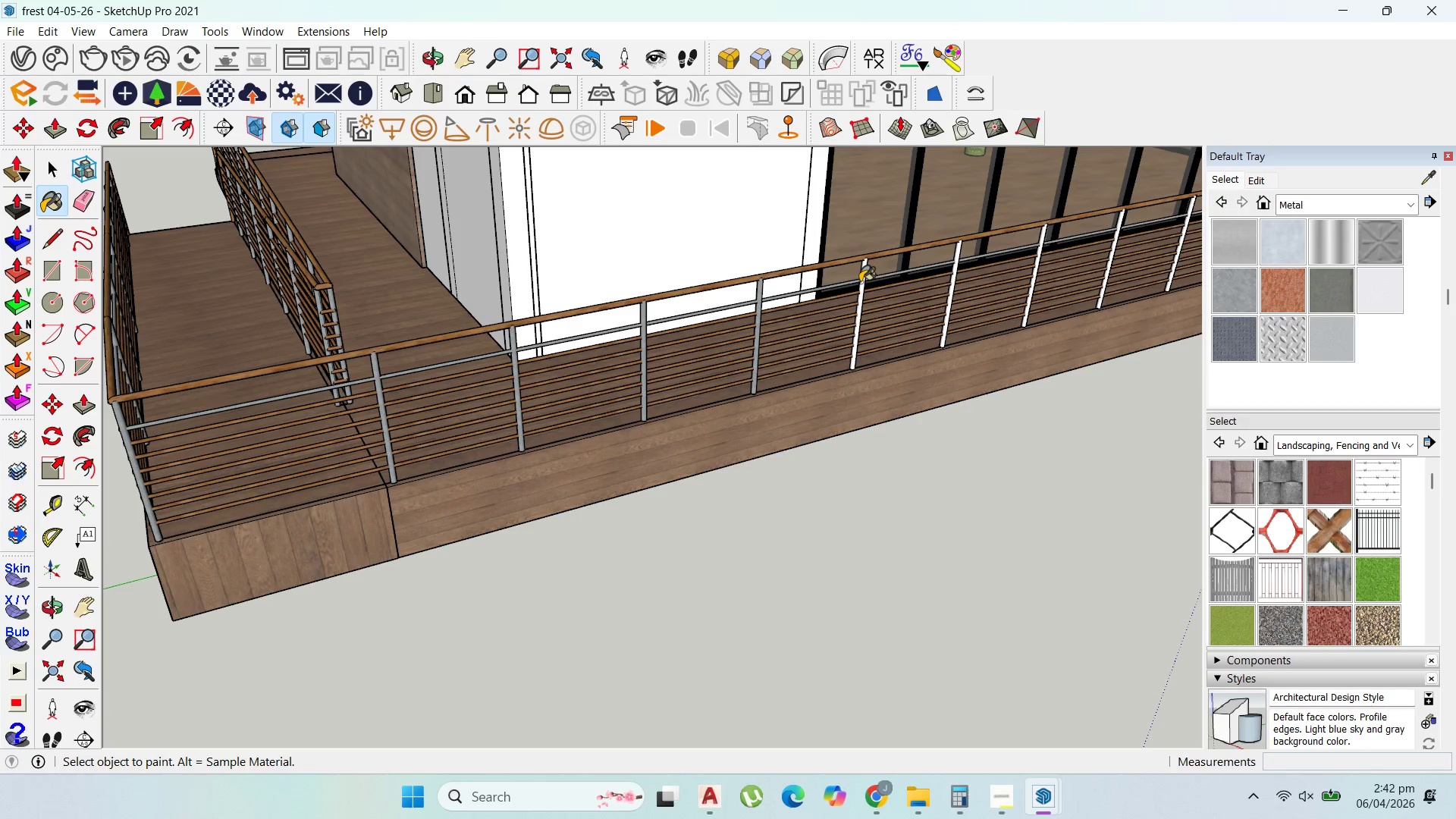 
key(Control+Z)
 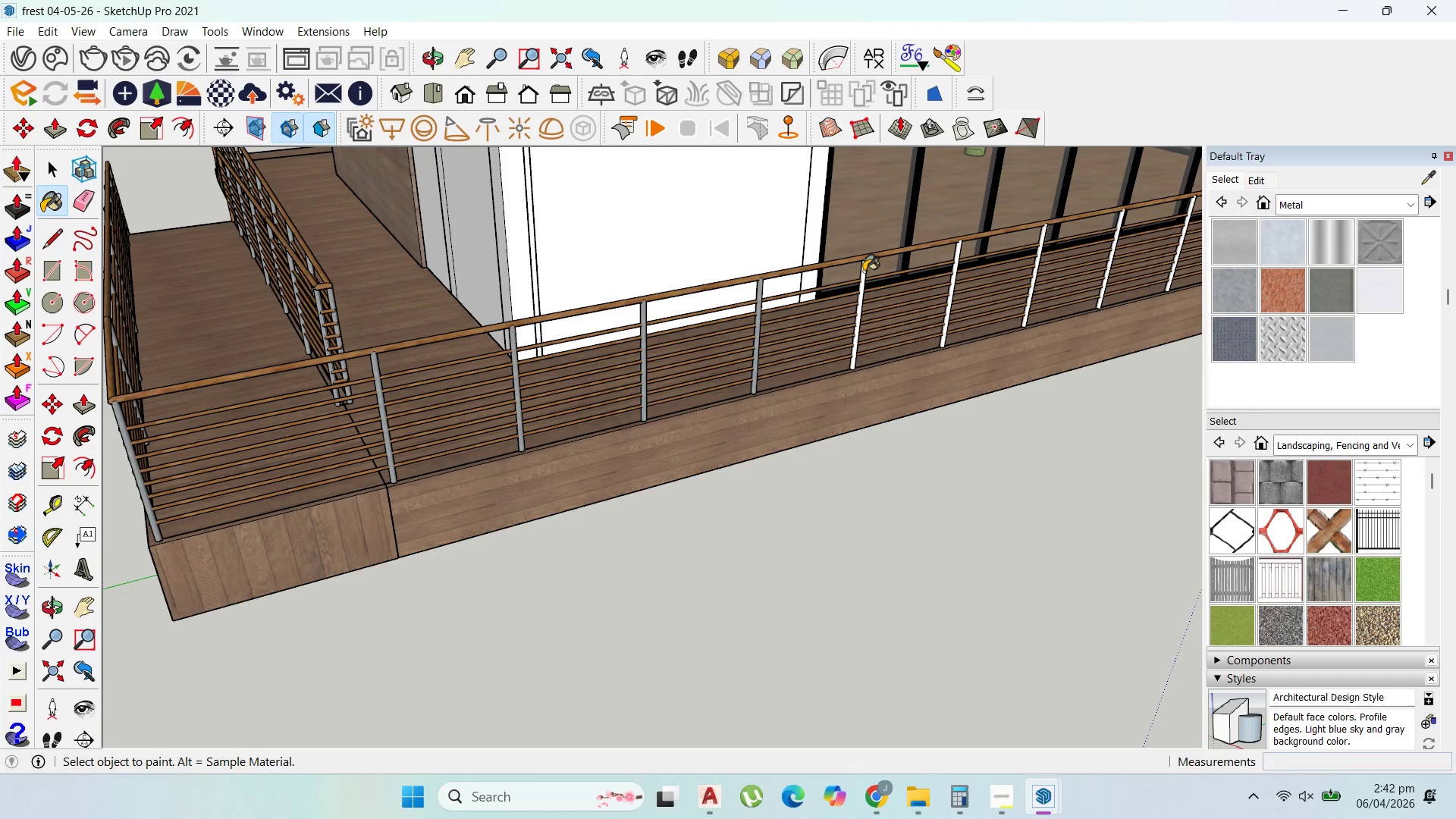 
left_click([864, 271])
 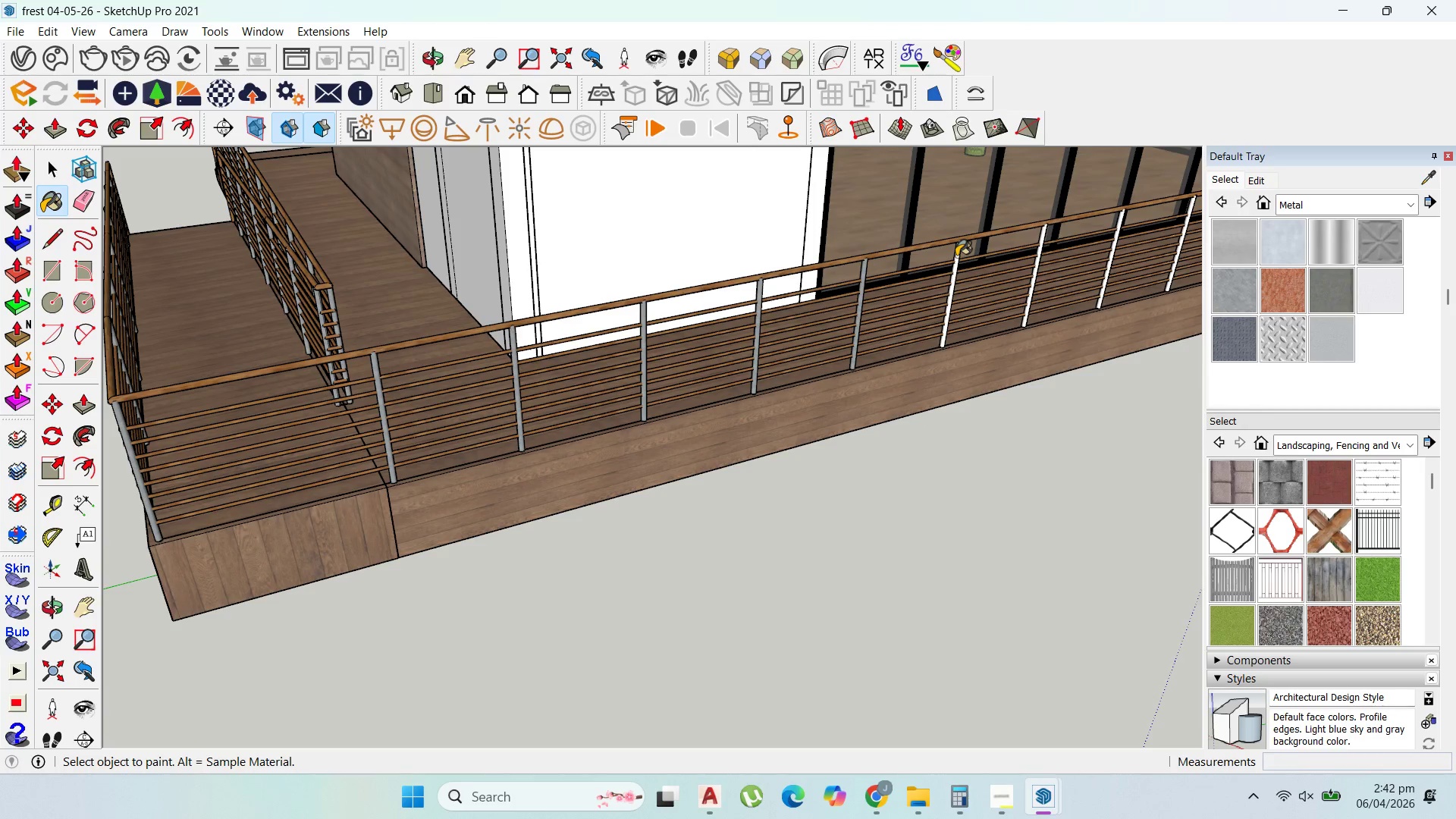 
left_click([958, 255])
 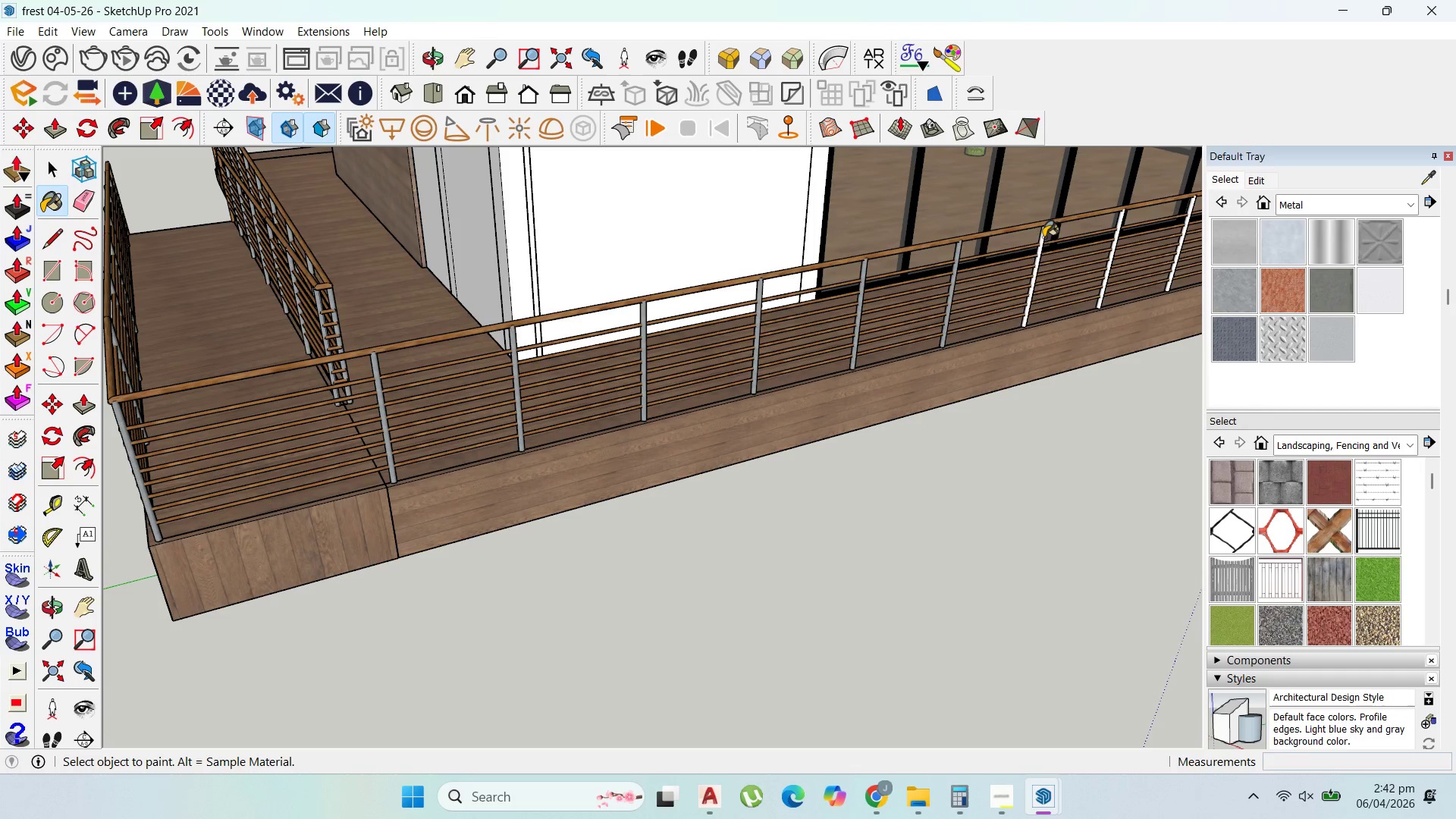 
scroll: coordinate [1009, 238], scroll_direction: up, amount: 6.0
 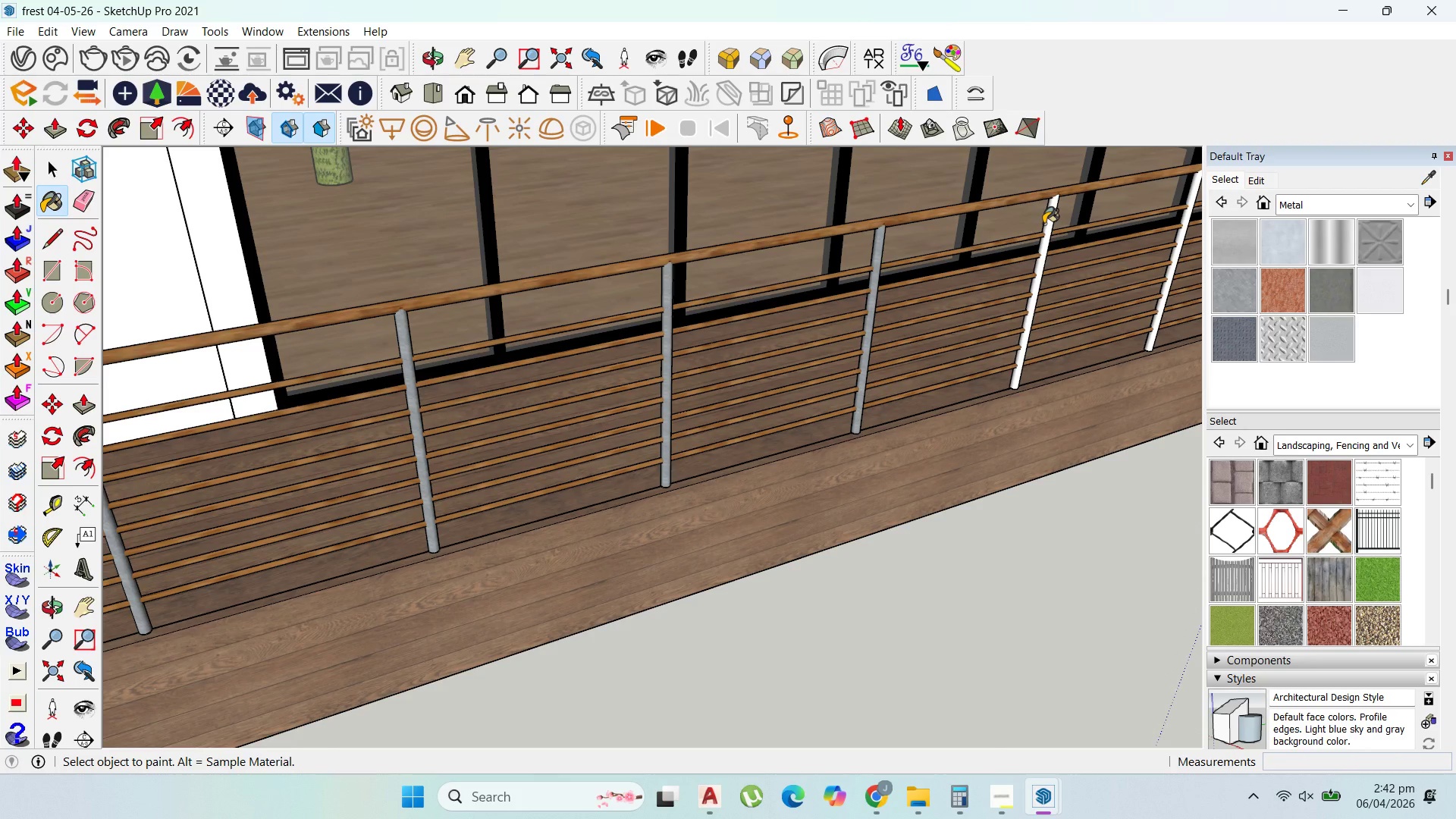 
wait(9.37)
 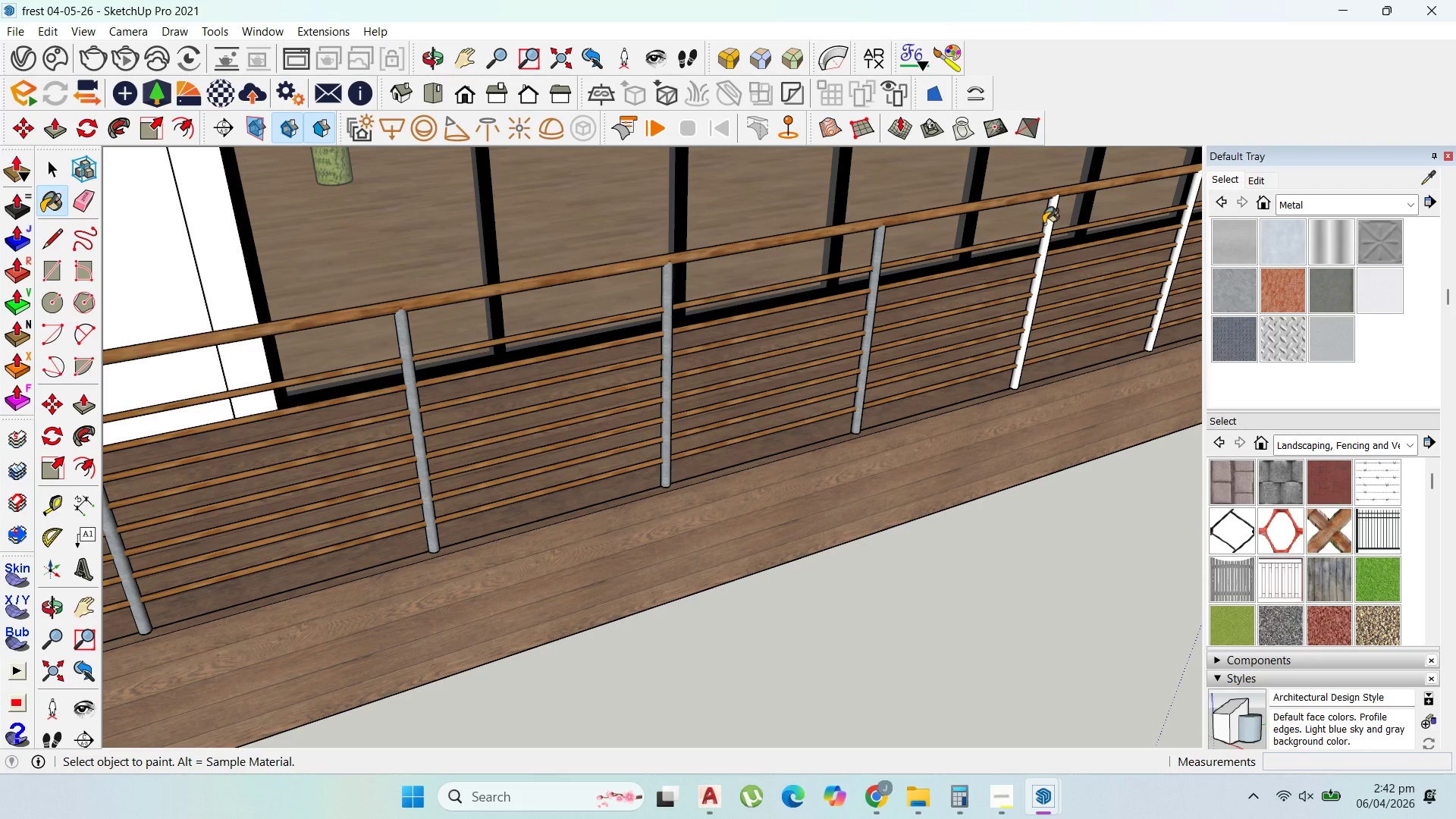 
left_click([1054, 206])
 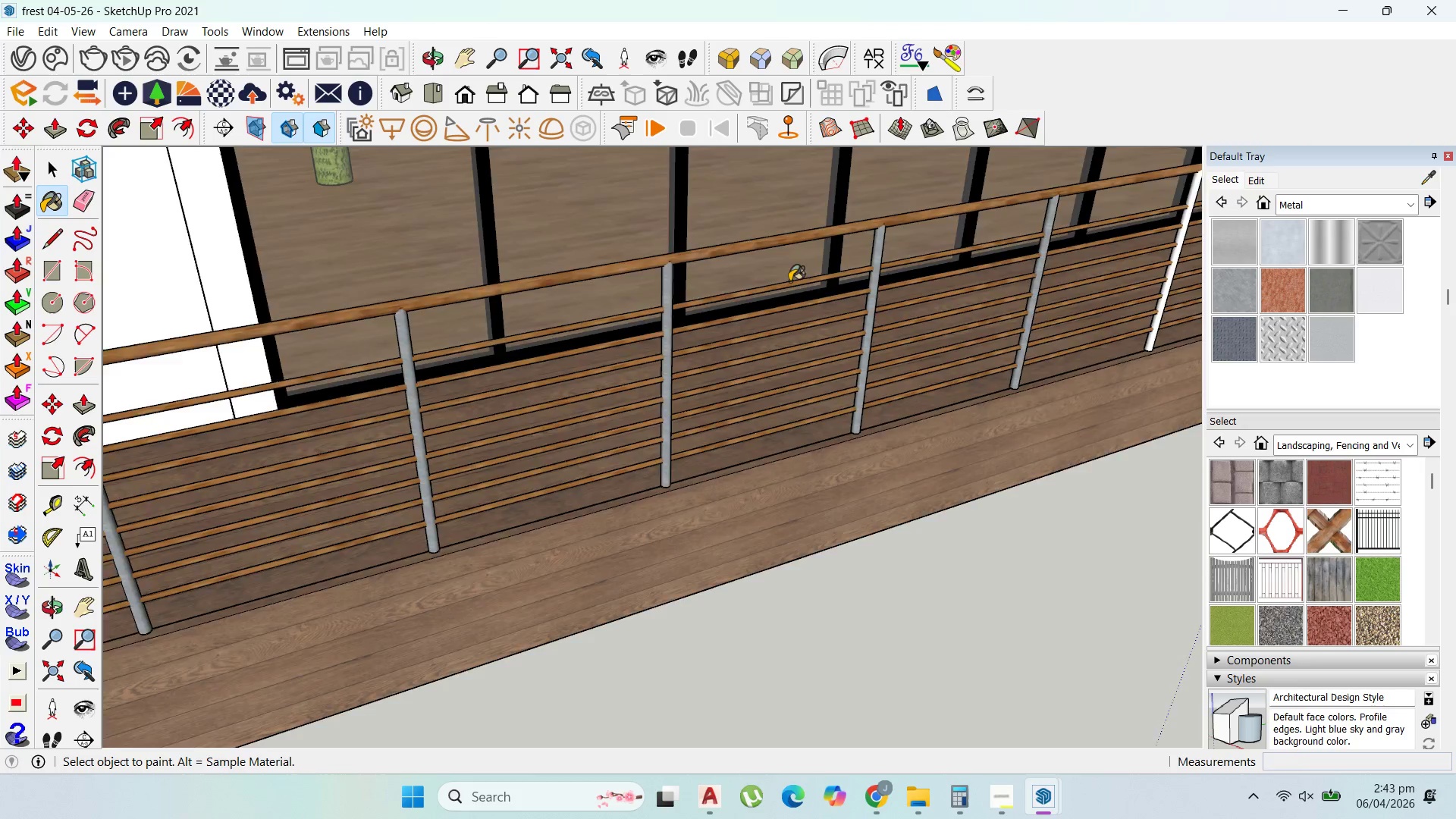 
scroll: coordinate [899, 253], scroll_direction: down, amount: 6.0
 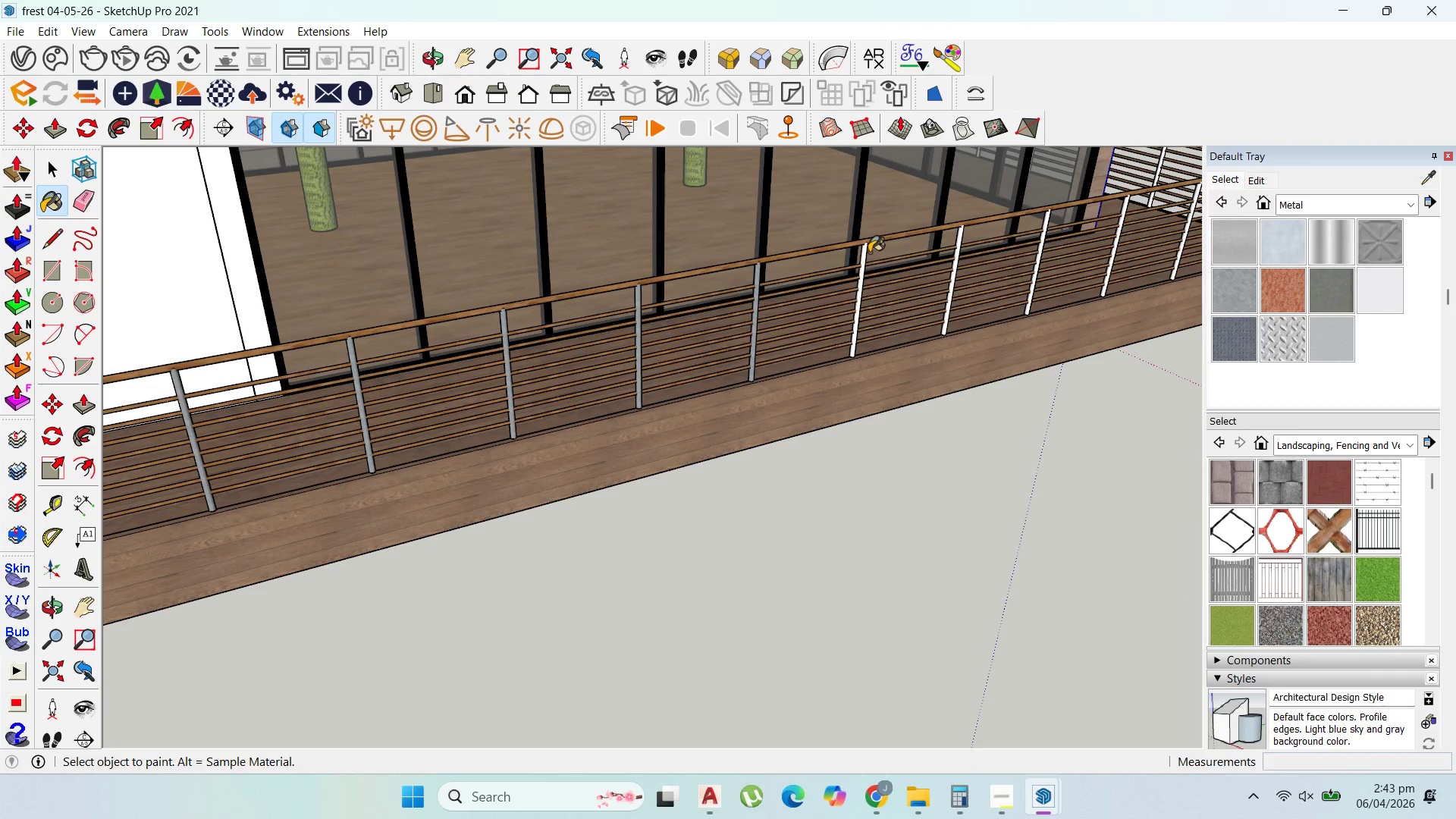 
left_click([864, 253])
 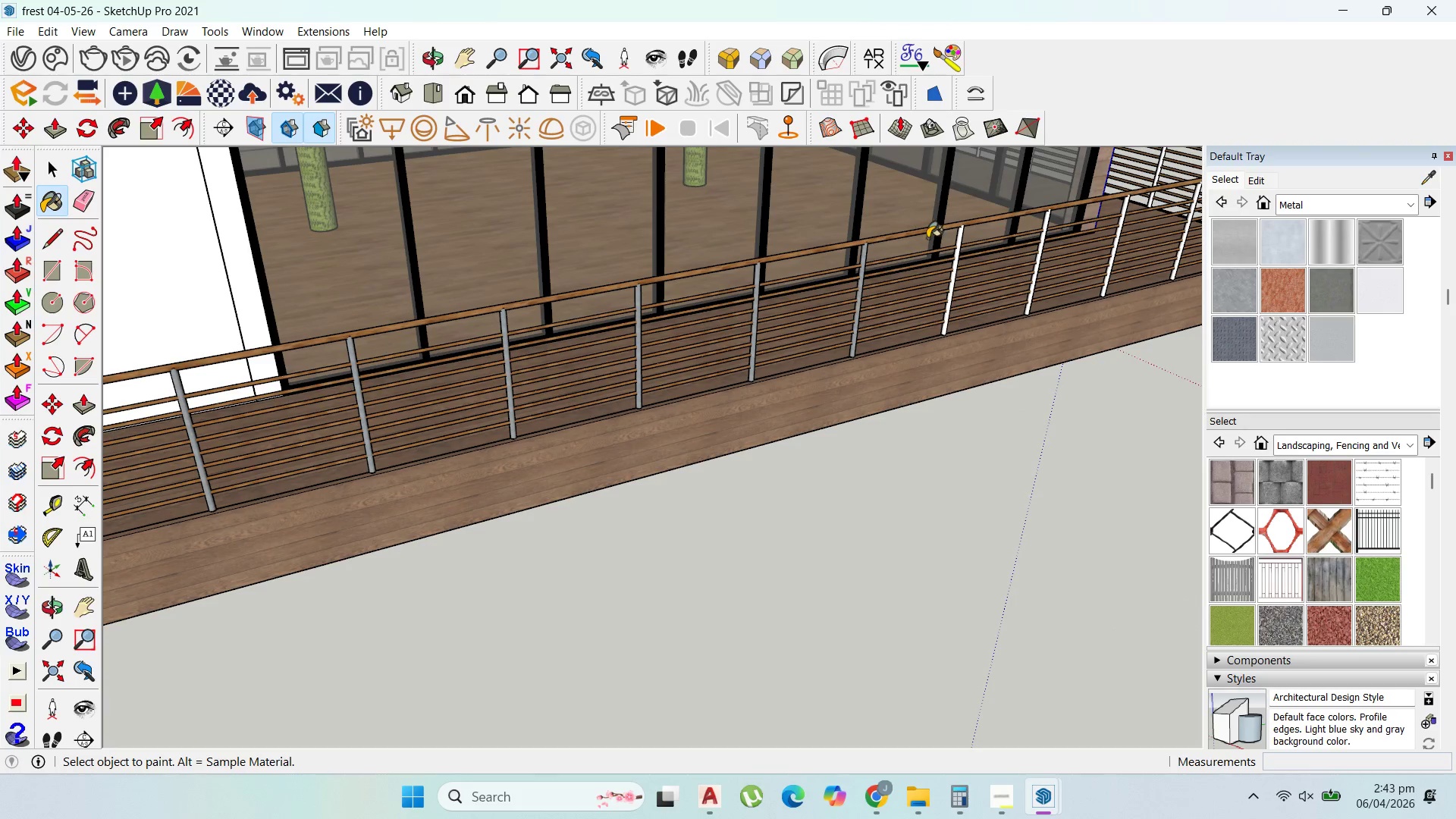 
scroll: coordinate [938, 237], scroll_direction: up, amount: 2.0
 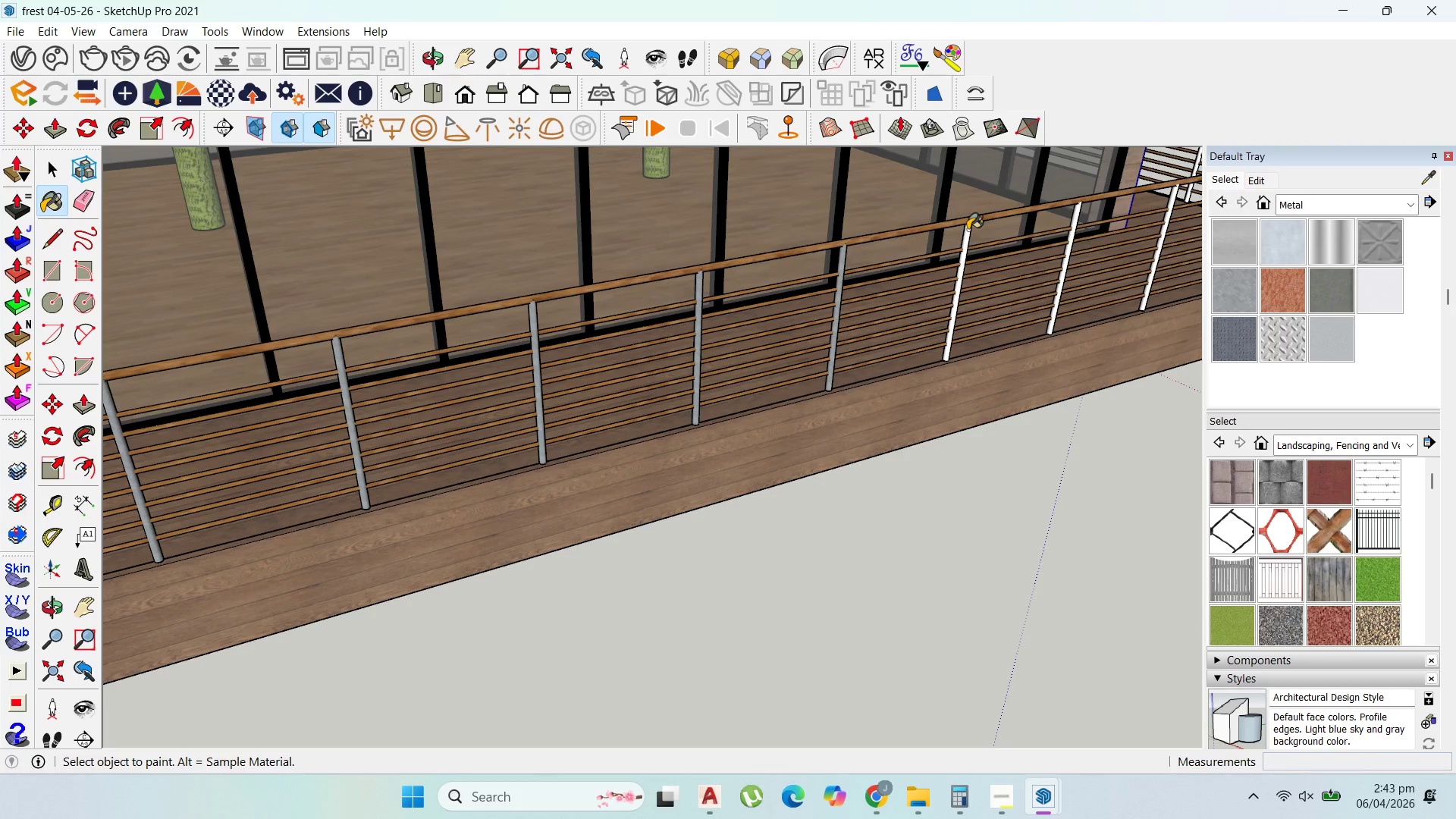 
left_click([968, 230])
 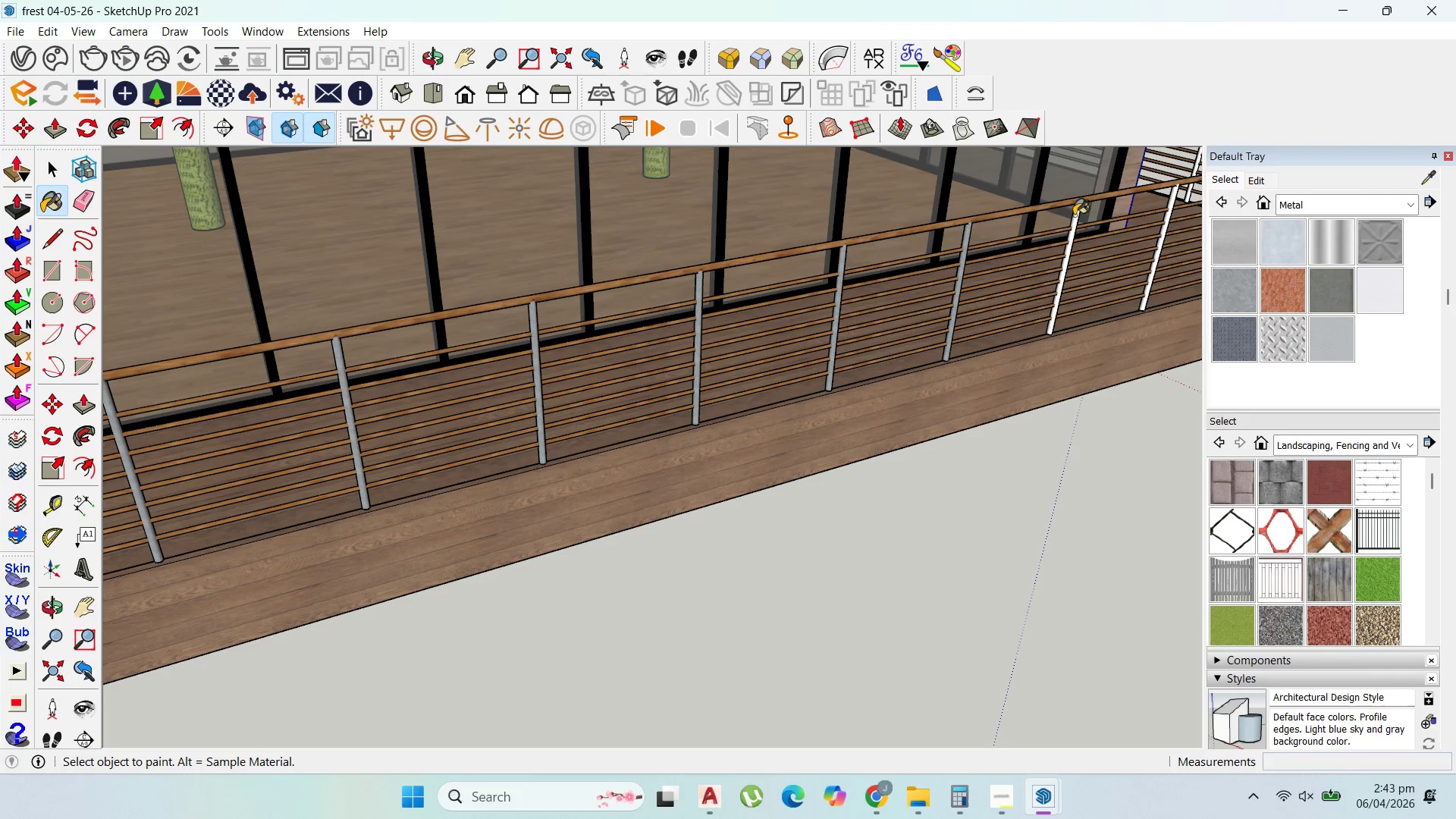 
left_click([1074, 215])
 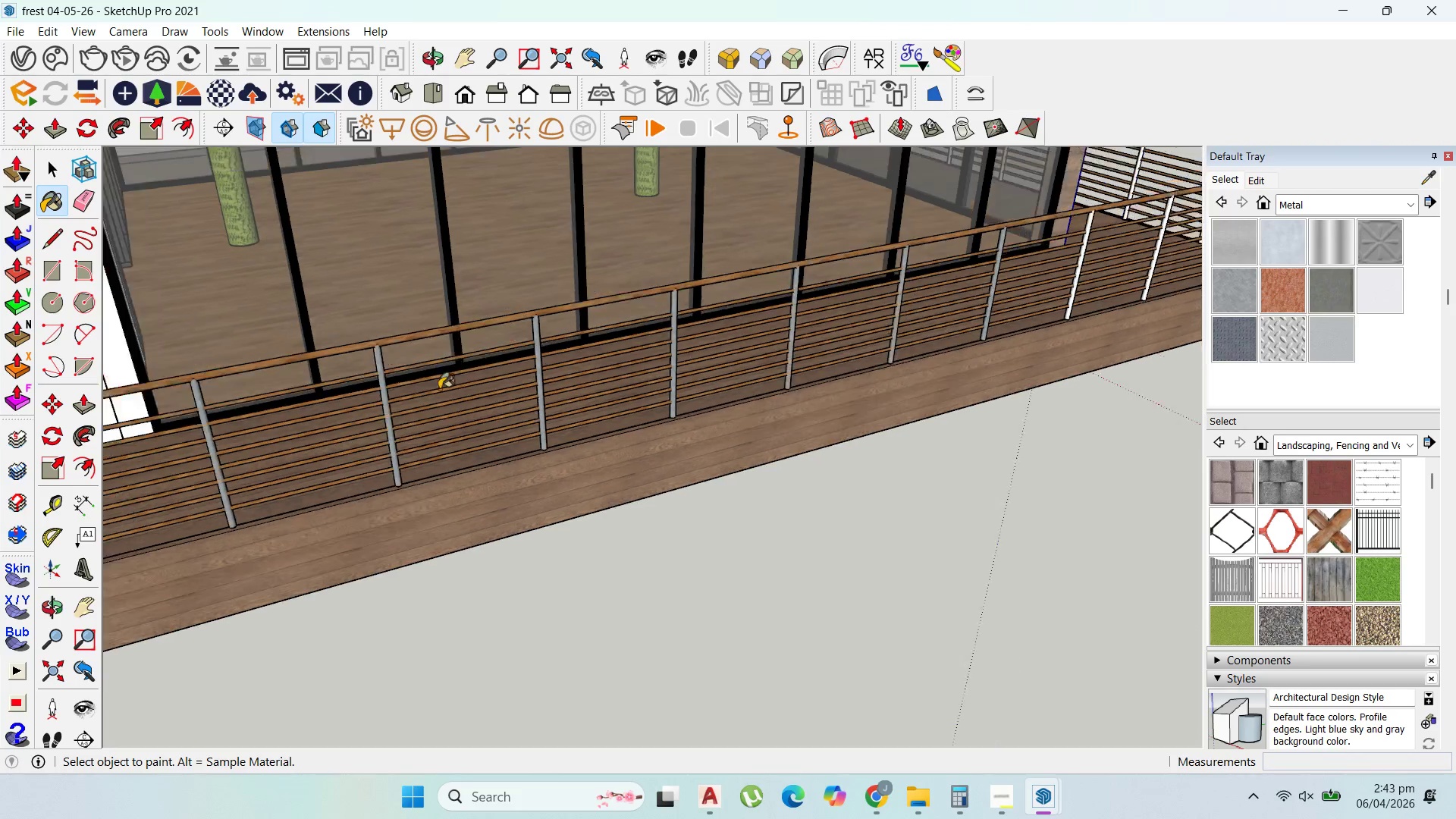 
left_click([819, 312])
 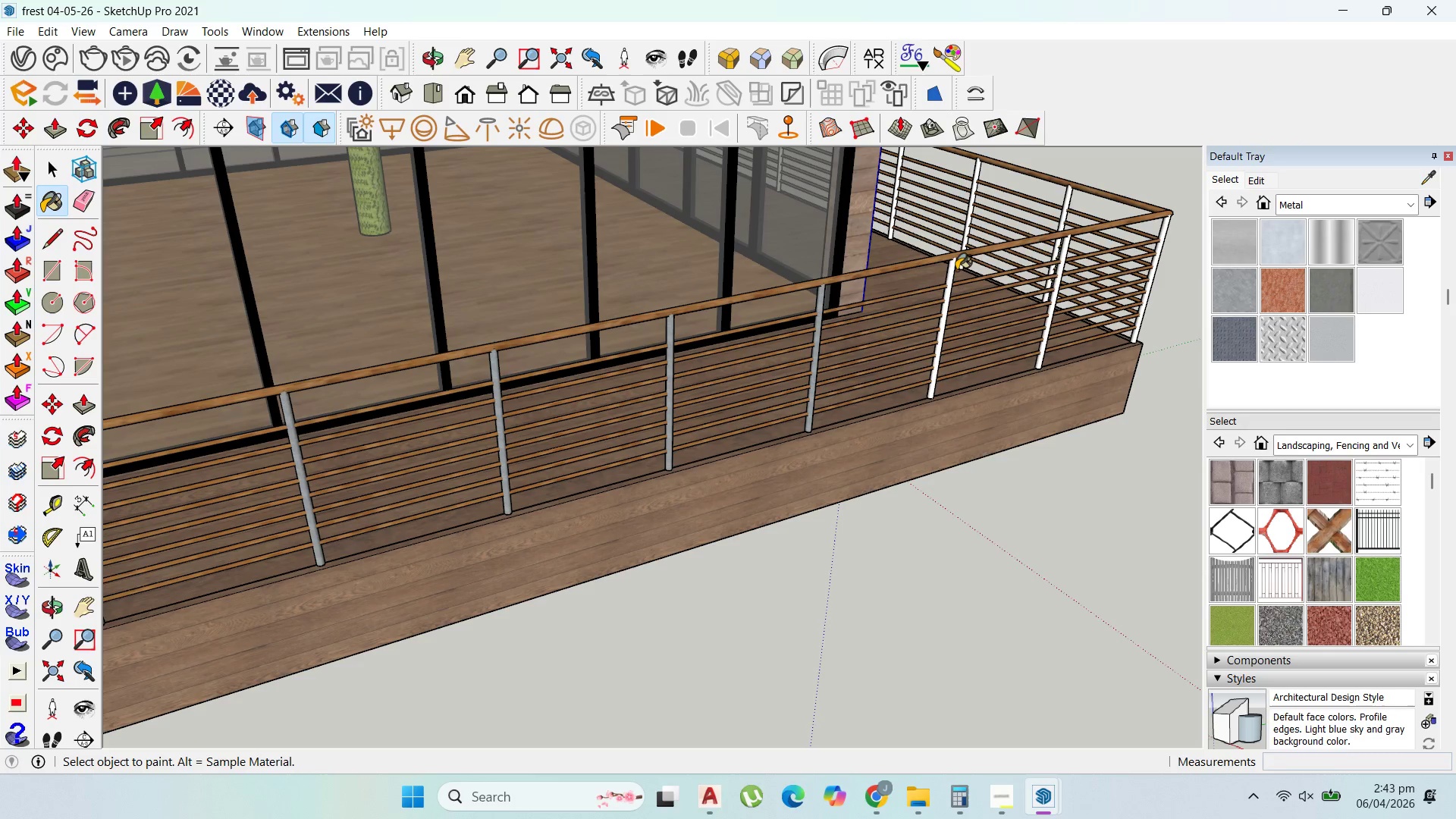 
scroll: coordinate [817, 312], scroll_direction: down, amount: 1.0
 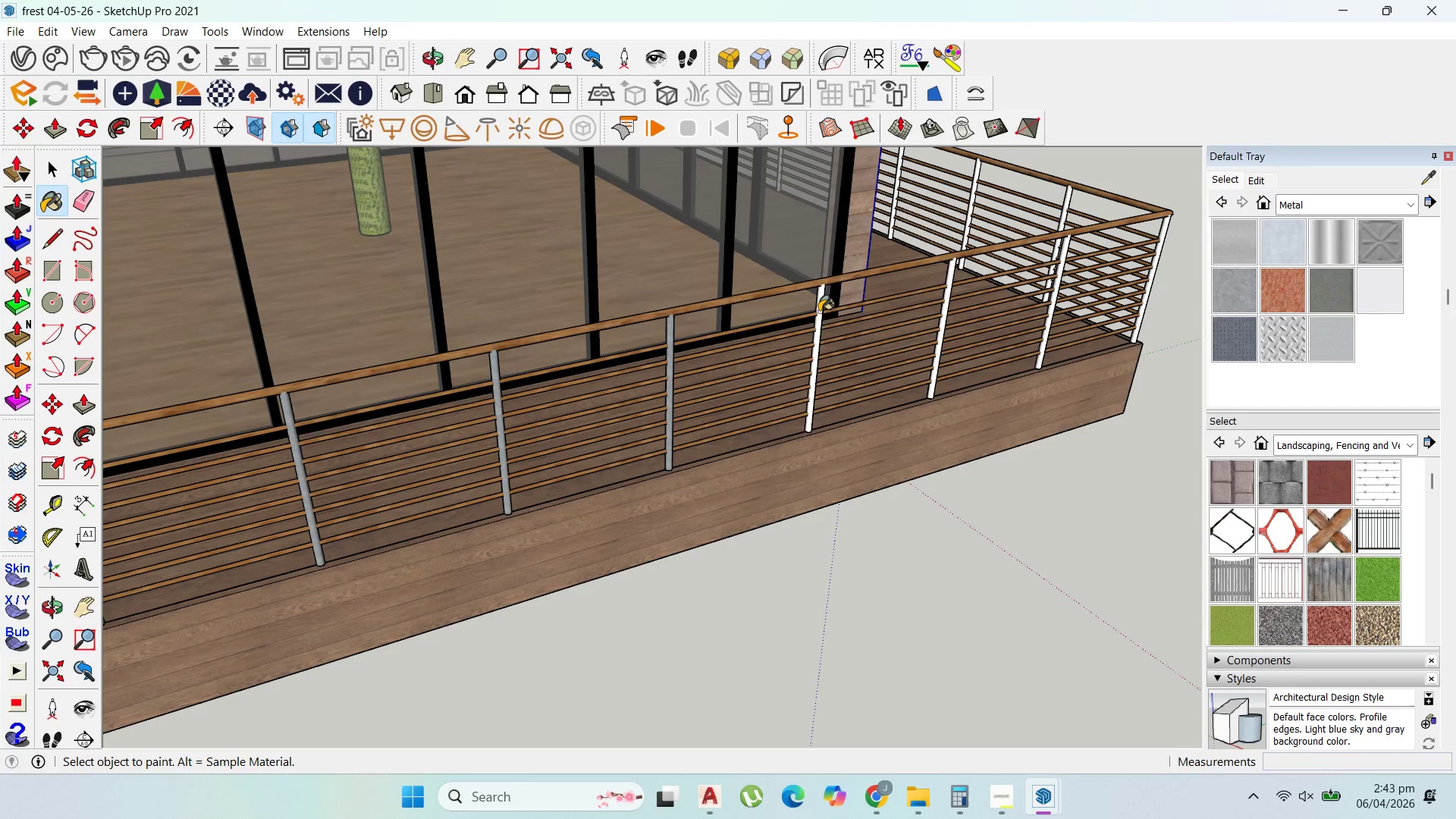 
left_click([955, 270])
 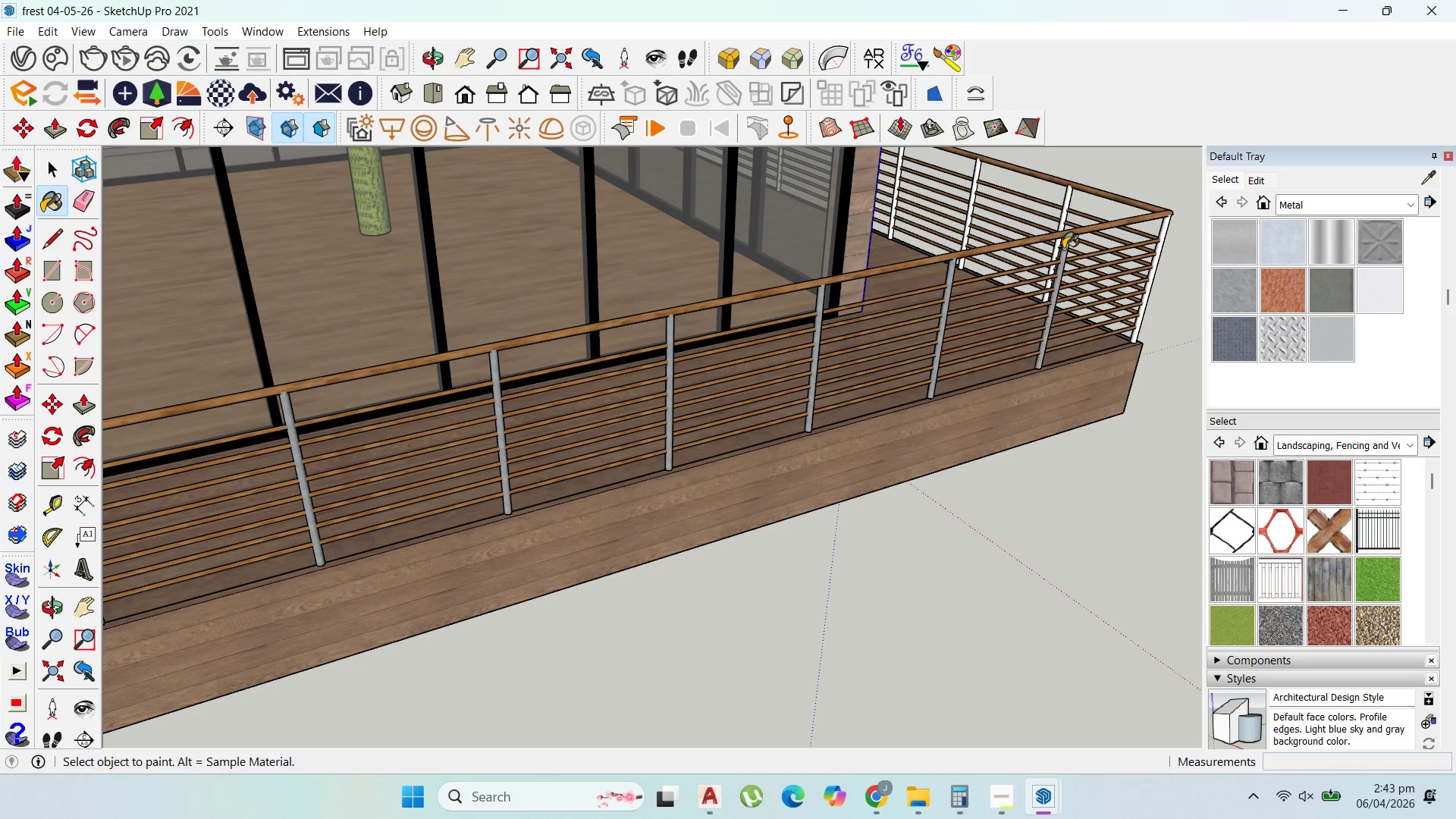 
scroll: coordinate [1122, 237], scroll_direction: up, amount: 1.0
 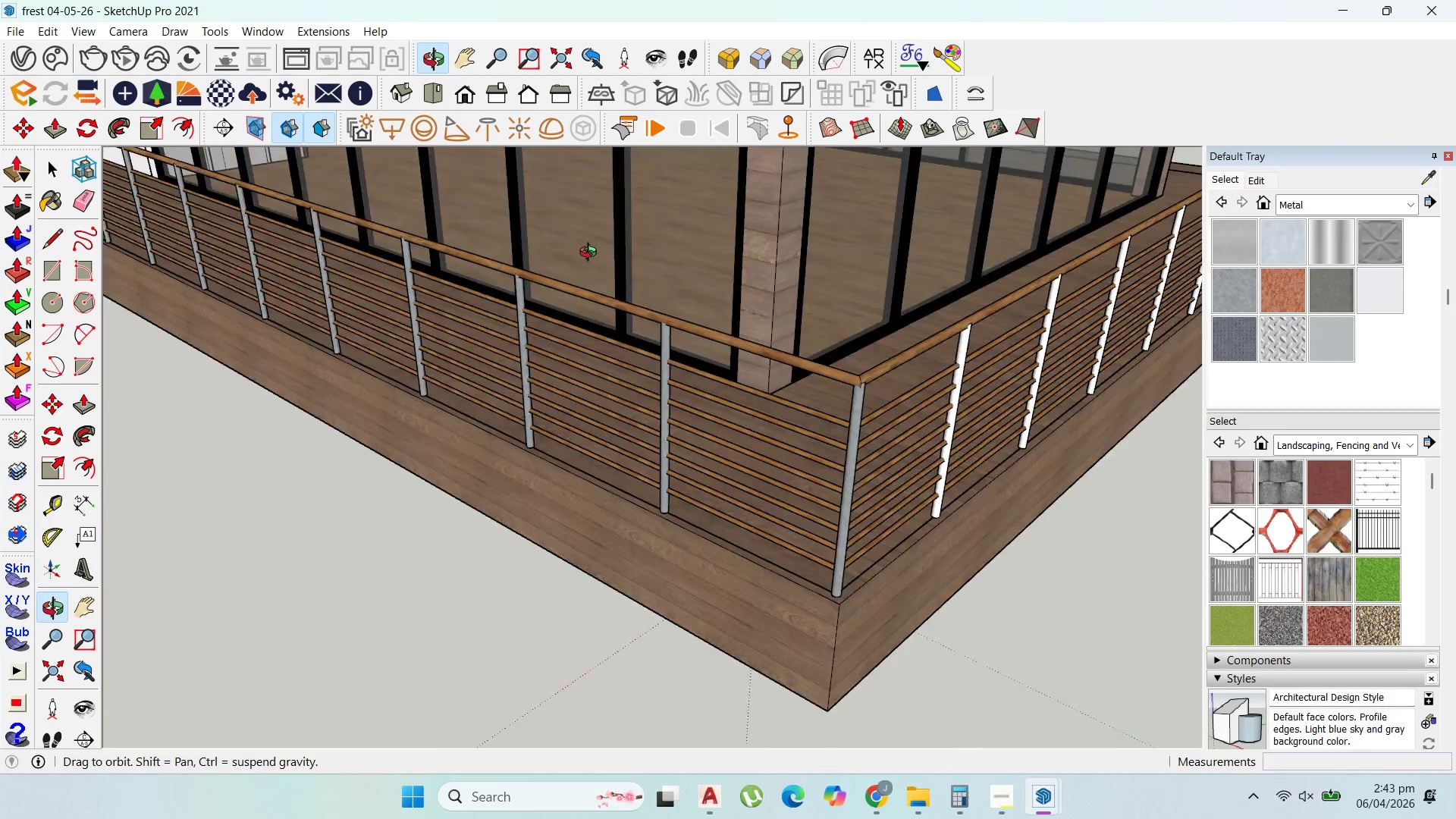 
left_click([778, 325])
 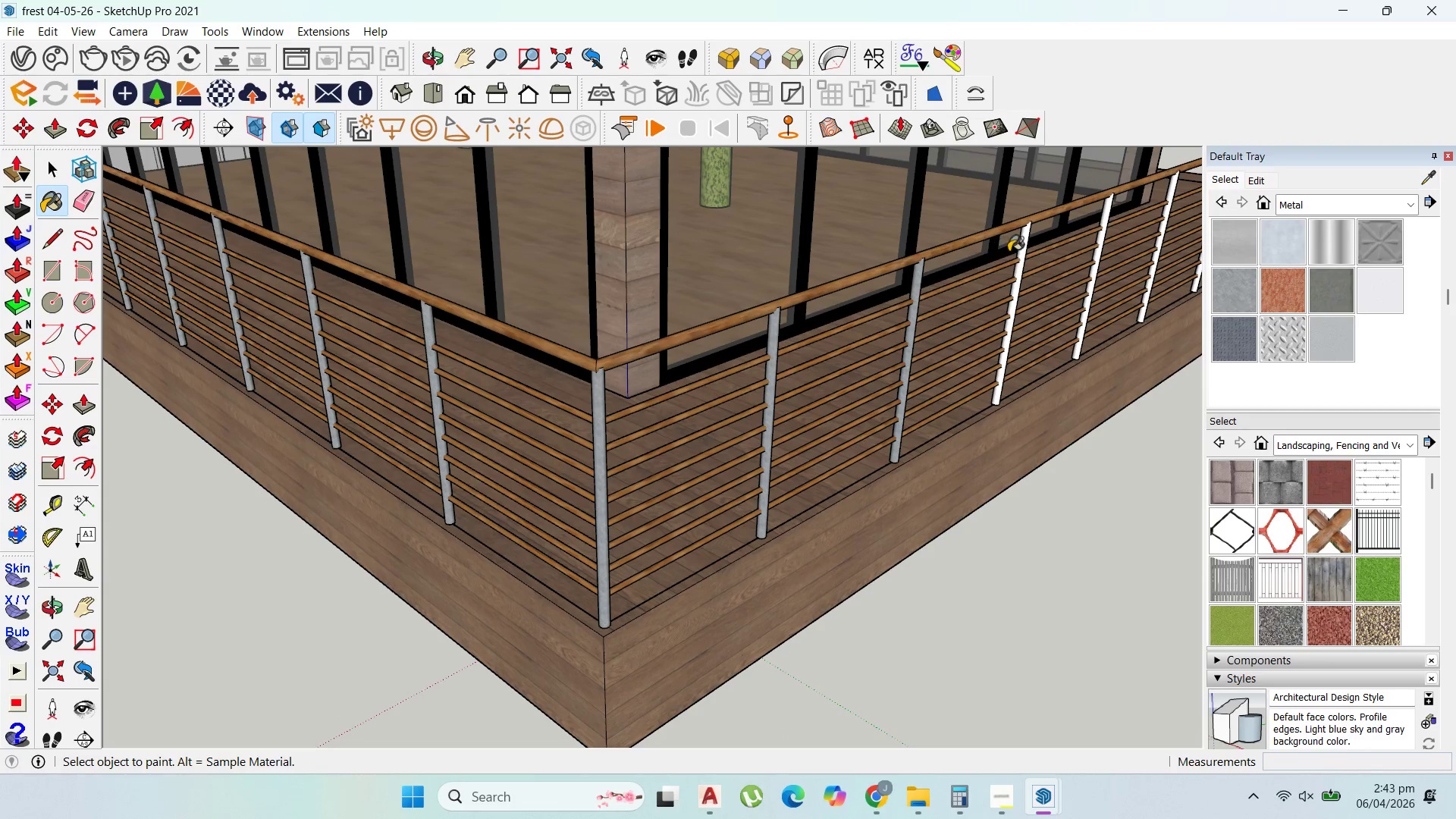 
scroll: coordinate [817, 291], scroll_direction: up, amount: 1.0
 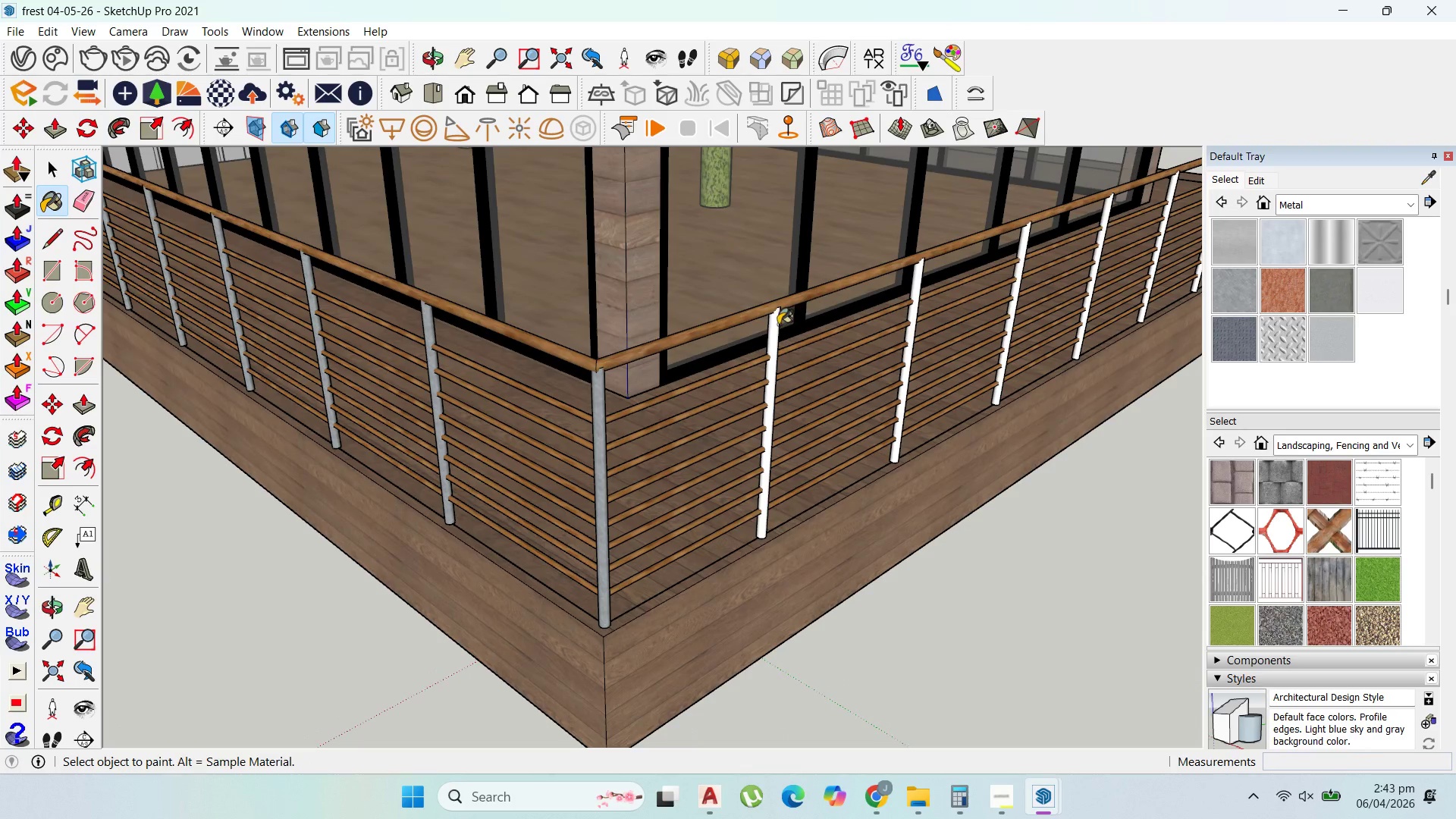 
left_click([1021, 247])
 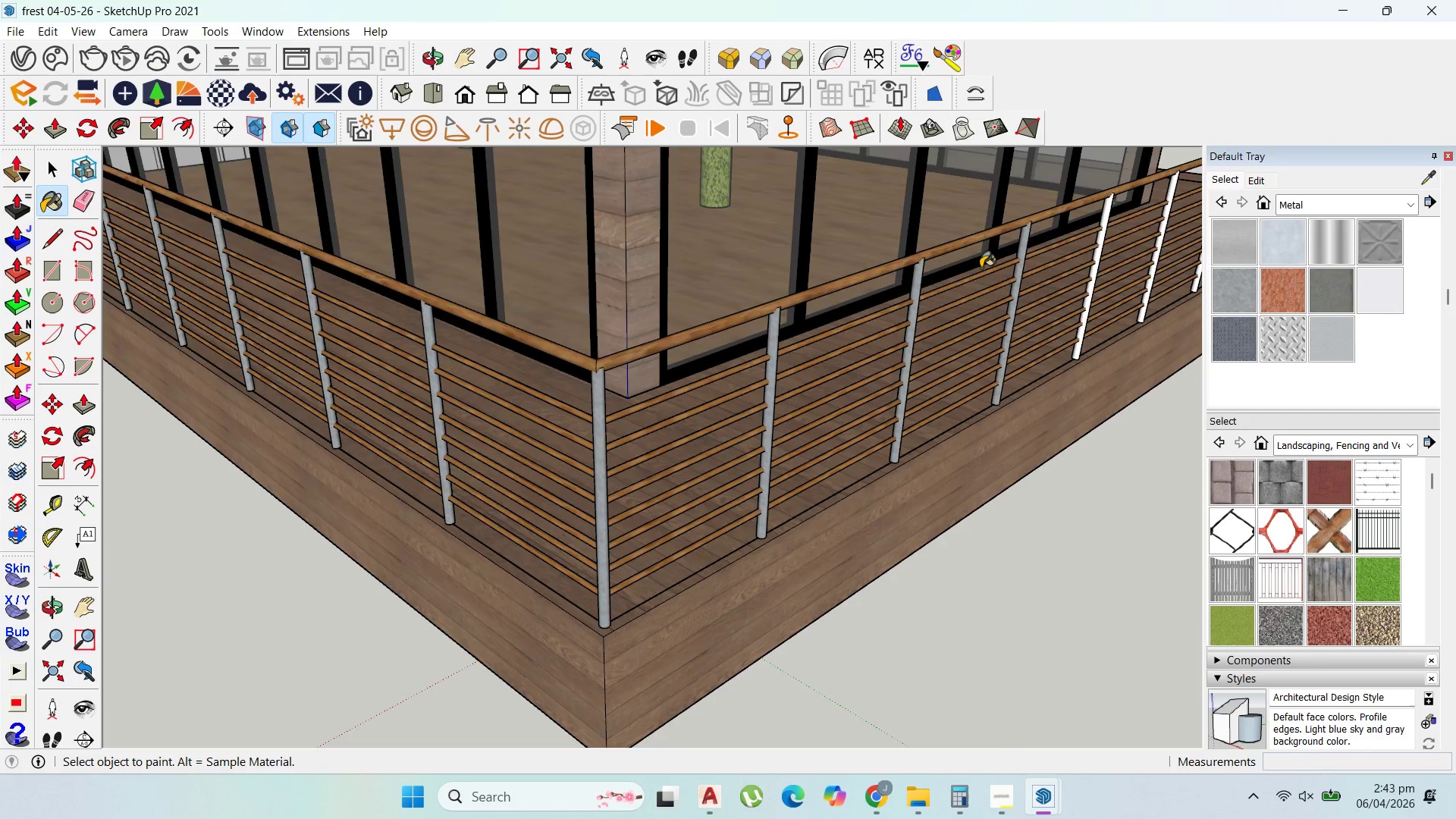 
scroll: coordinate [987, 251], scroll_direction: up, amount: 1.0
 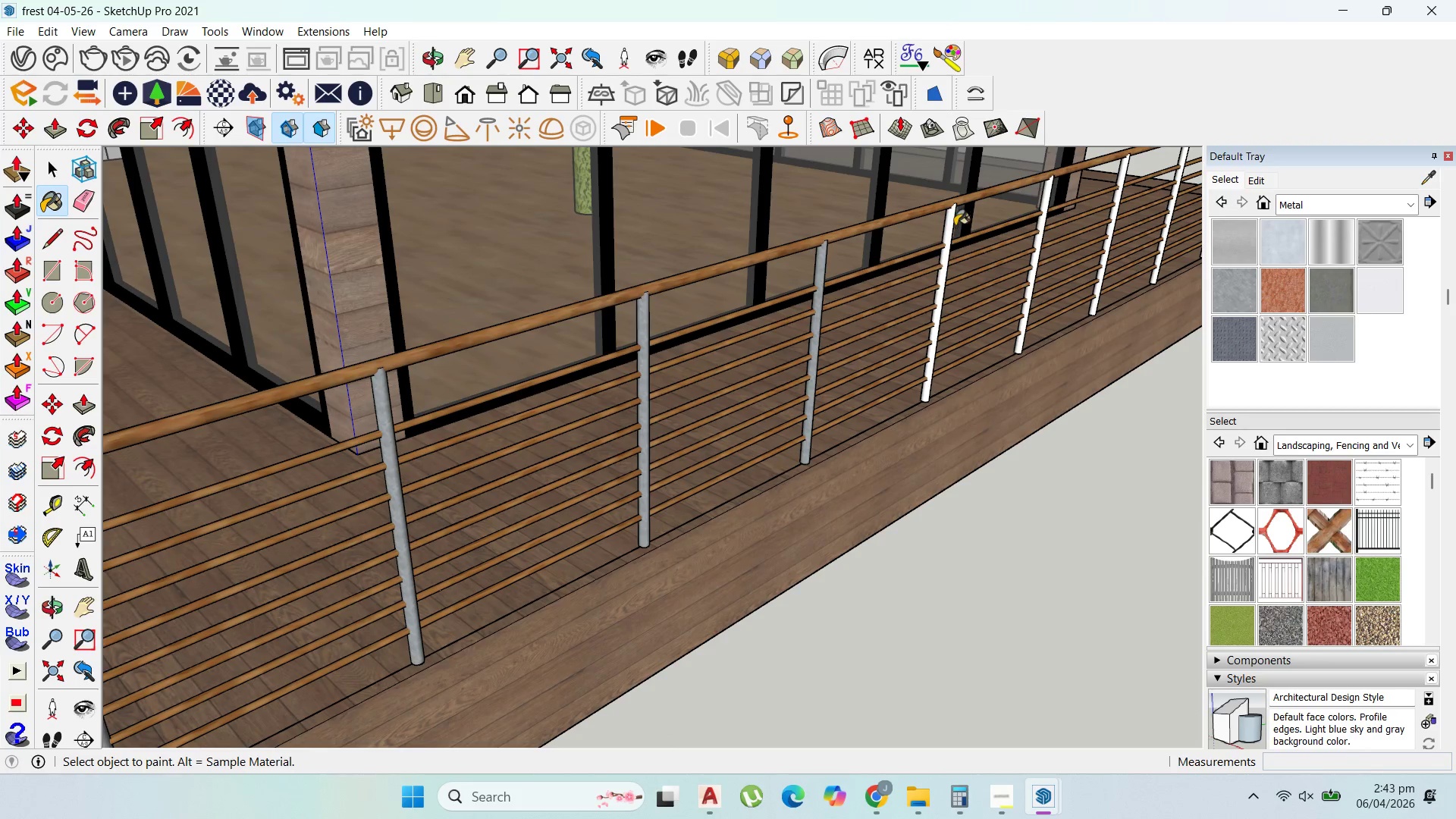 
left_click([953, 224])
 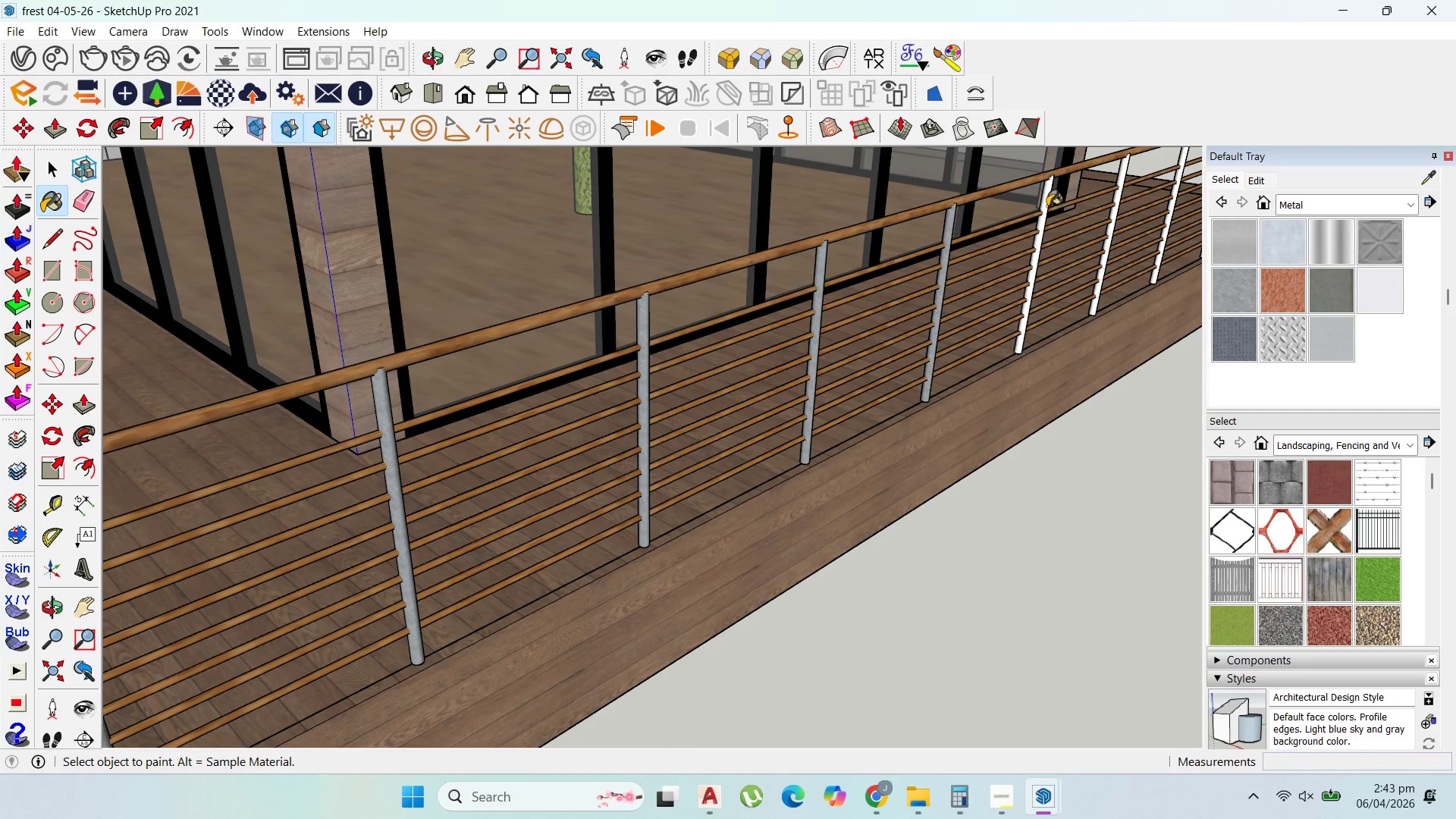 
left_click([1043, 204])
 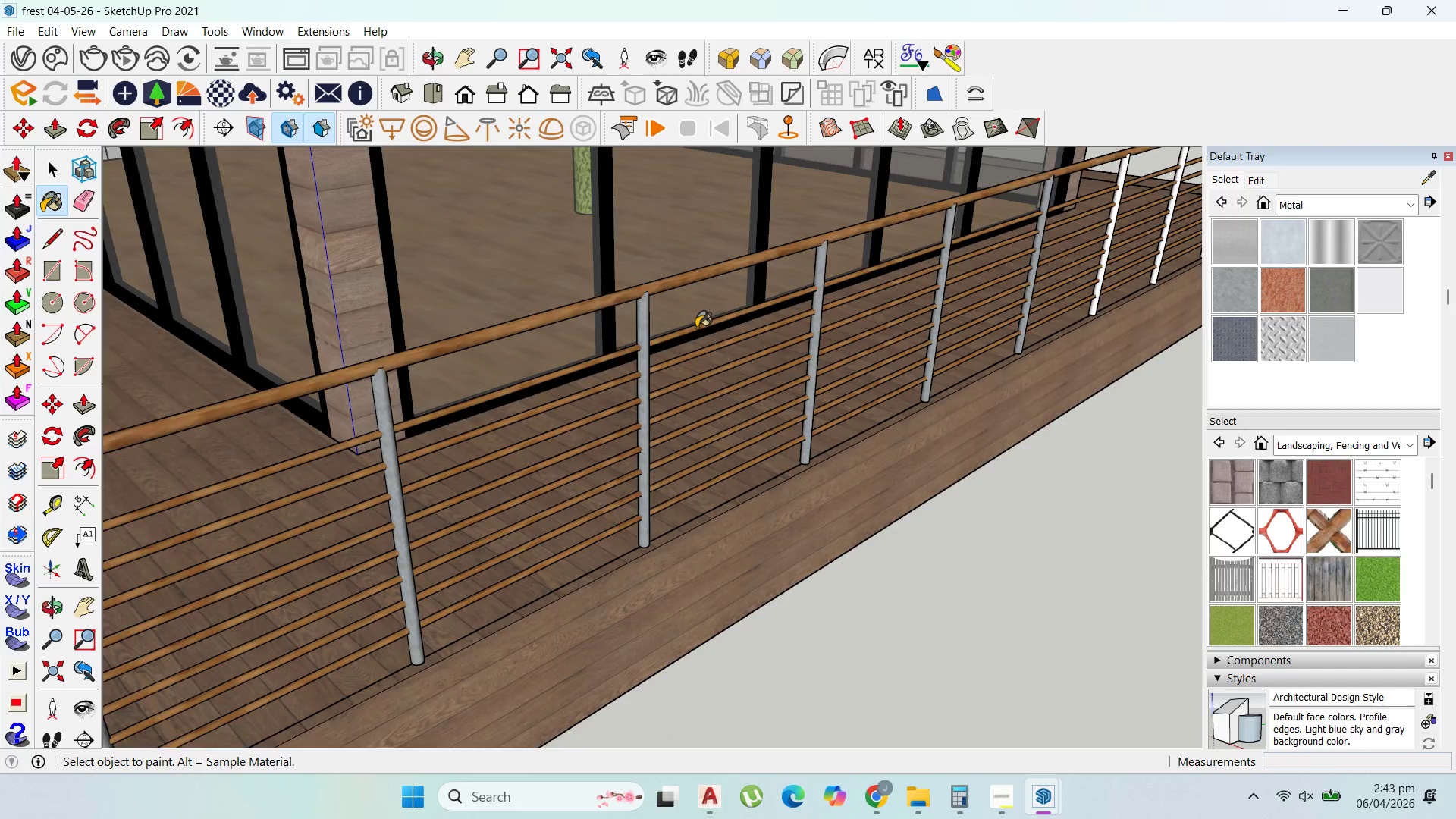 
scroll: coordinate [677, 259], scroll_direction: up, amount: 3.0
 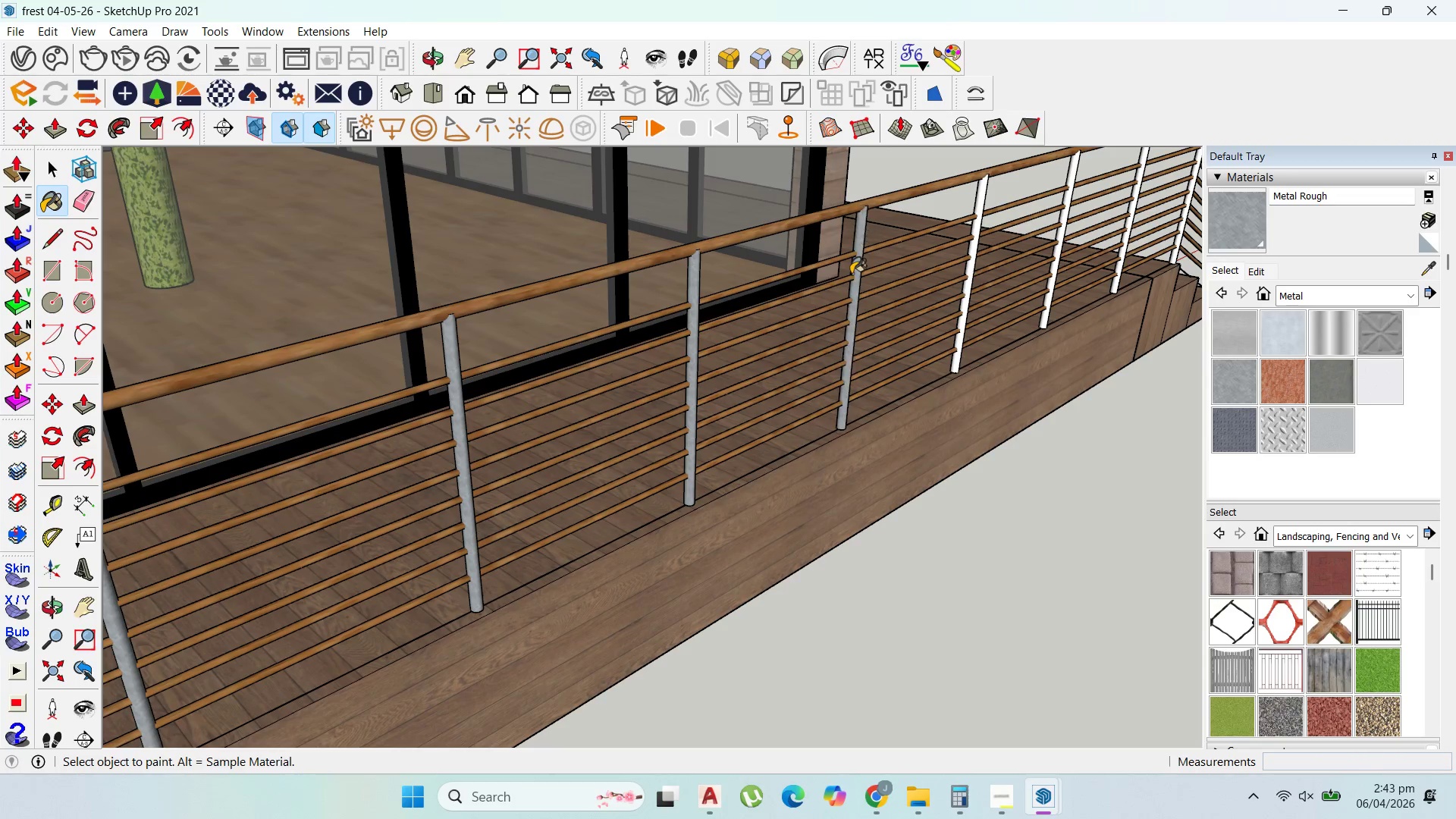 
scroll: coordinate [832, 240], scroll_direction: none, amount: 0.0
 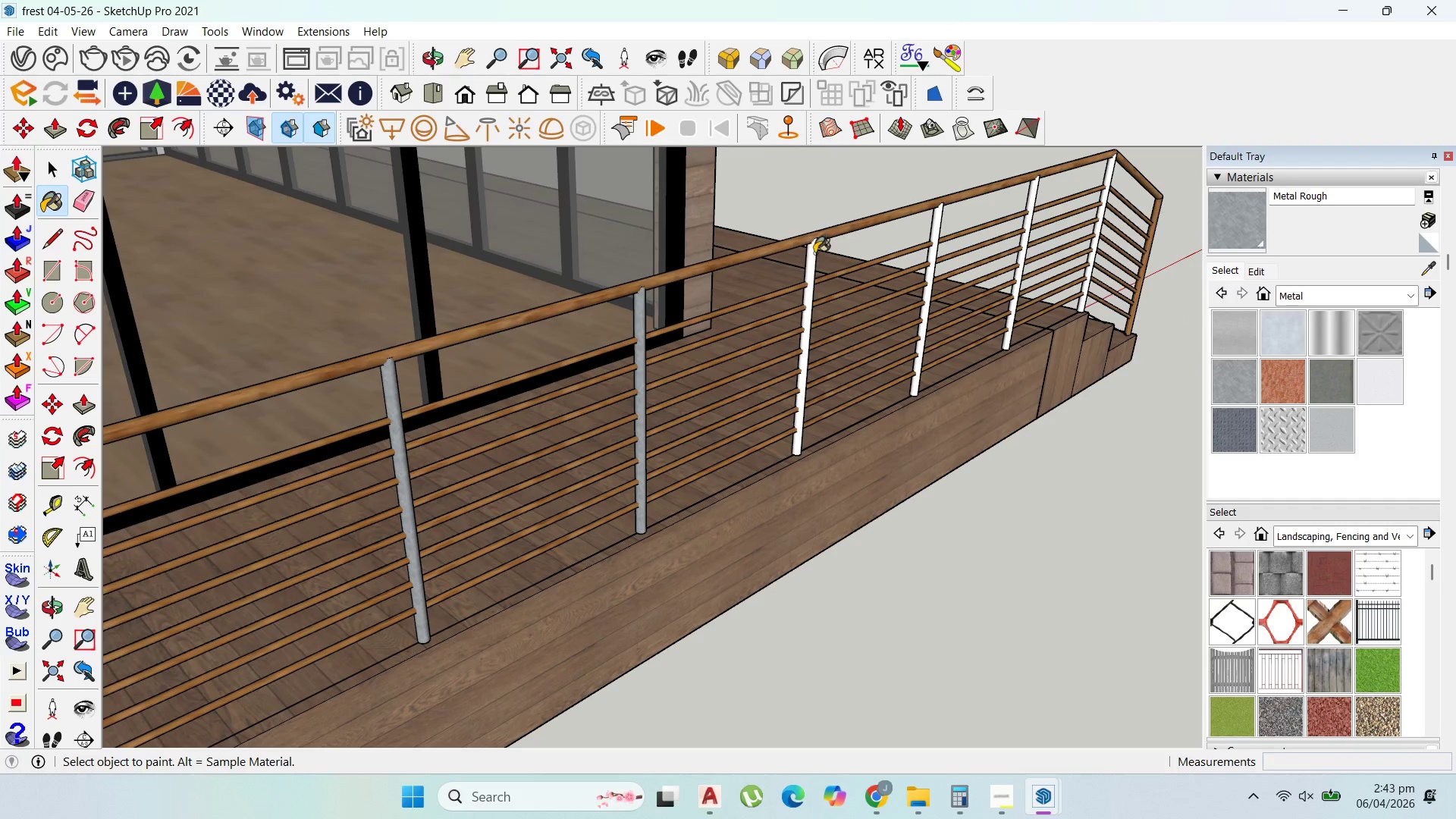 
left_click([814, 253])
 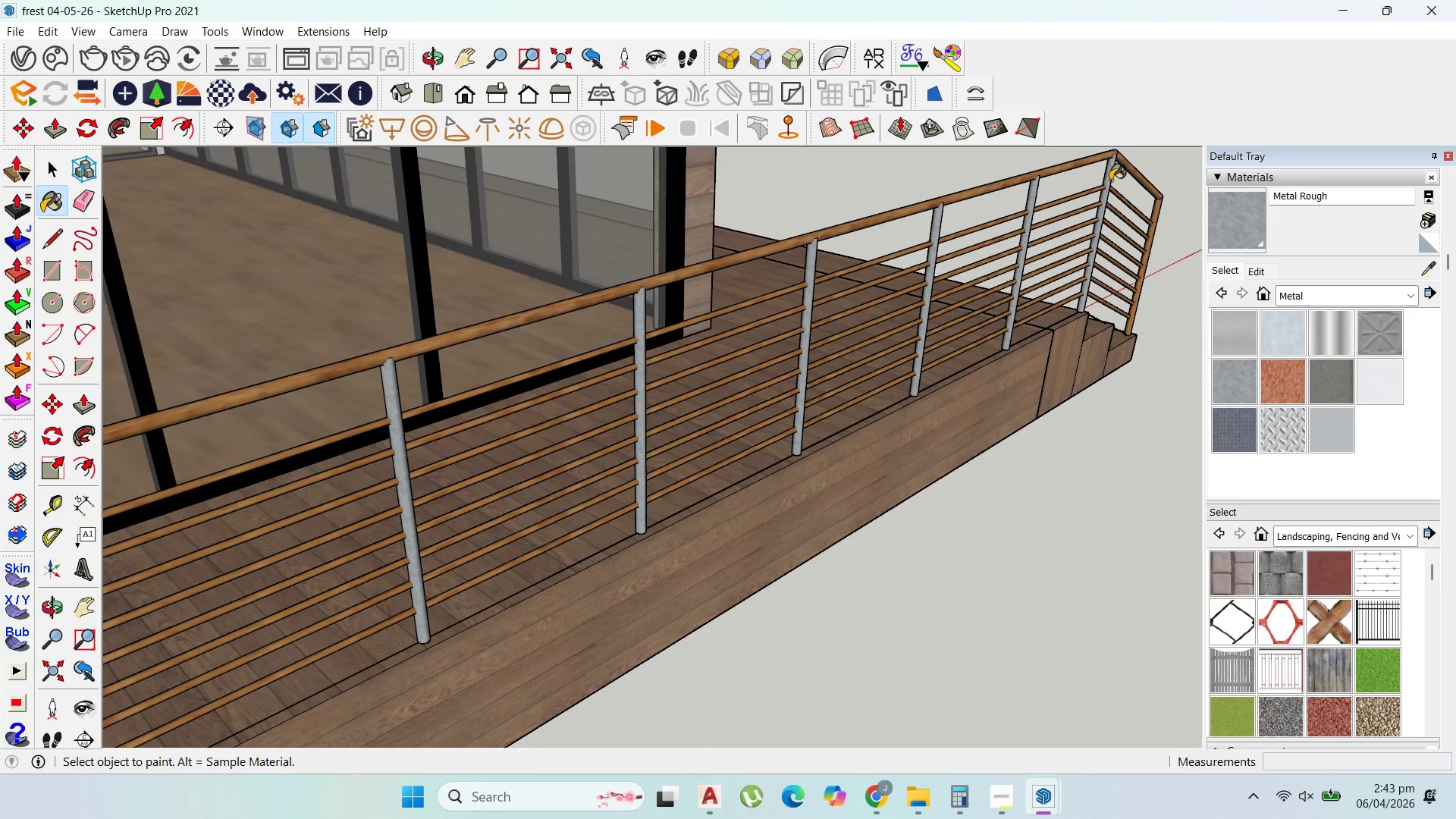 
scroll: coordinate [471, 313], scroll_direction: down, amount: 15.0
 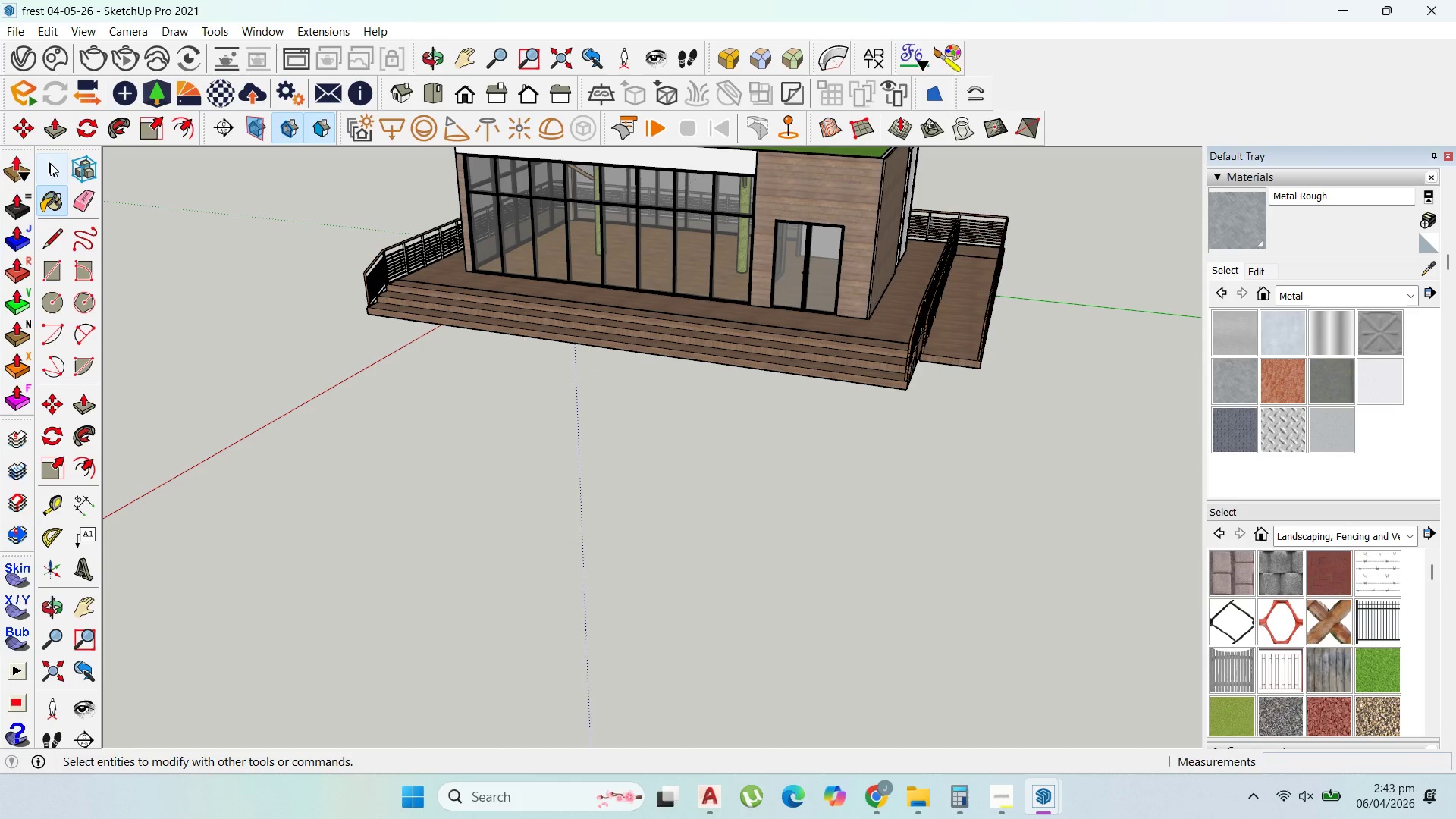 
scroll: coordinate [538, 300], scroll_direction: up, amount: 4.0
 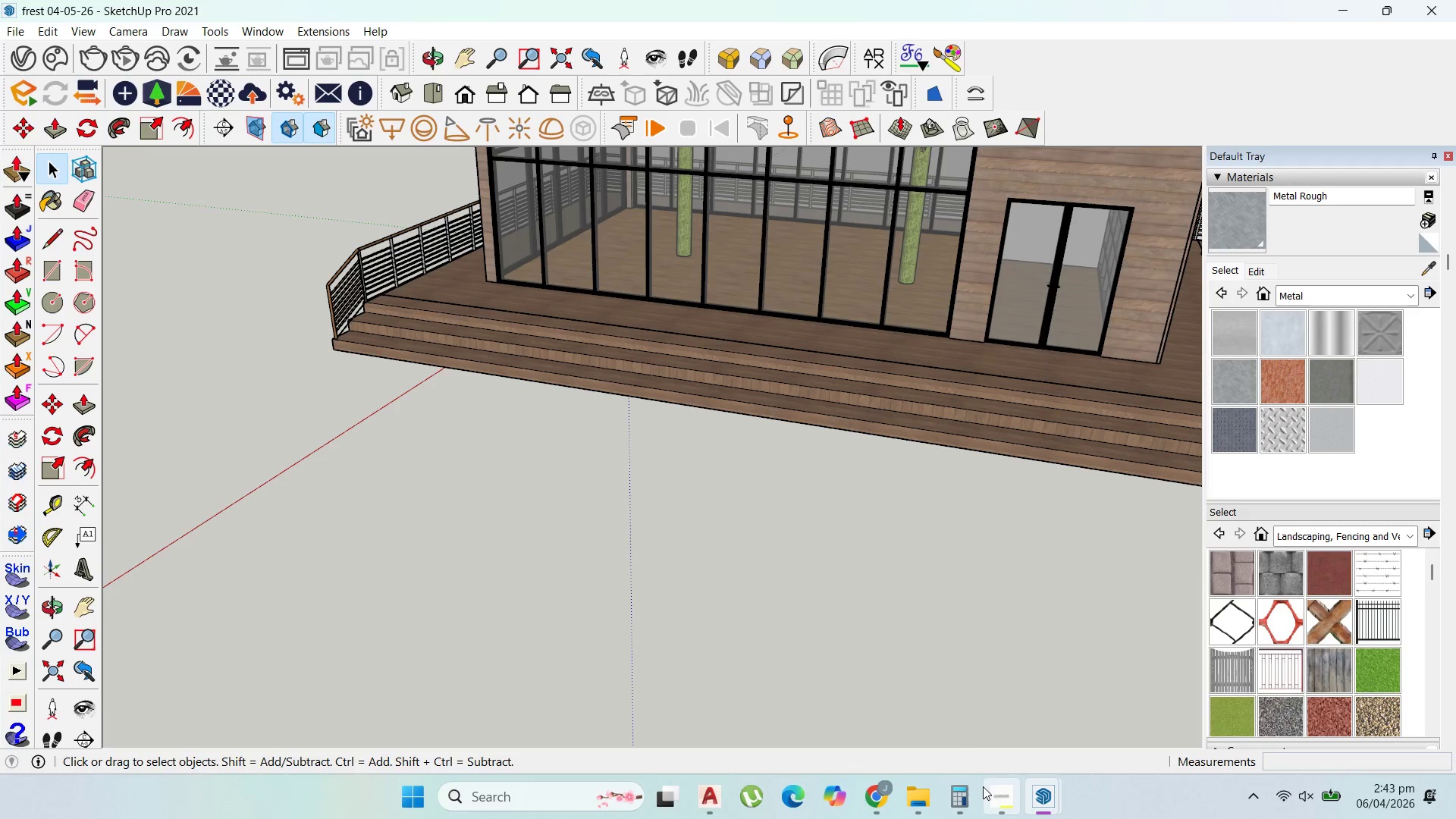 
left_click([986, 787])
 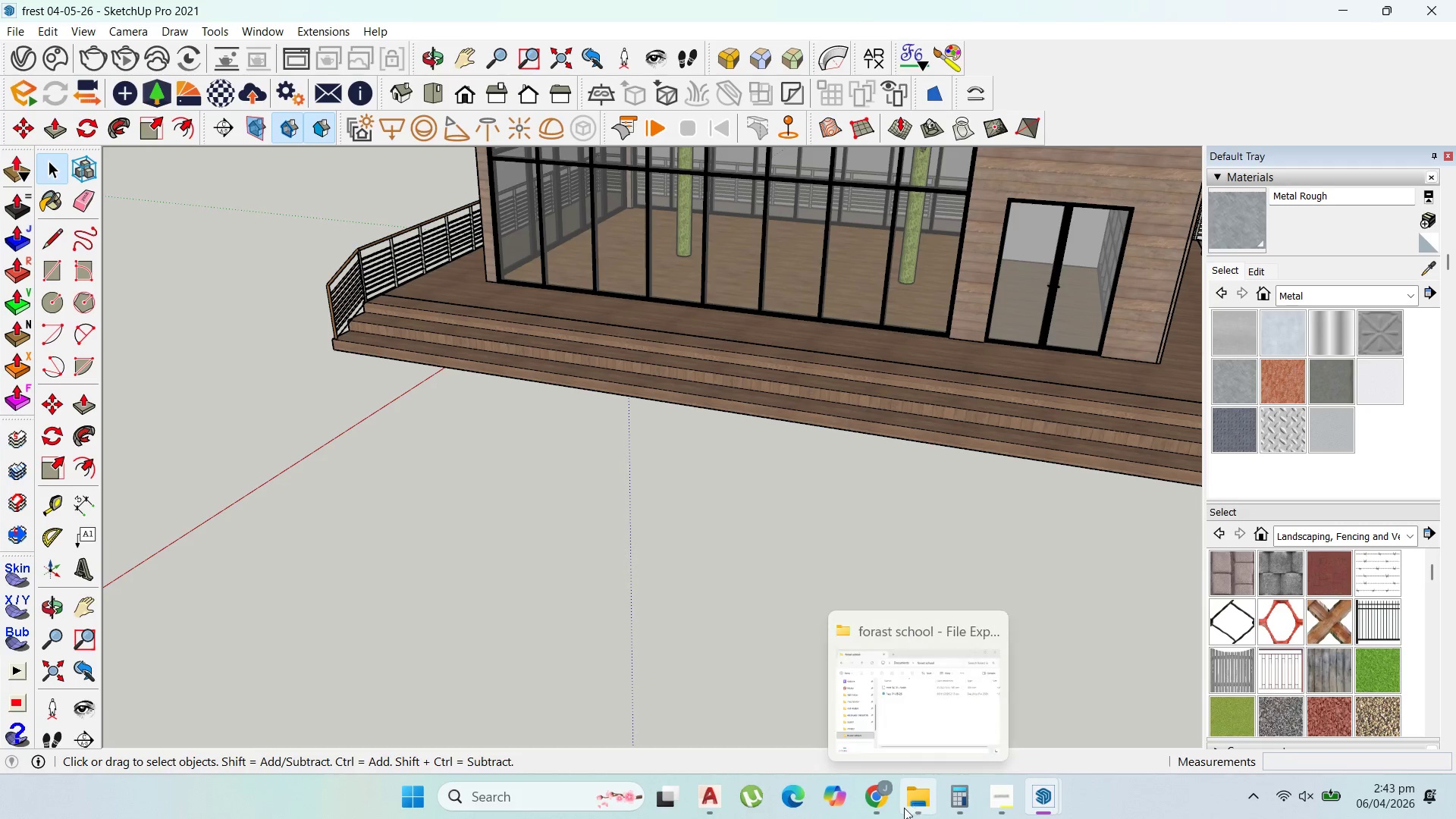 
left_click([889, 808])
 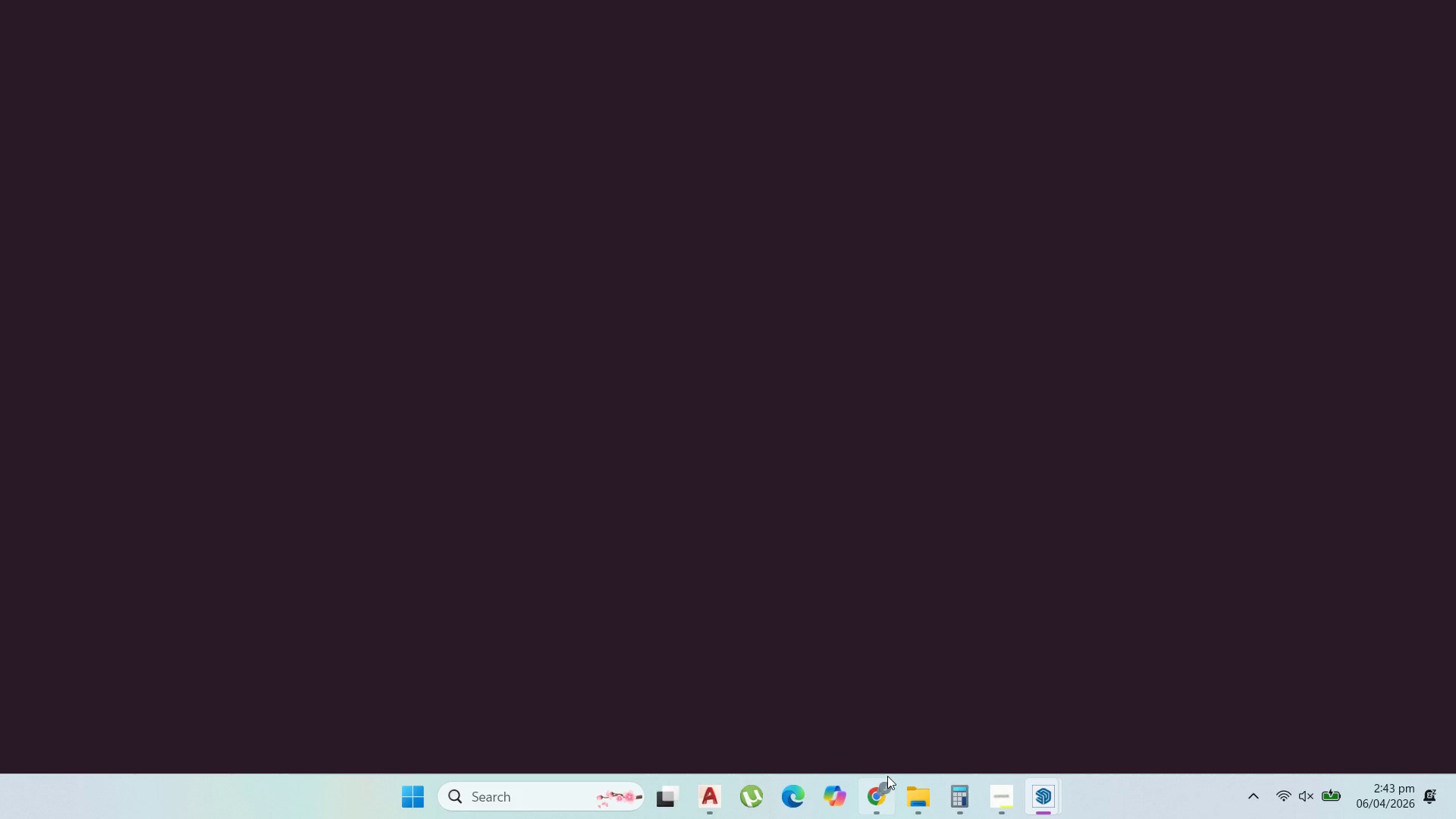 
mouse_move([857, 698])
 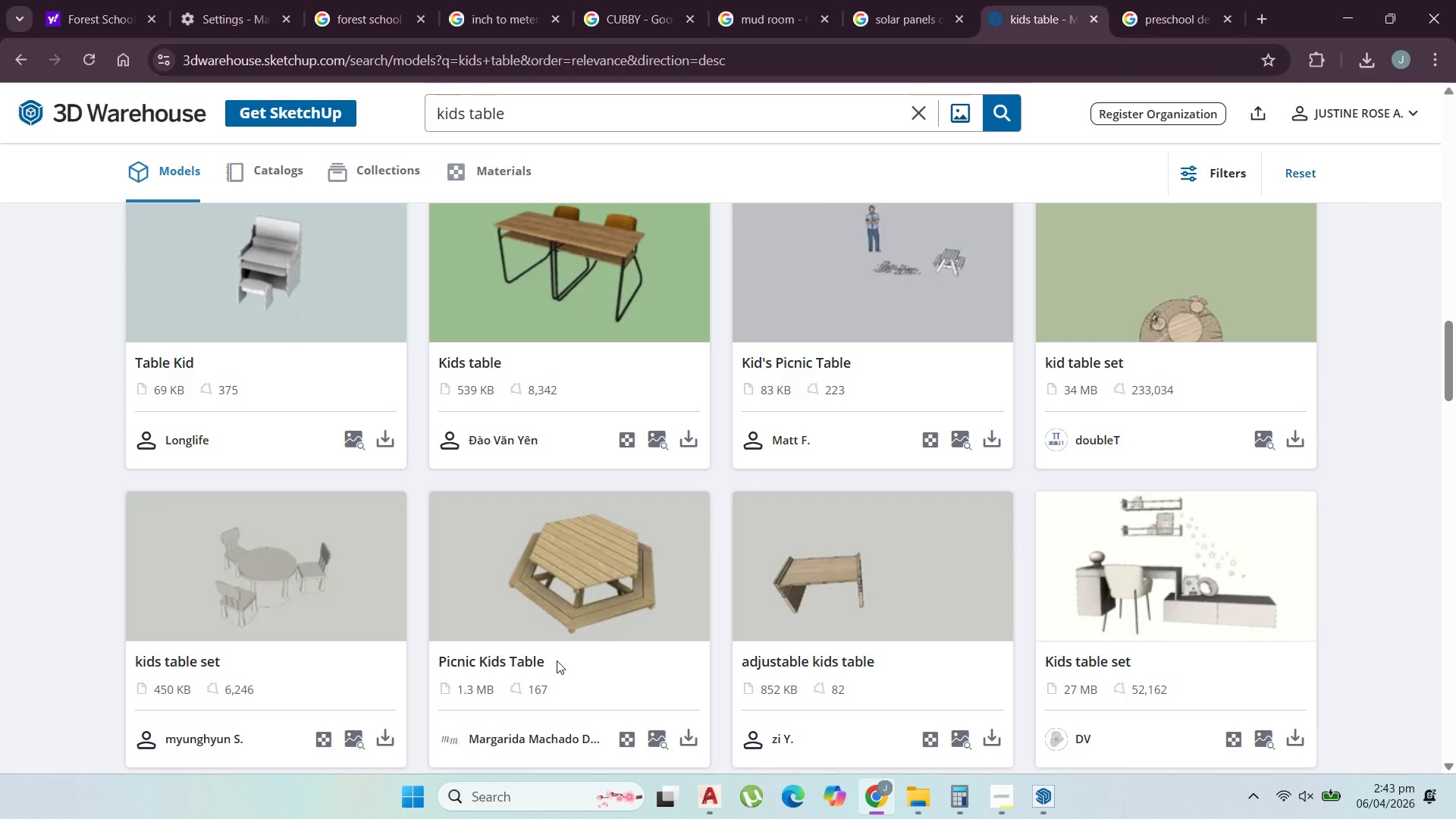 
scroll: coordinate [747, 607], scroll_direction: down, amount: 17.0
 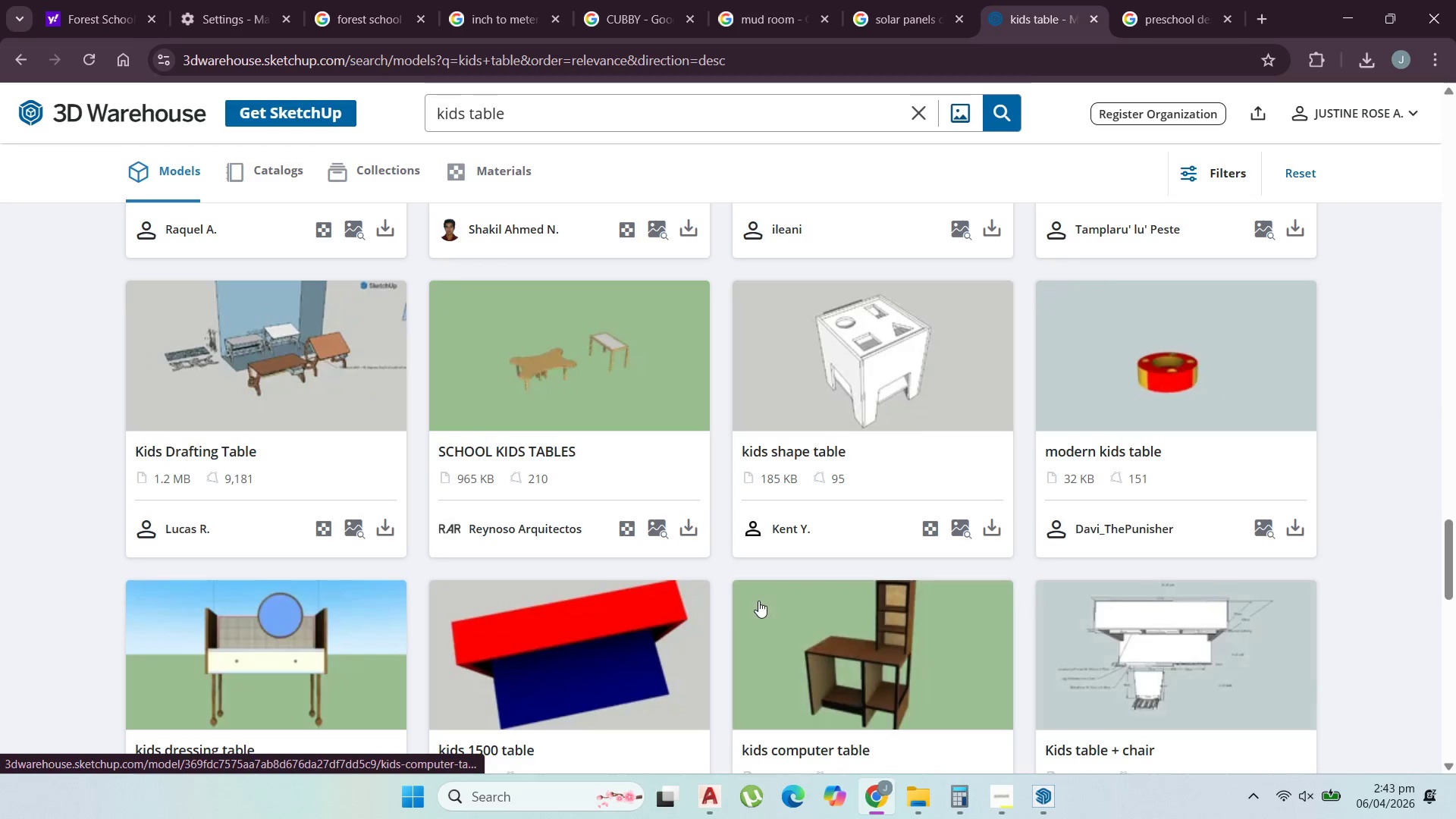 
scroll: coordinate [768, 607], scroll_direction: down, amount: 11.0
 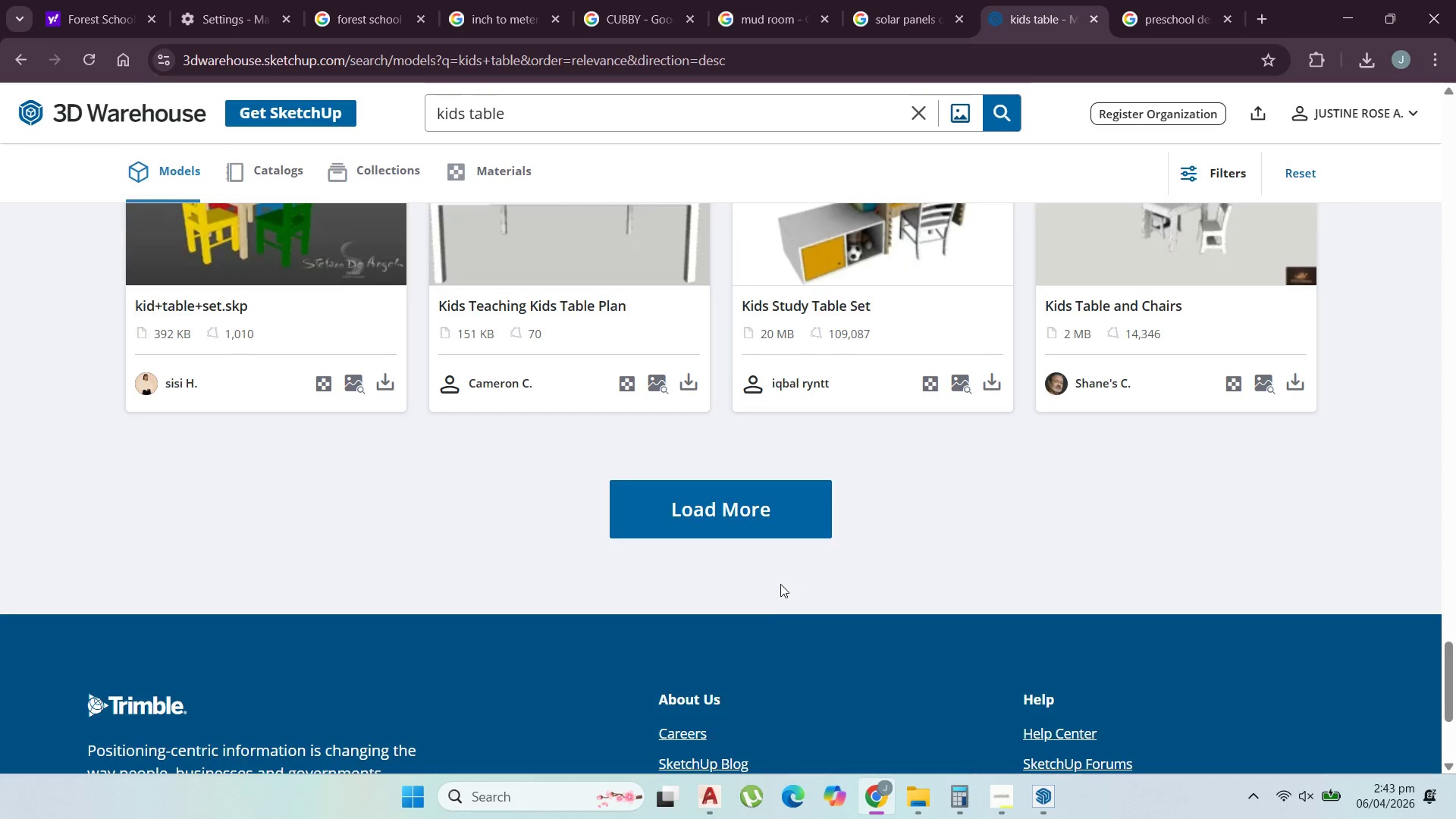 
scroll: coordinate [785, 582], scroll_direction: up, amount: 1.0
 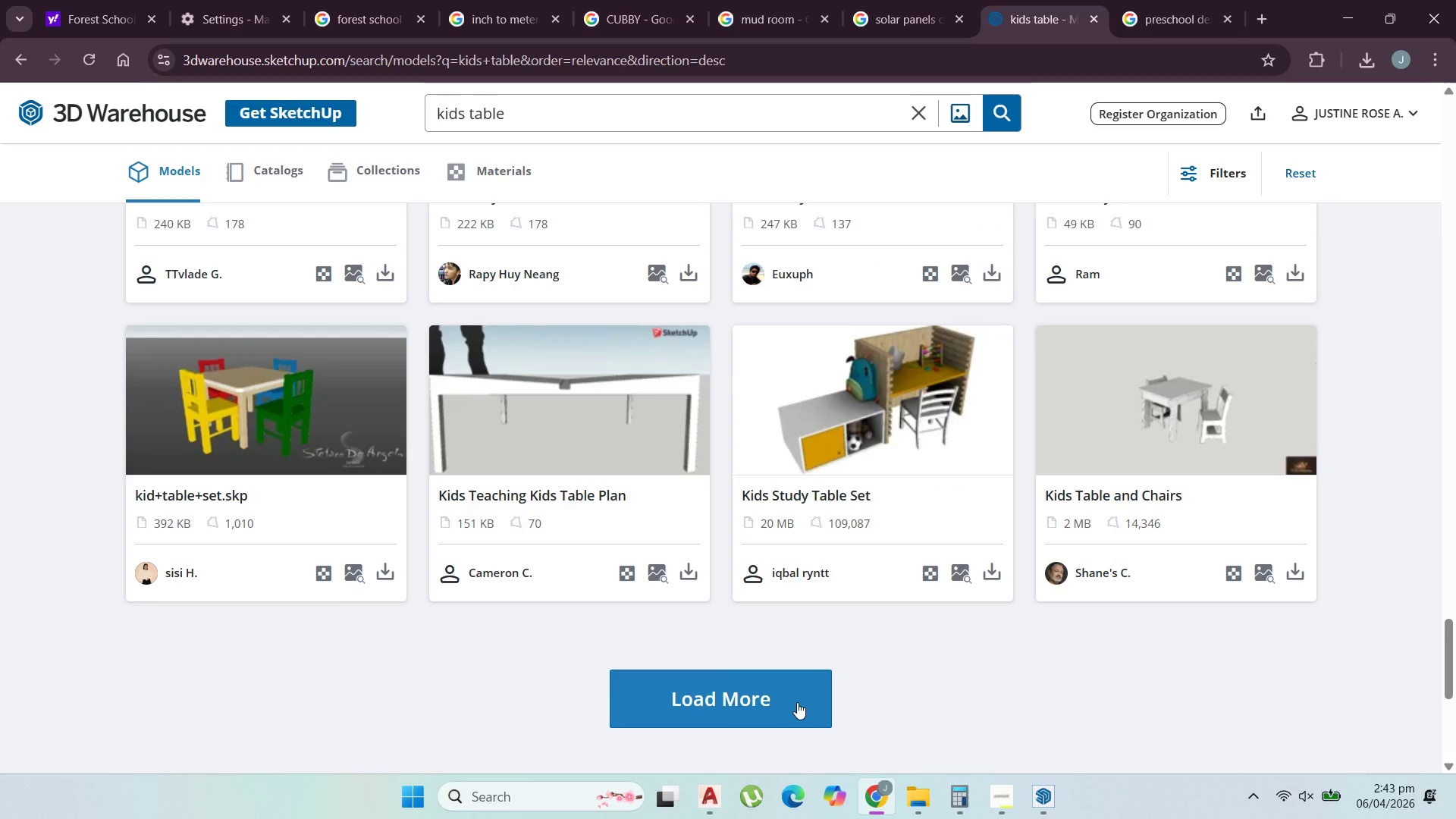 
left_click([796, 702])
 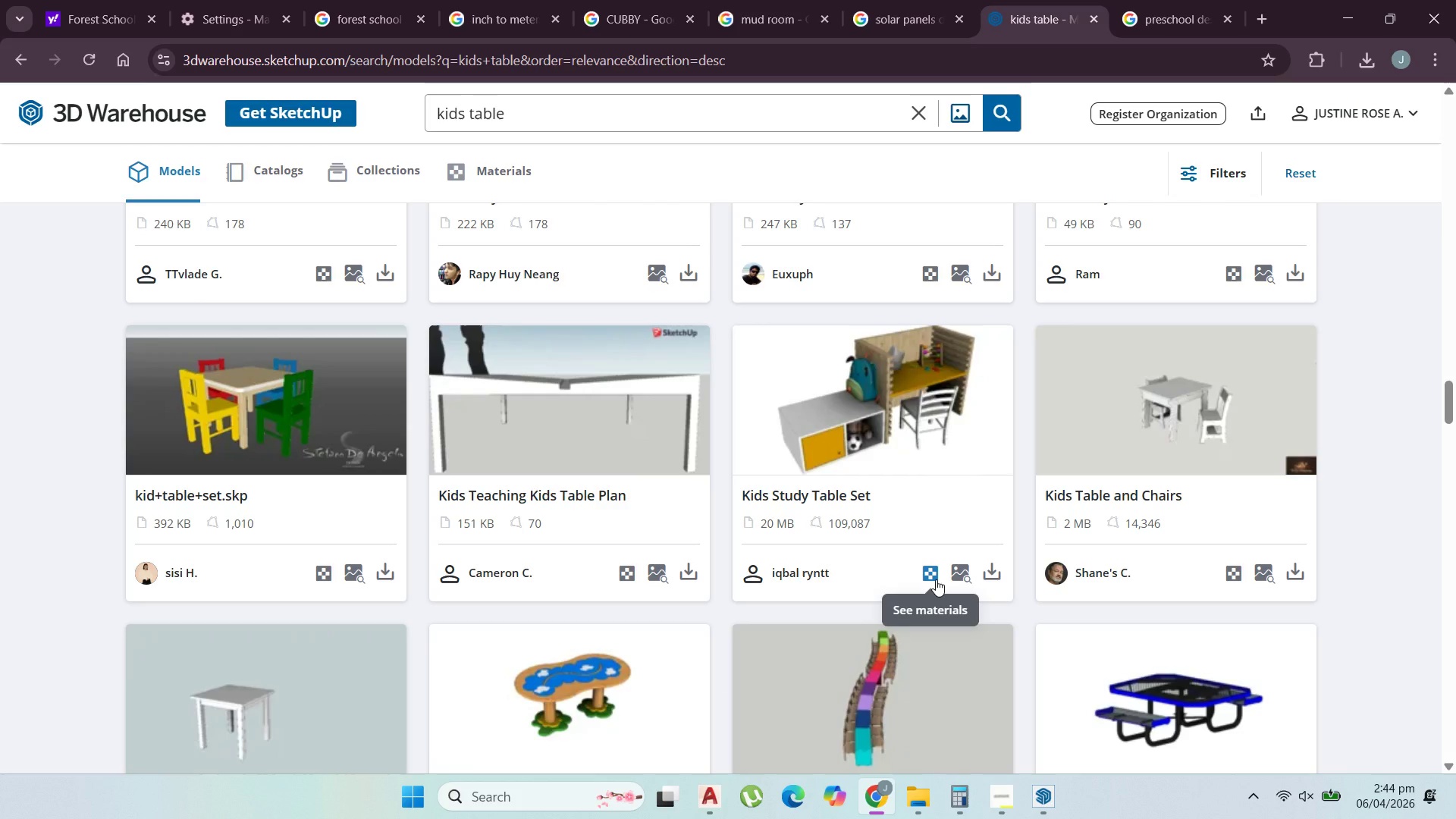 
wait(6.92)
 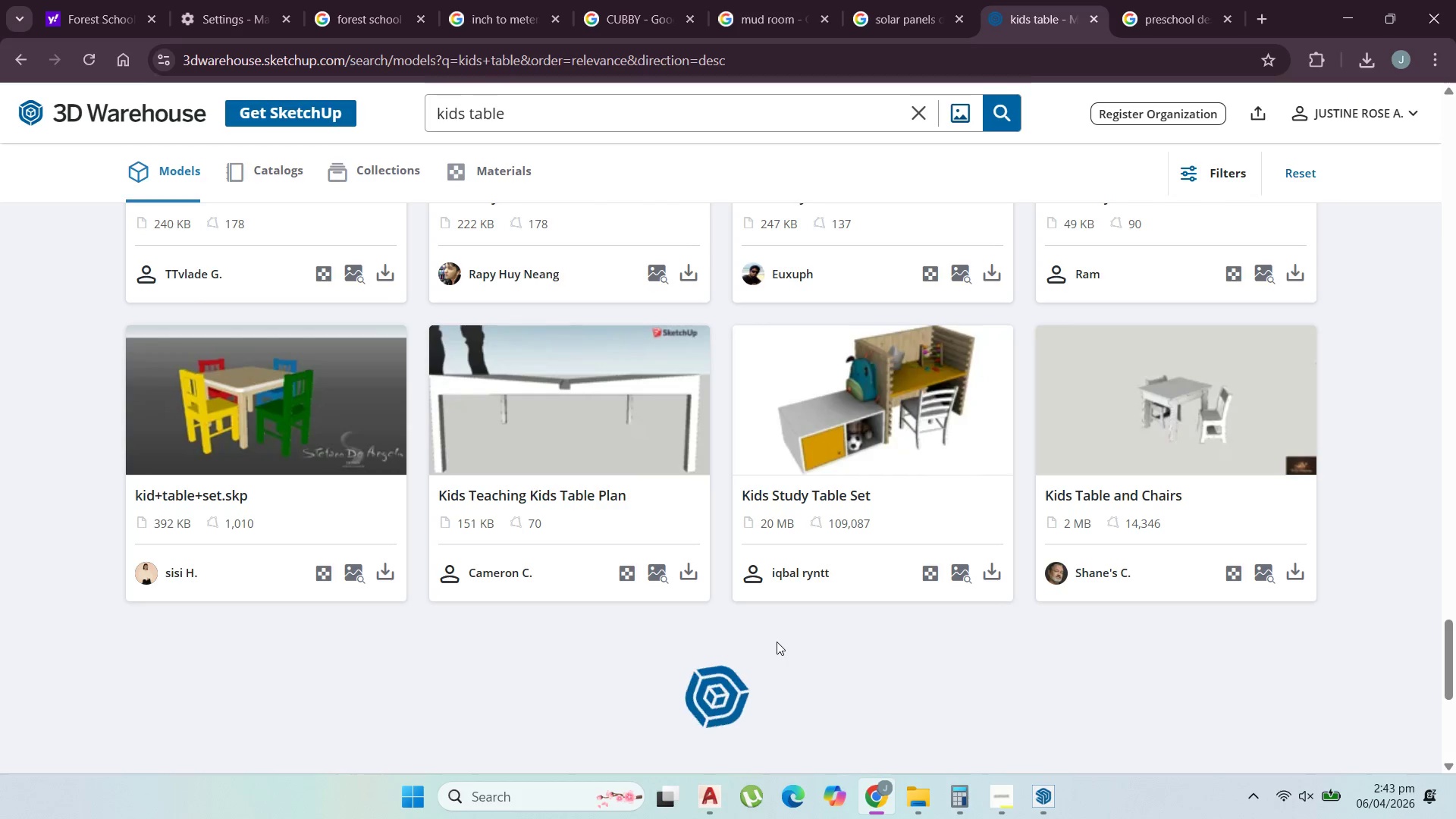 
scroll: coordinate [936, 579], scroll_direction: down, amount: 1.0
 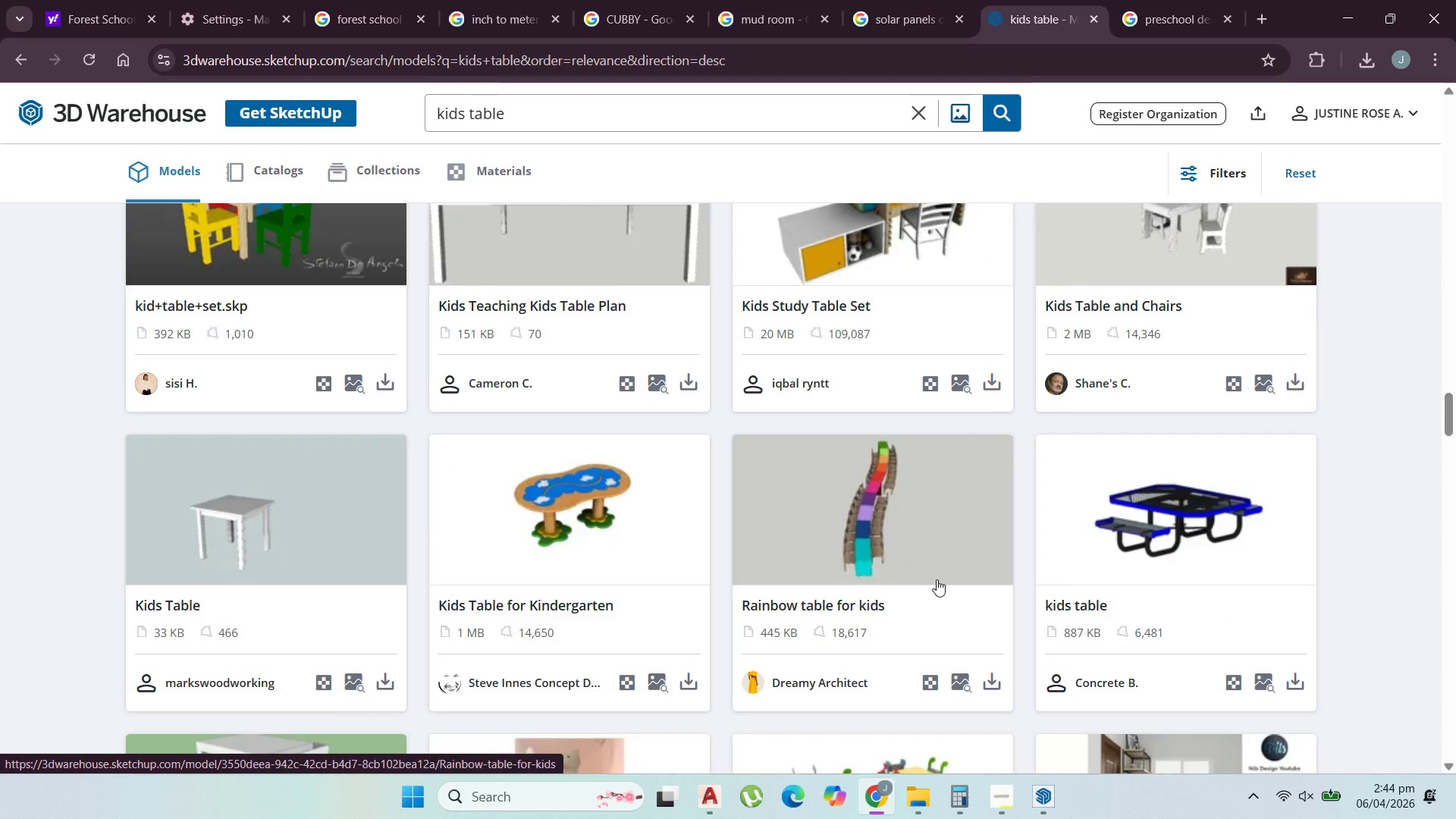 
wait(5.89)
 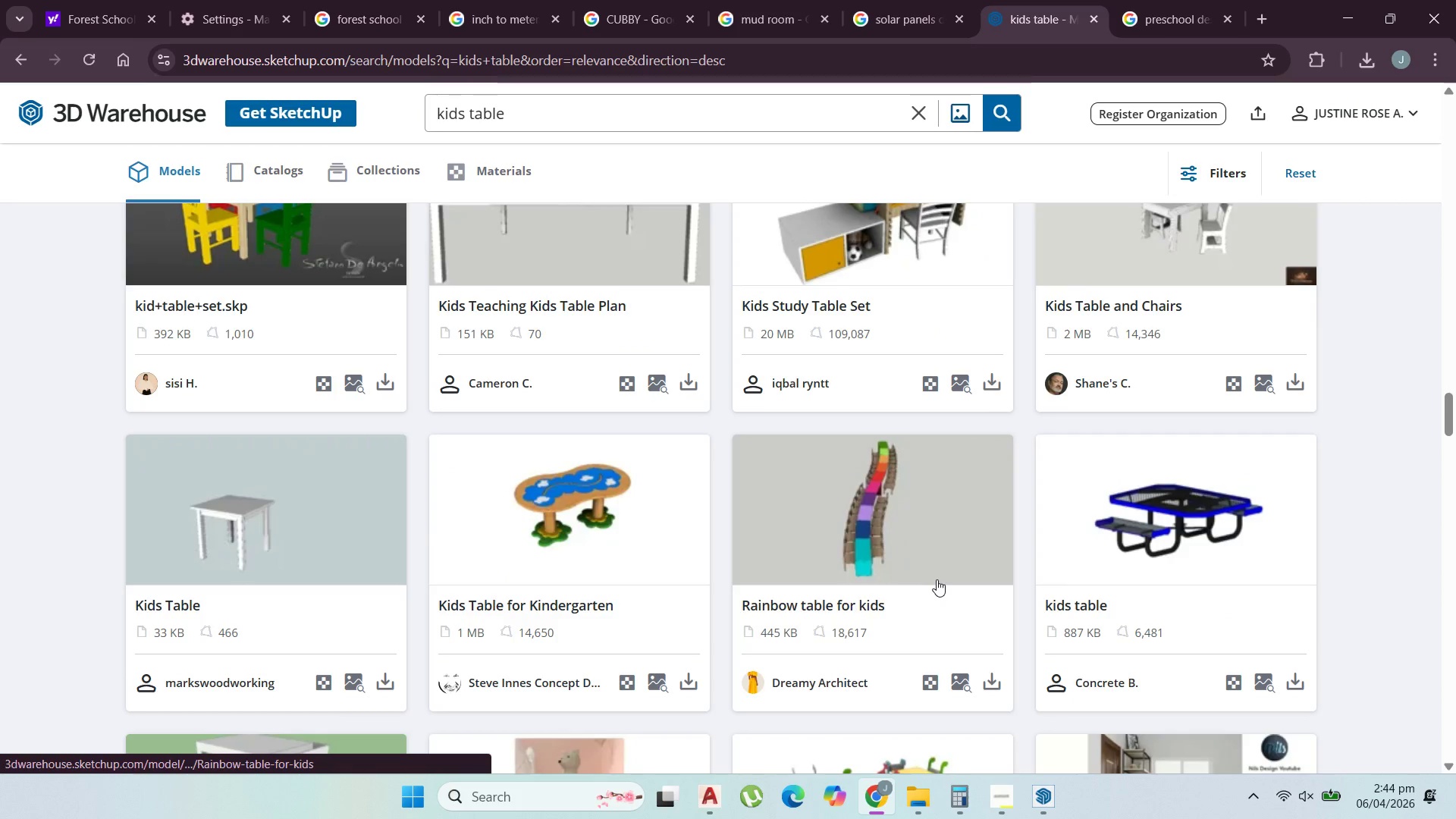 
scroll: coordinate [924, 707], scroll_direction: down, amount: 16.0
 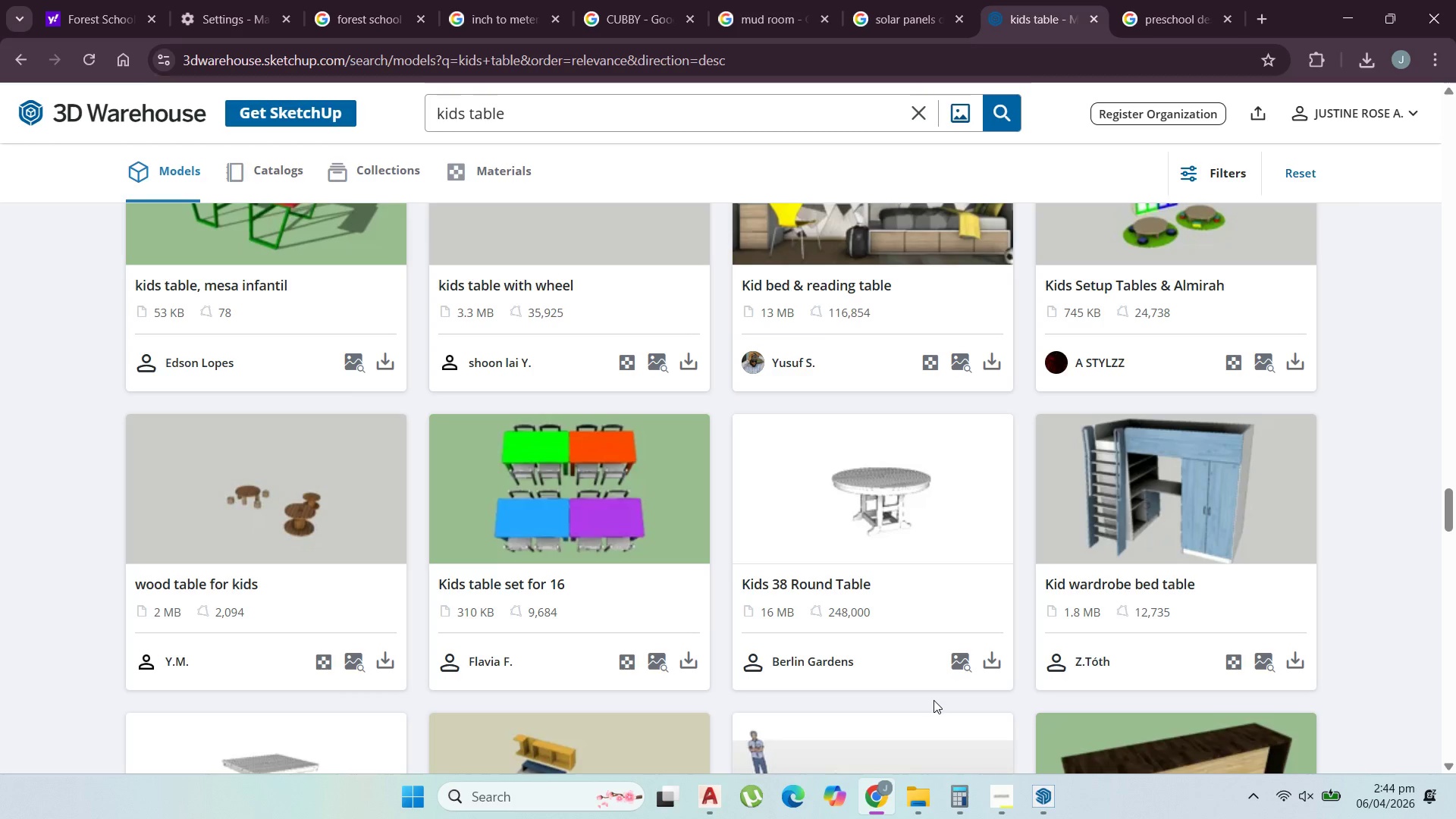 
wait(5.57)
 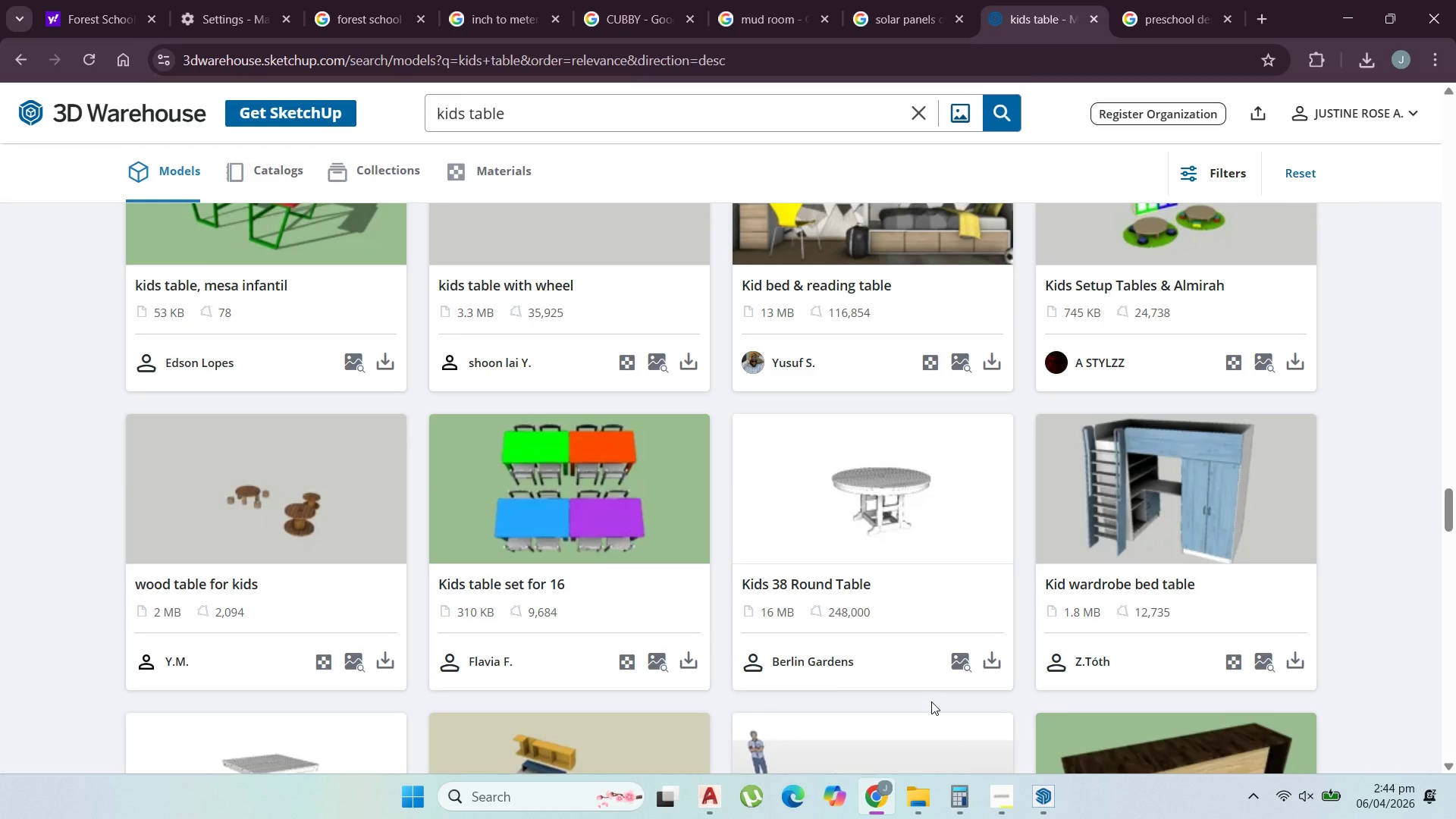 
scroll: coordinate [937, 612], scroll_direction: down, amount: 8.0
 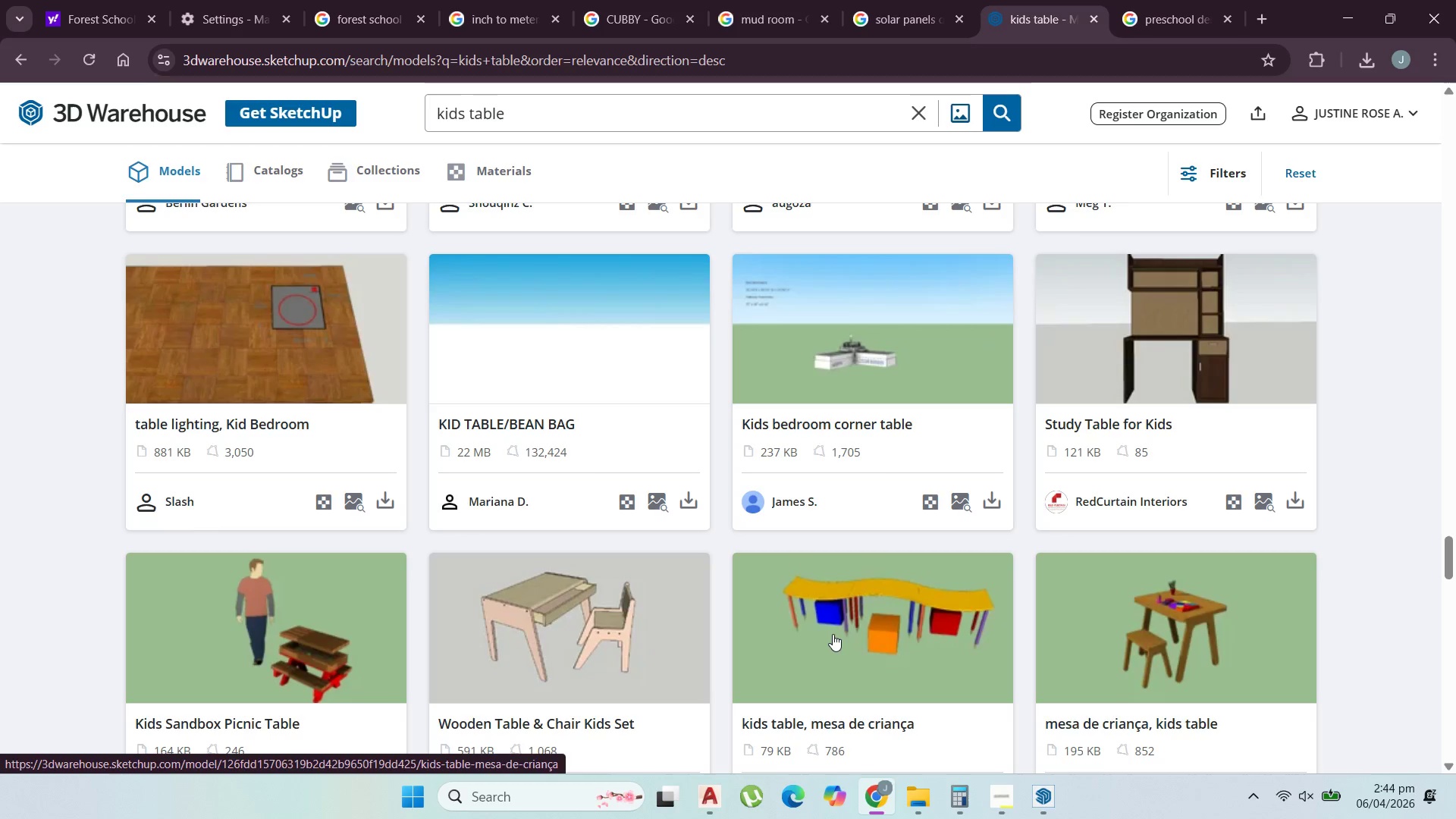 
wait(5.05)
 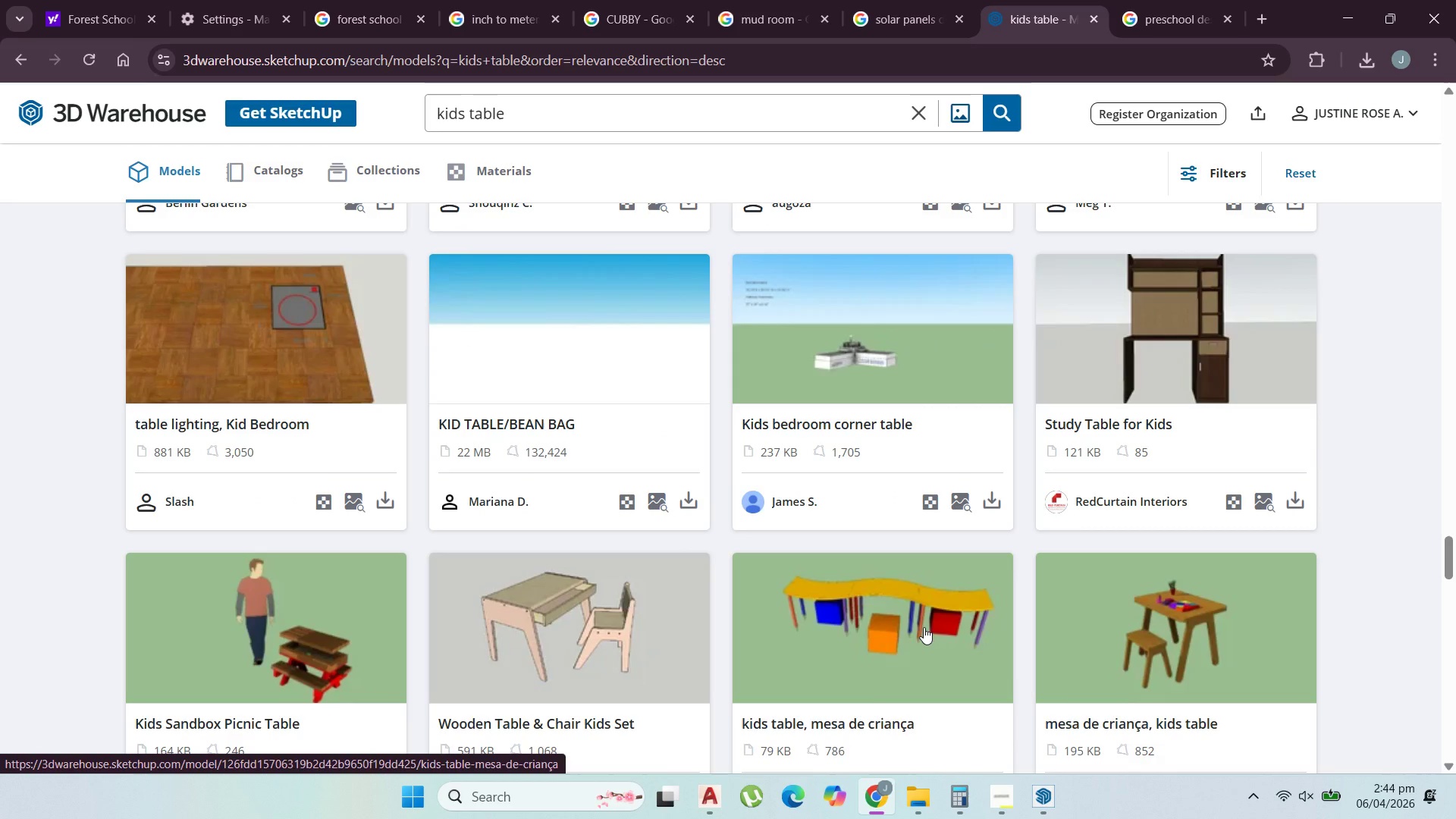 
scroll: coordinate [876, 583], scroll_direction: down, amount: 17.0
 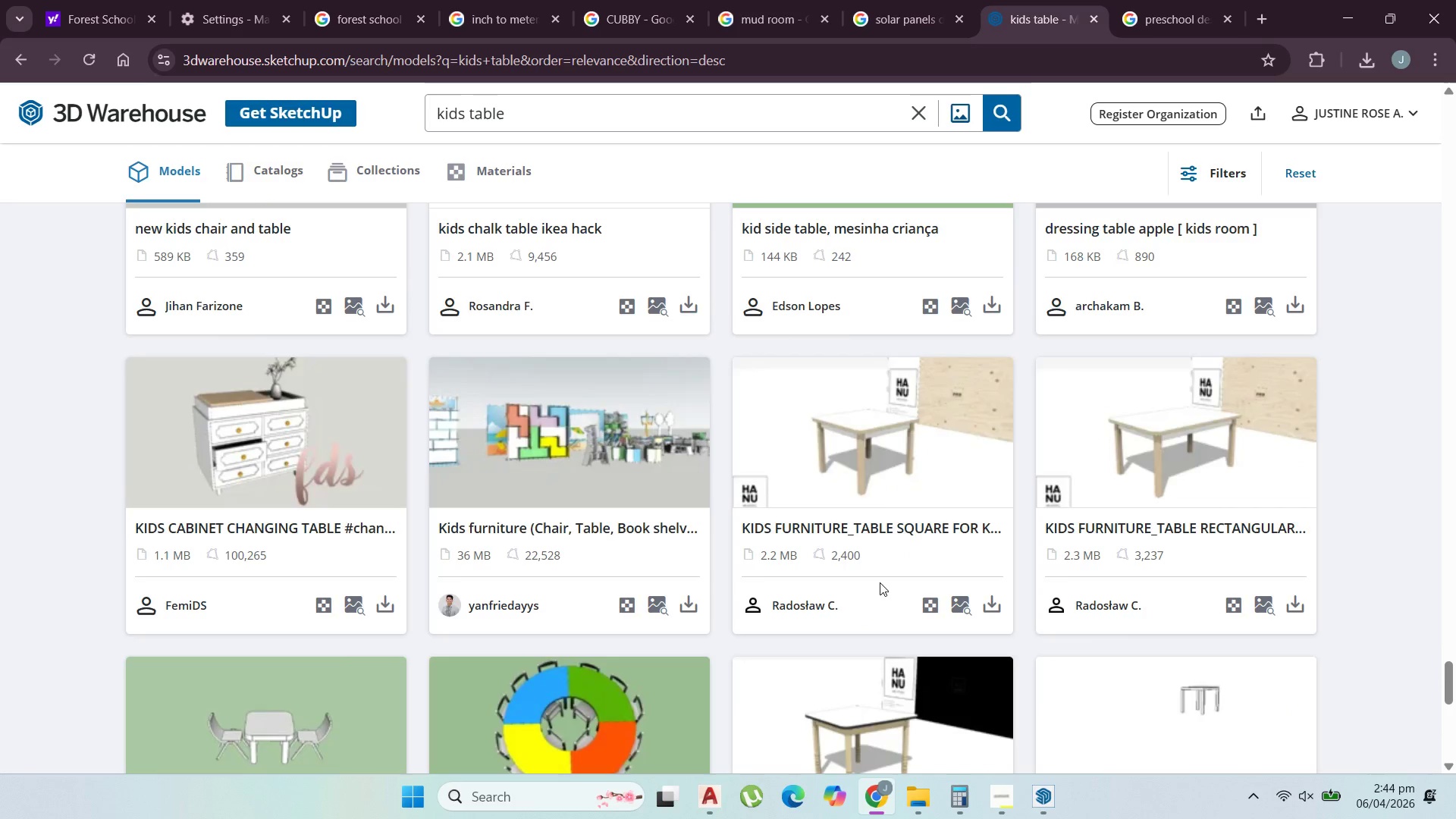 
scroll: coordinate [880, 582], scroll_direction: down, amount: 3.0
 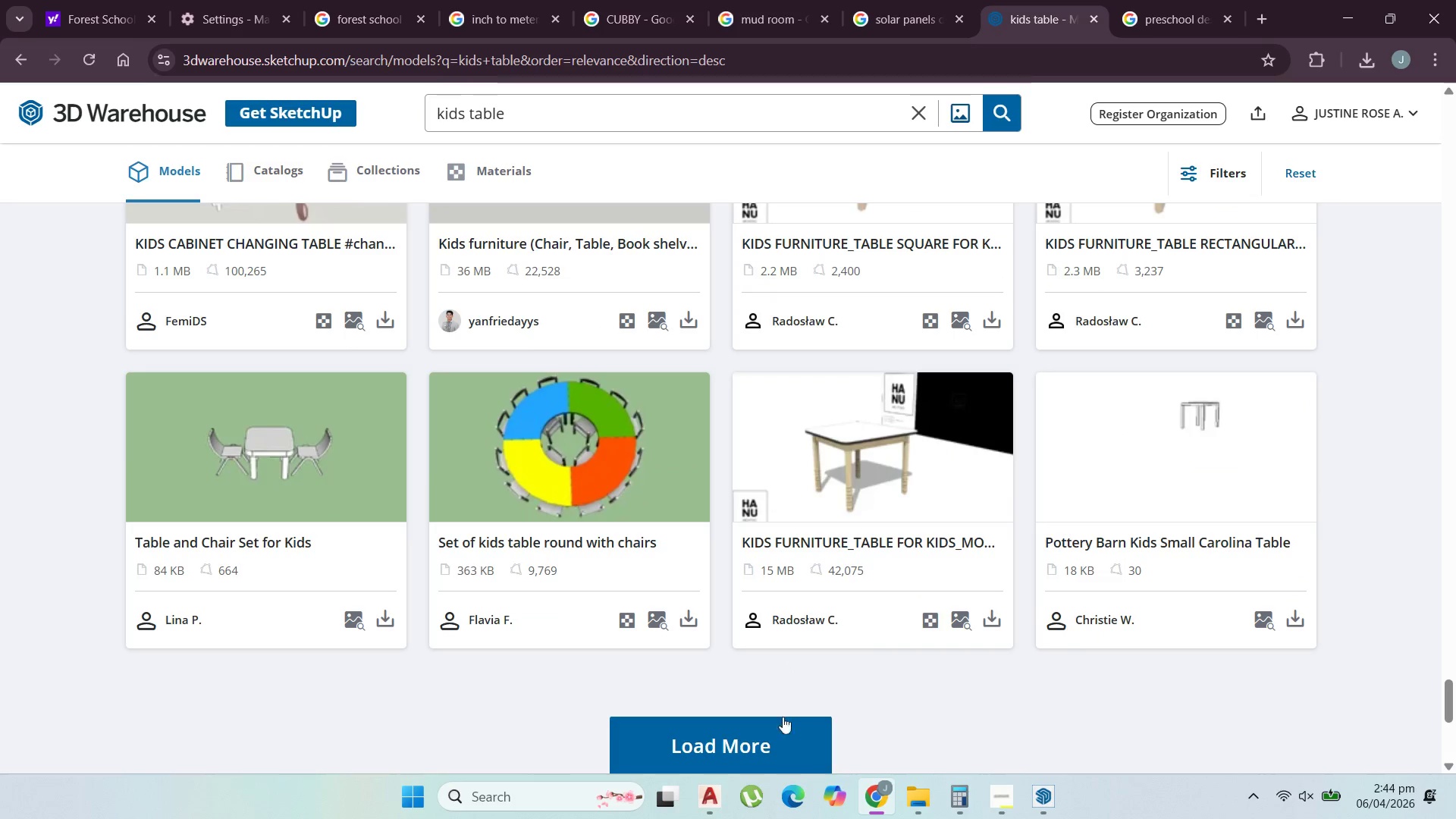 
left_click([783, 717])
 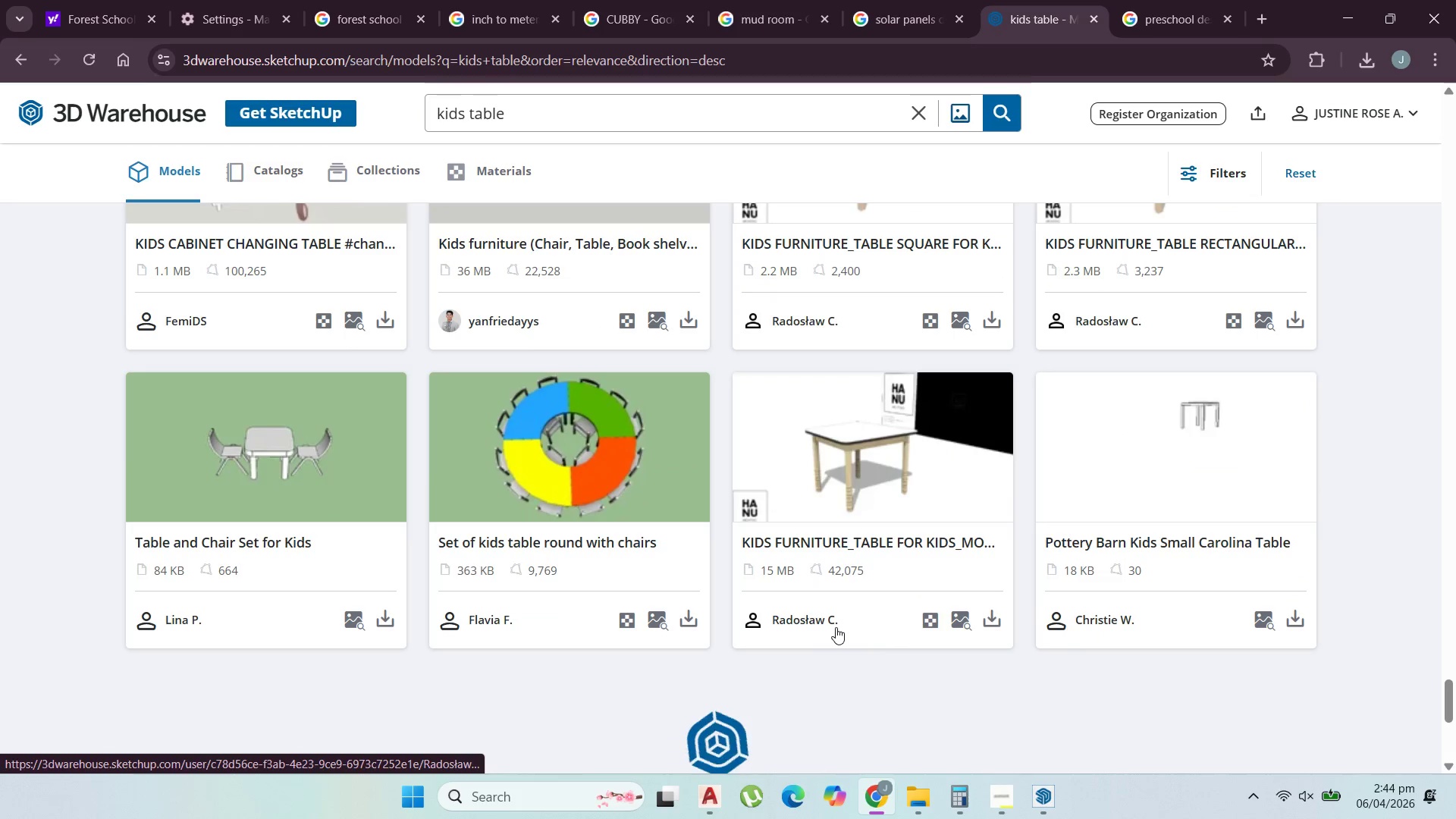 
scroll: coordinate [841, 639], scroll_direction: down, amount: 18.0
 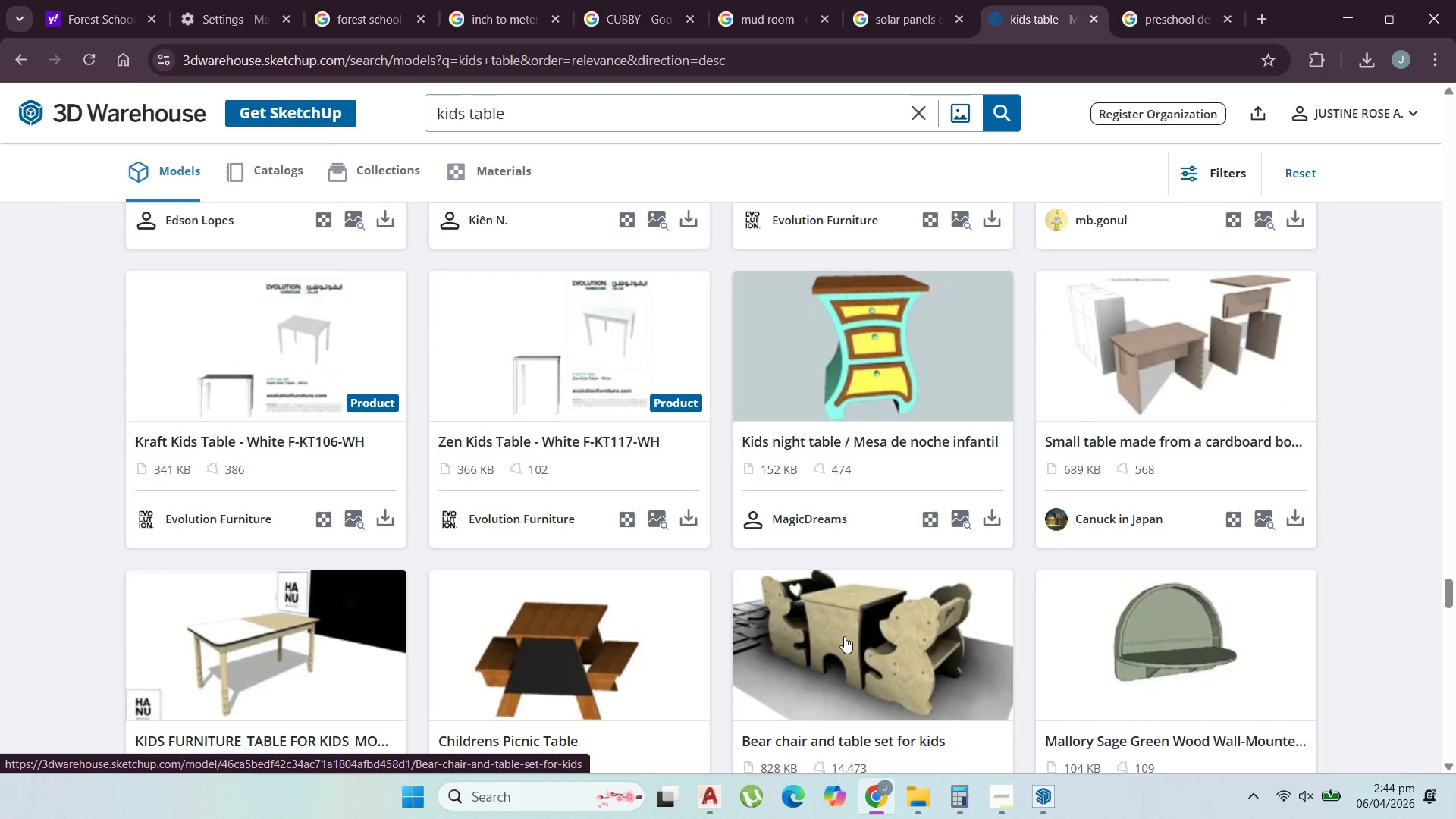 
wait(5.59)
 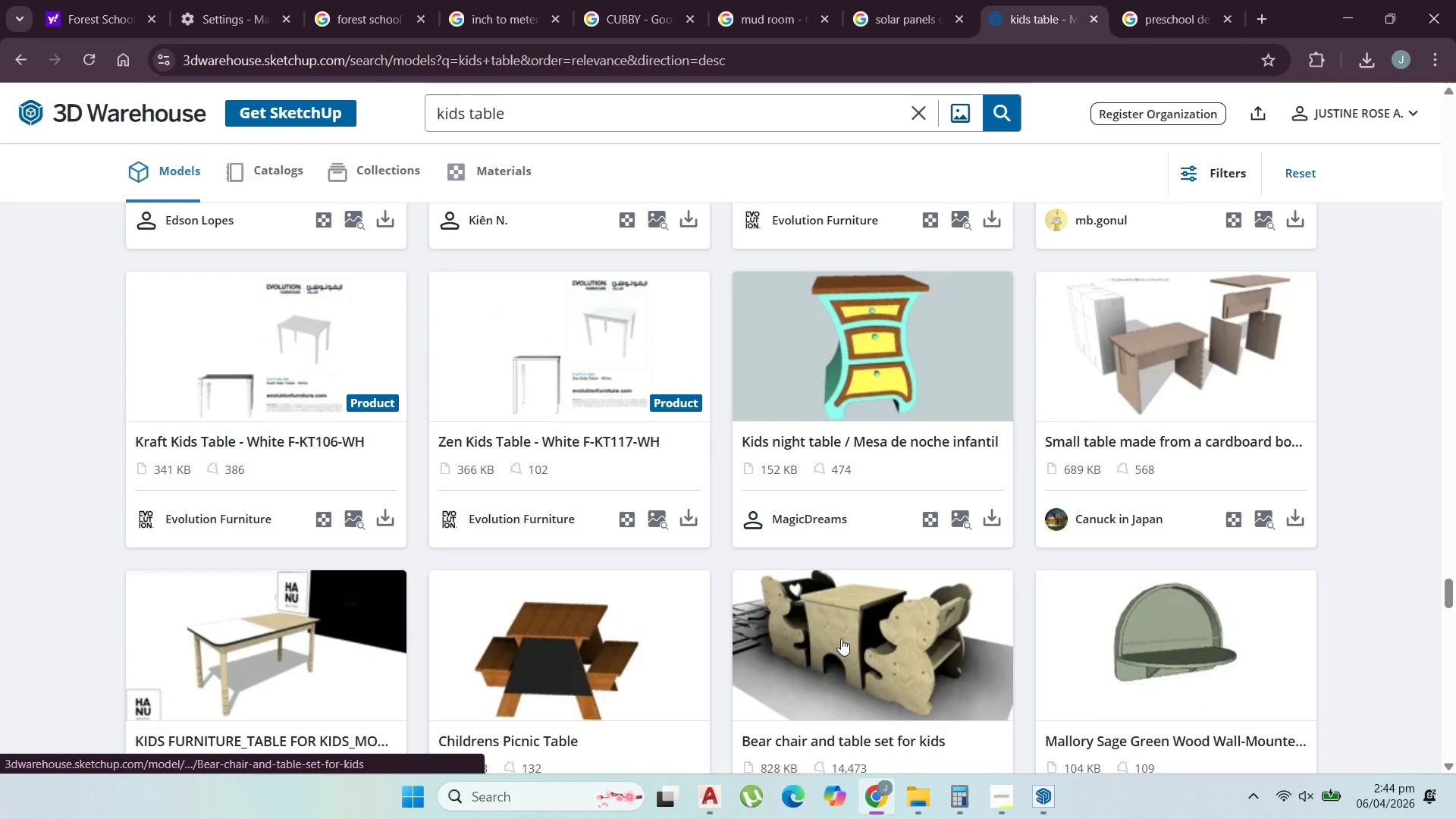 
scroll: coordinate [879, 586], scroll_direction: down, amount: 12.0
 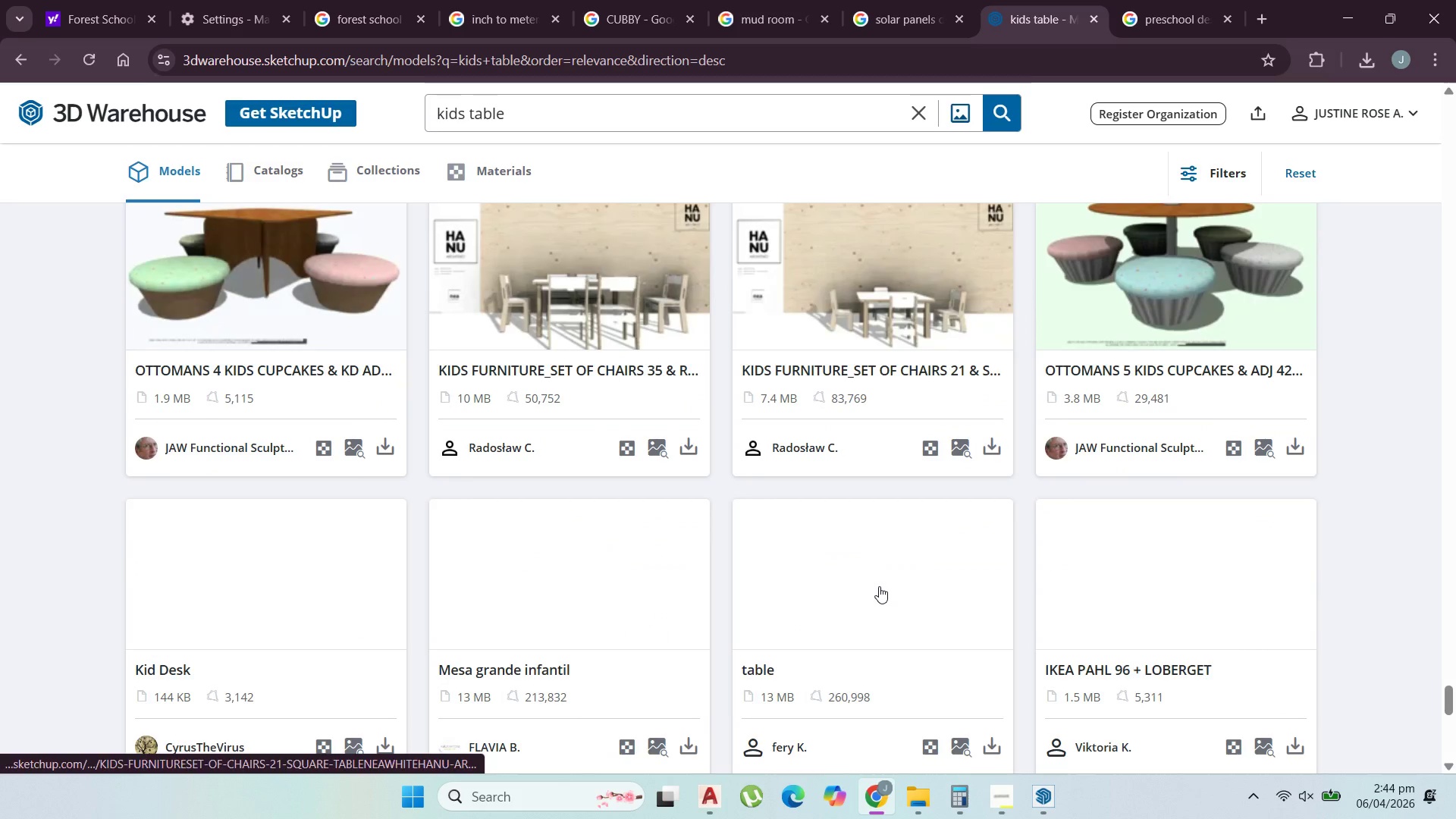 
scroll: coordinate [880, 585], scroll_direction: up, amount: 1.0
 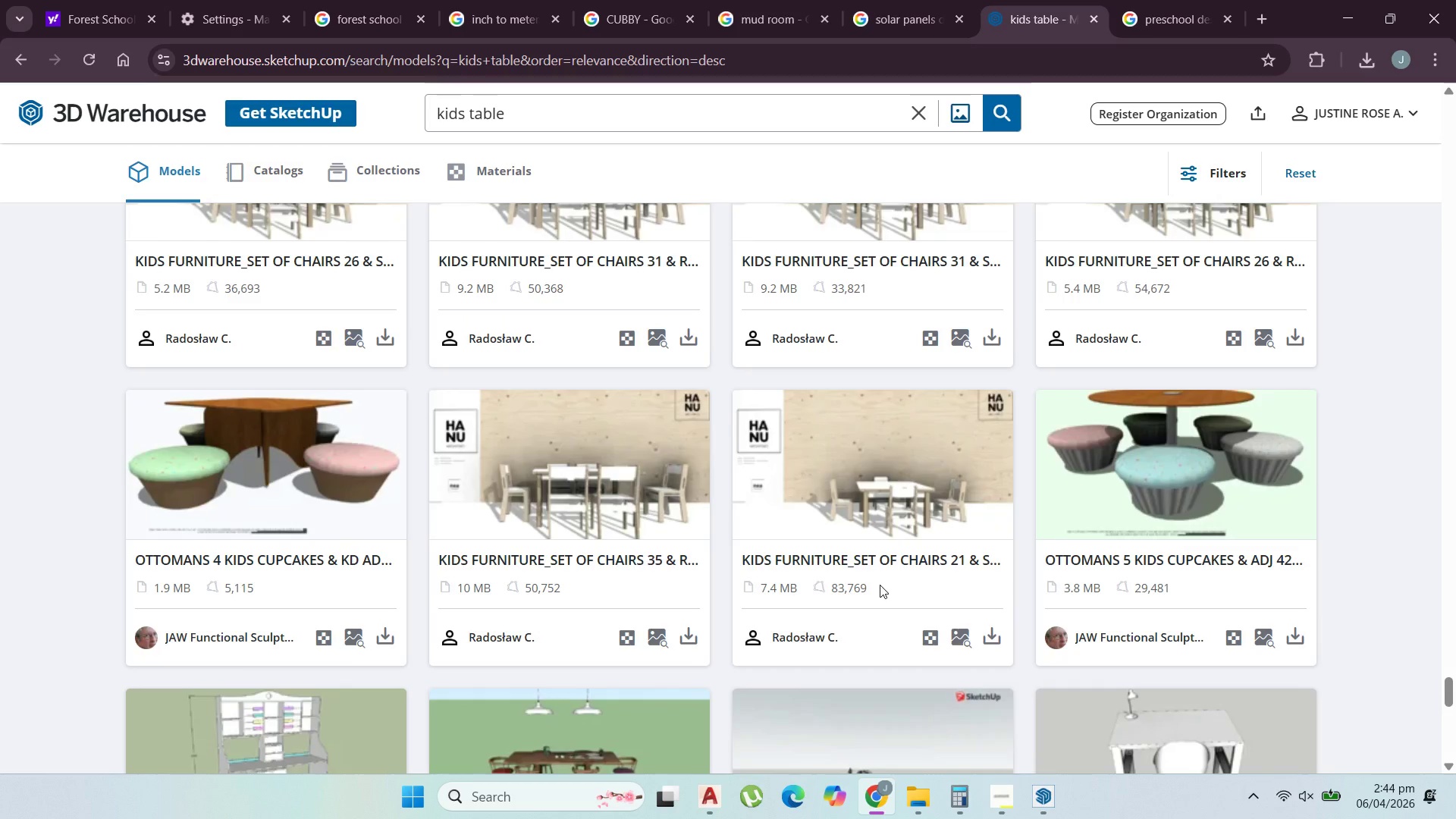 
scroll: coordinate [881, 585], scroll_direction: down, amount: 8.0
 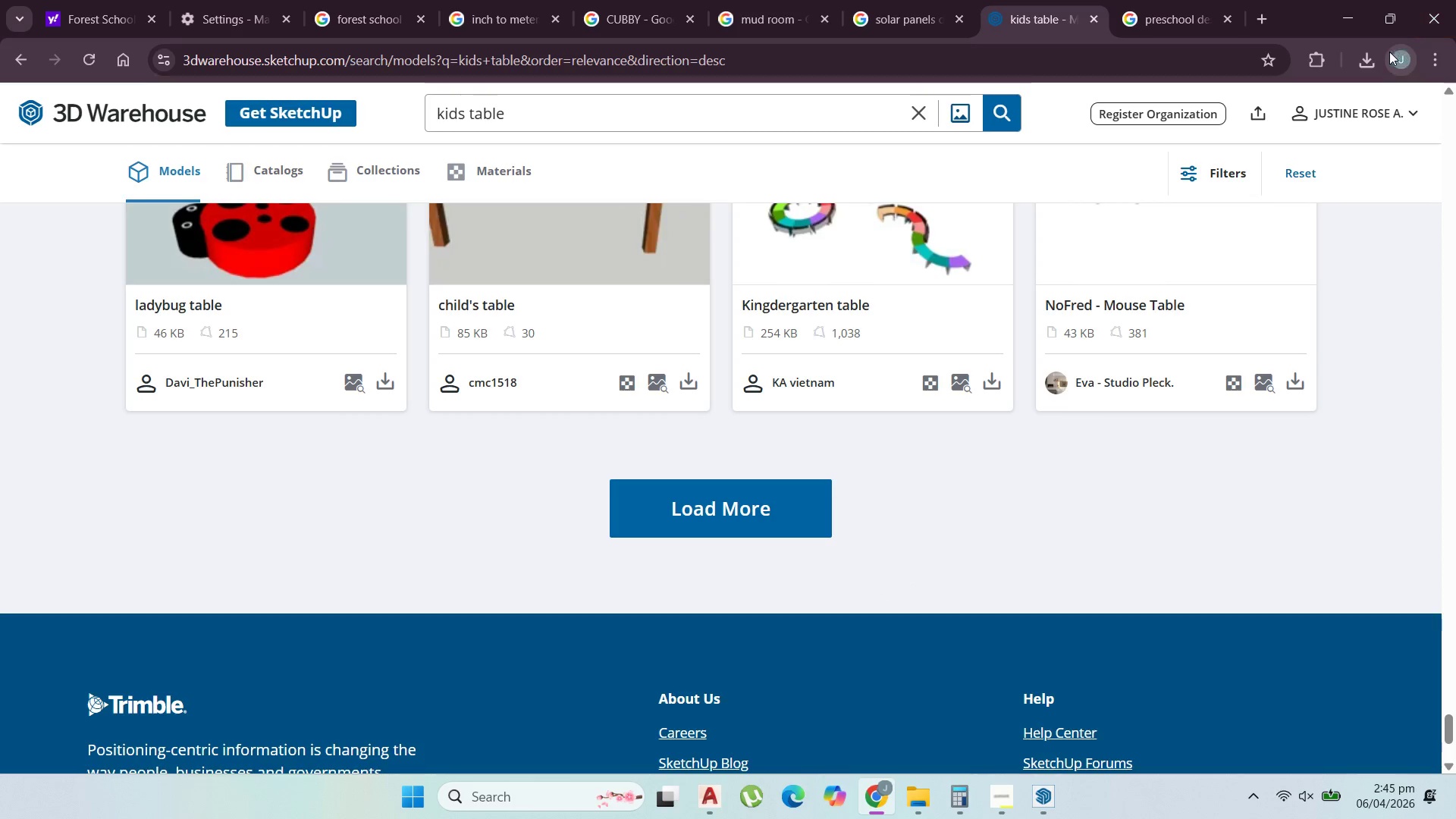 
left_click([1376, 49])
 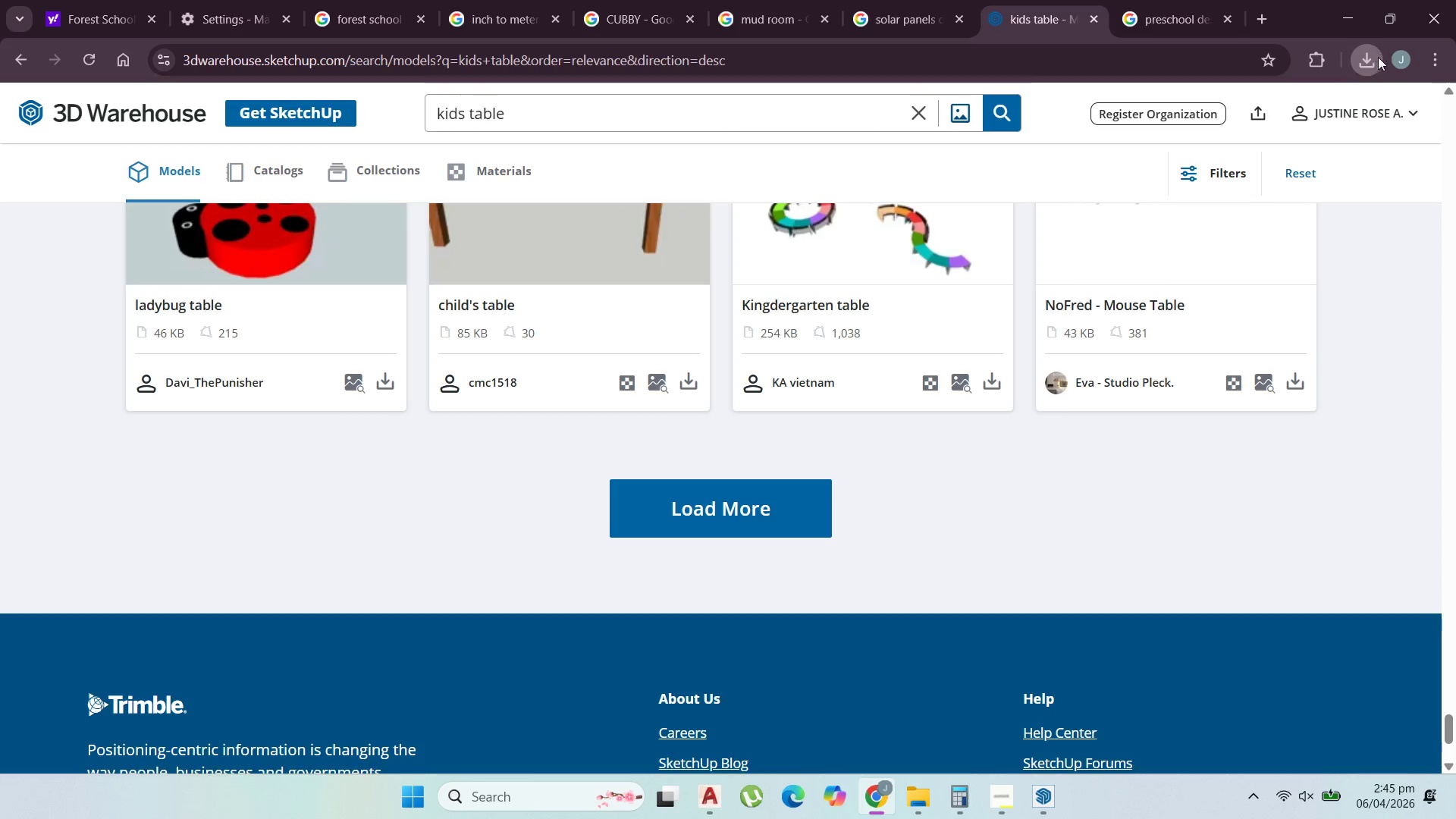 
mouse_move([1370, 81])
 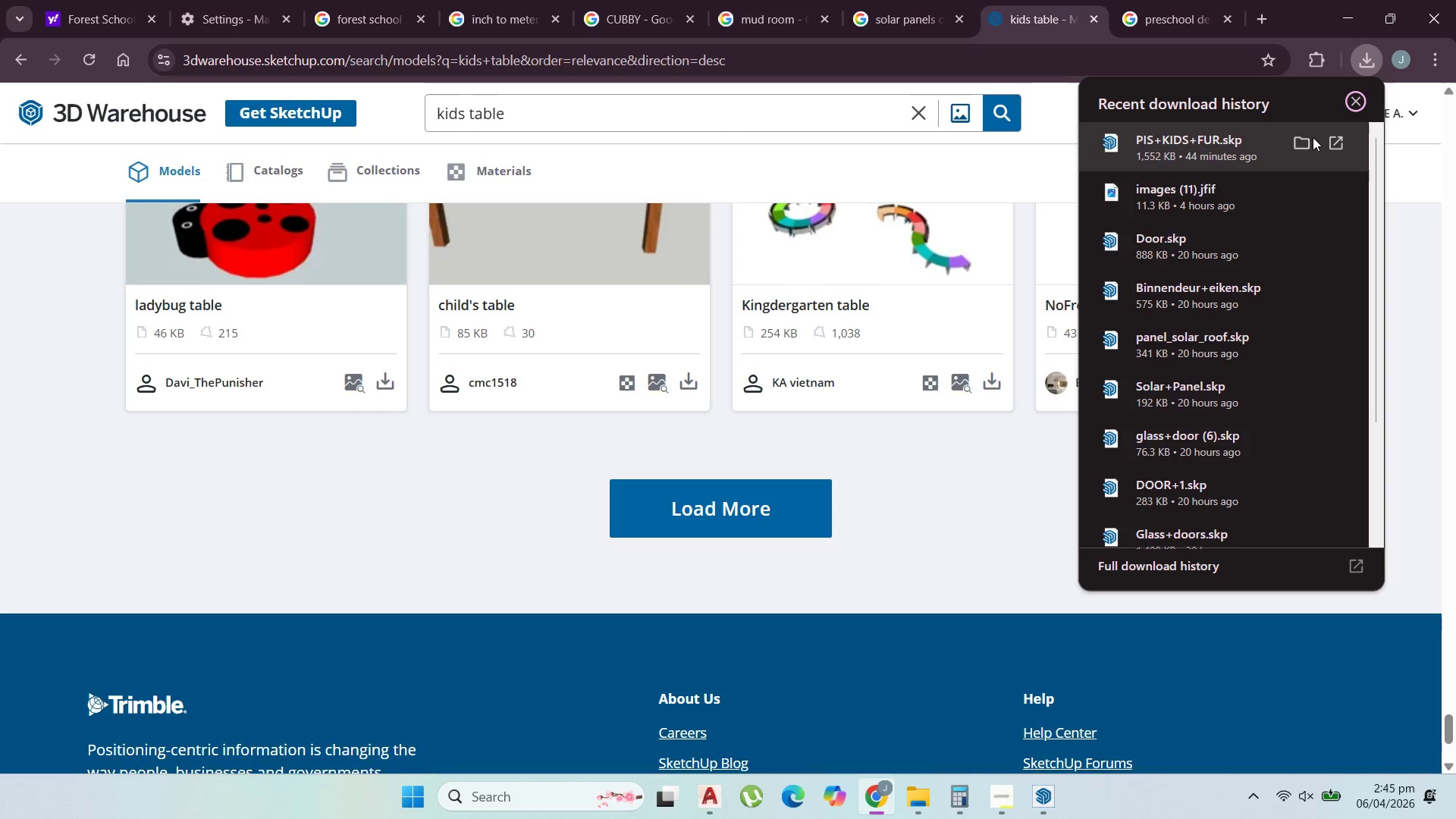 
left_click([1306, 137])
 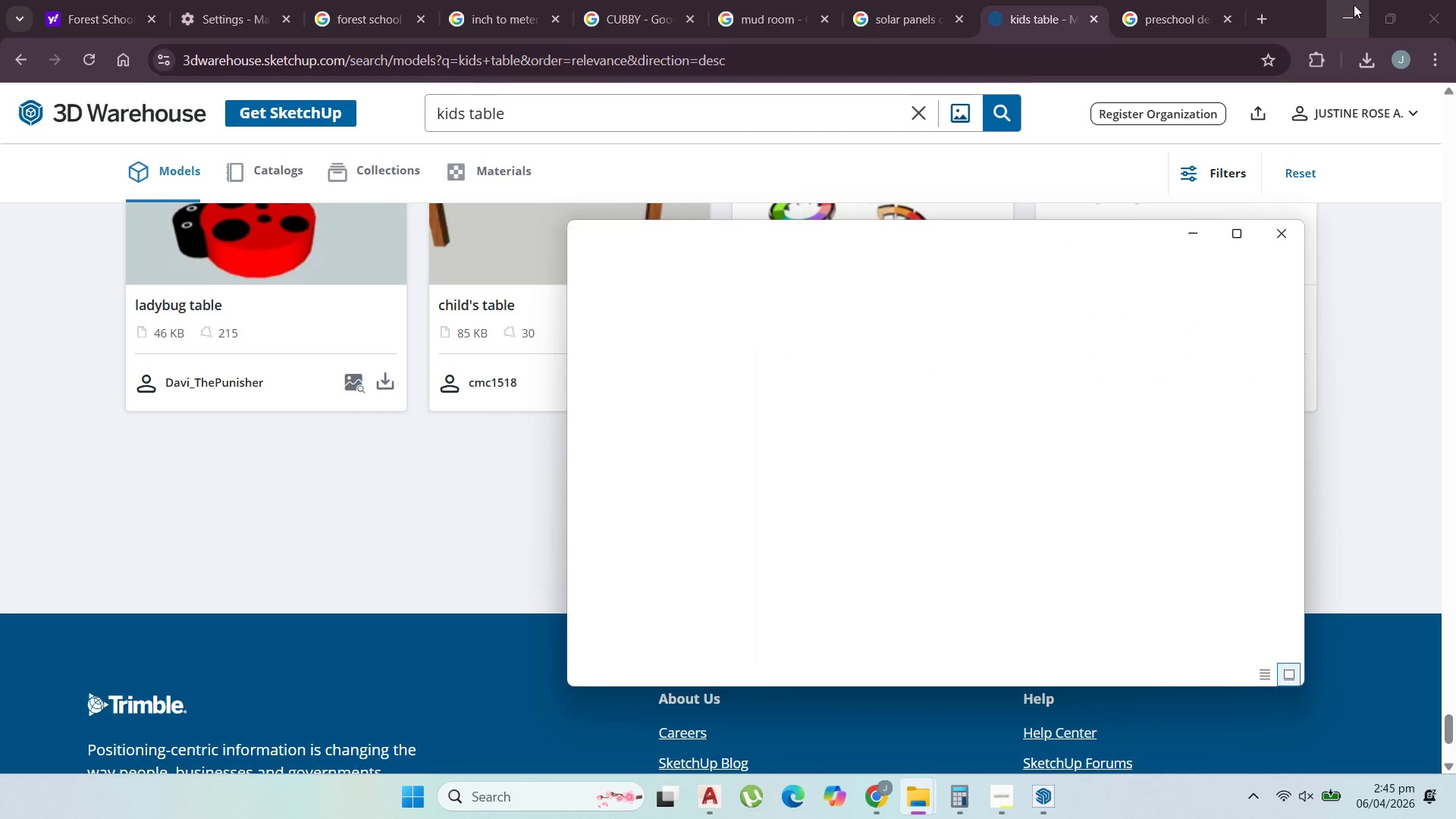 
left_click([1354, 5])
 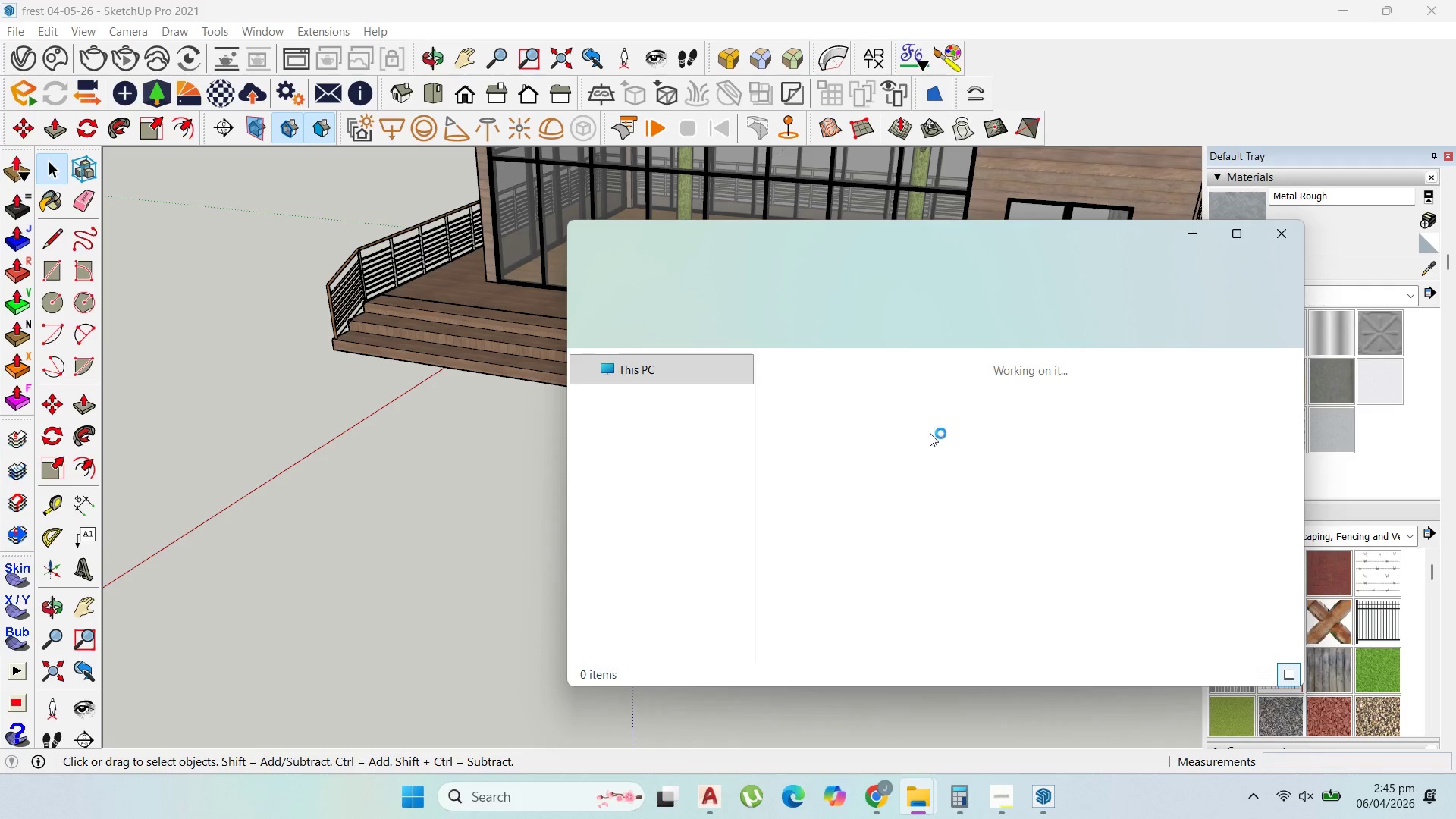 
mouse_move([774, 327])
 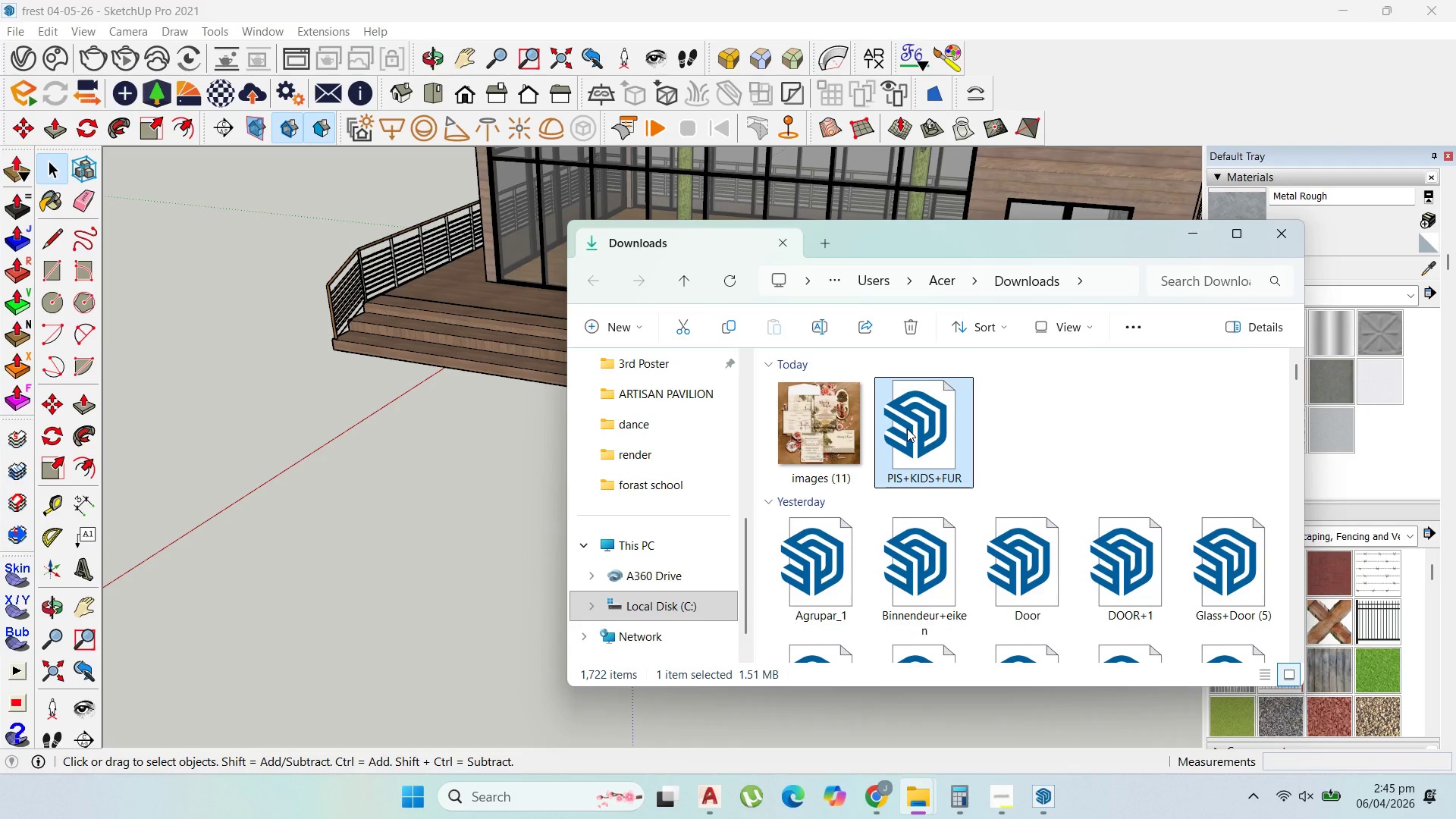 
left_click_drag(start_coordinate=[907, 428], to_coordinate=[510, 296])
 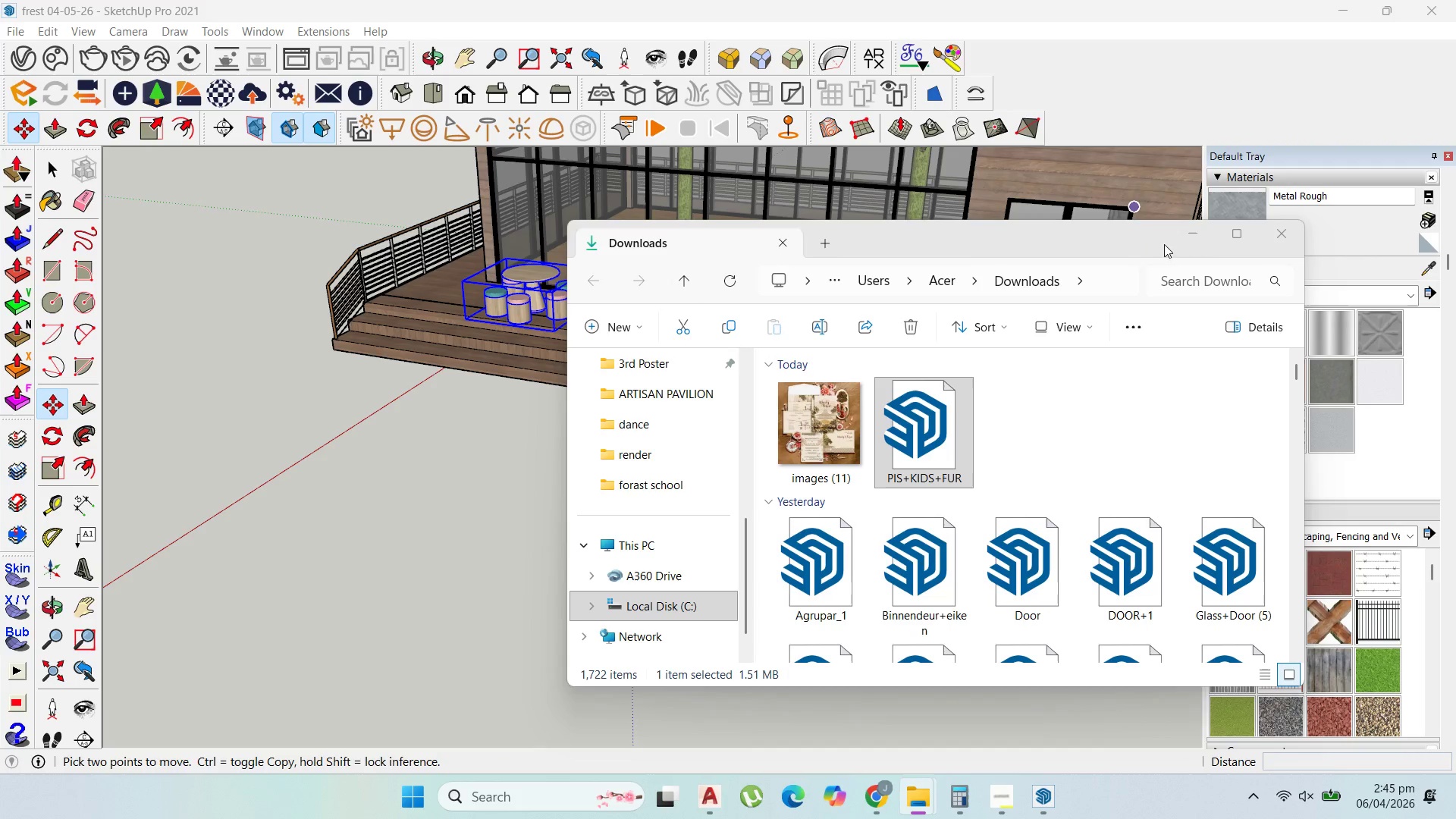 
left_click([1181, 234])
 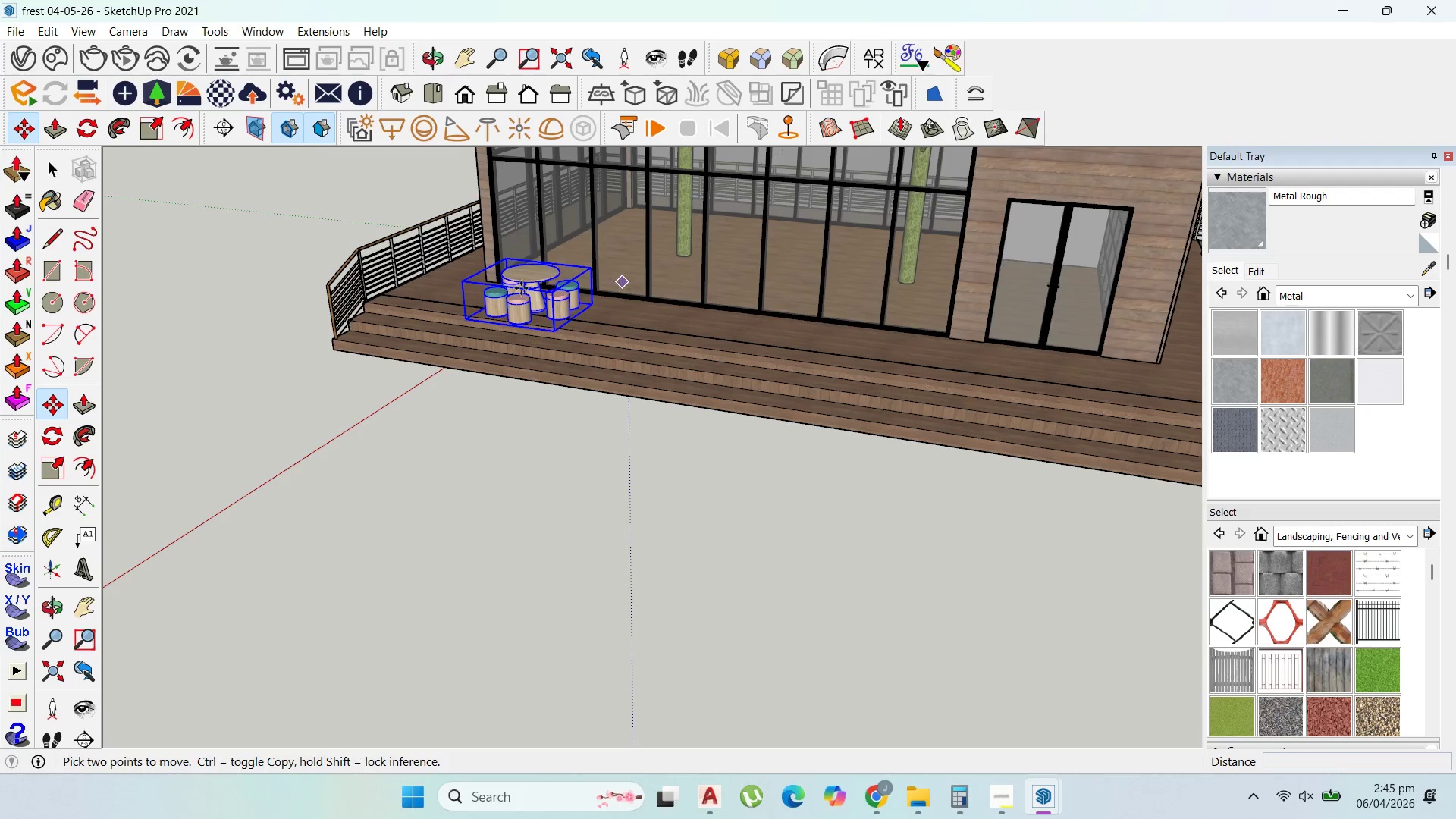 
scroll: coordinate [488, 312], scroll_direction: up, amount: 10.0
 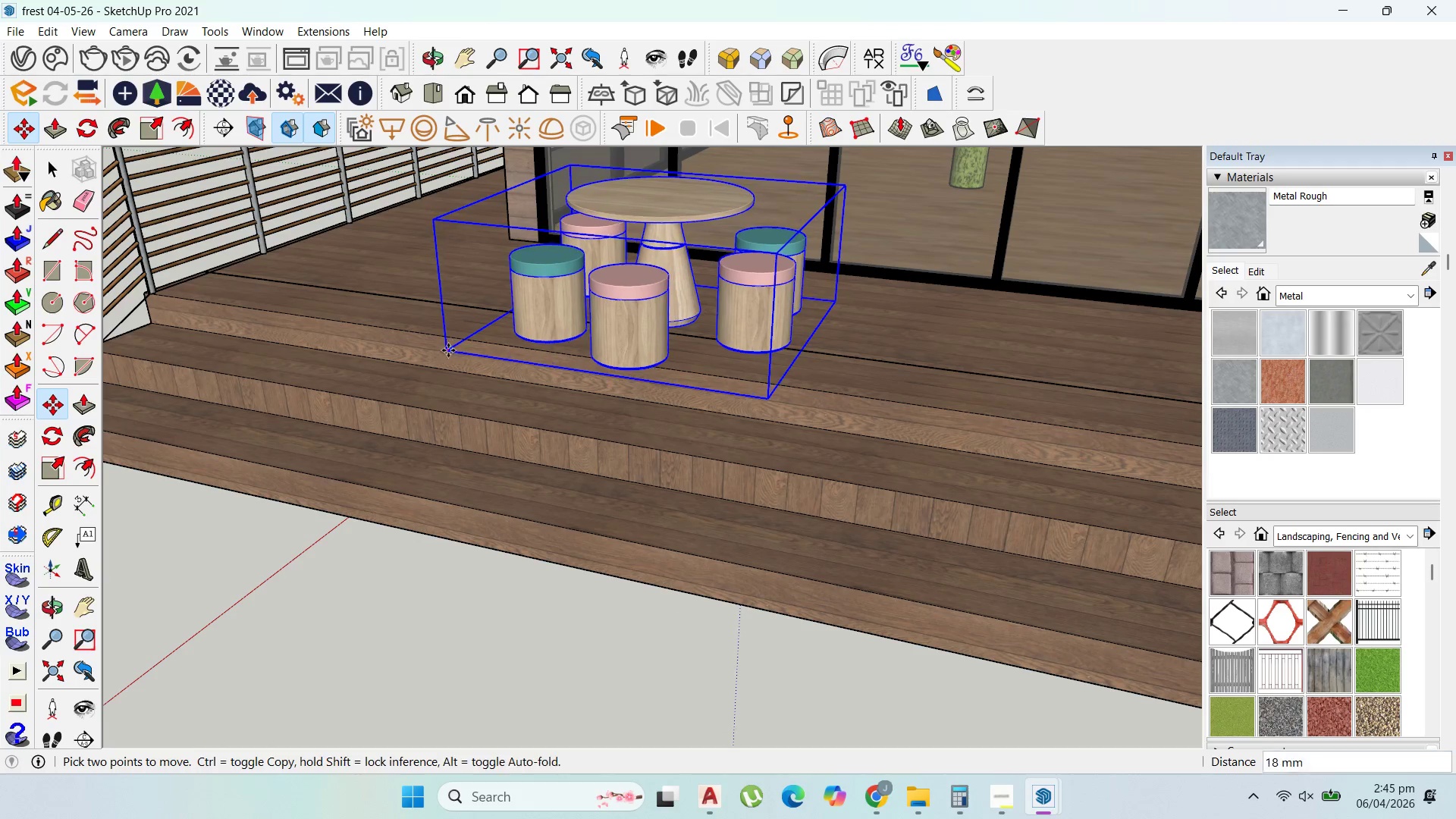 
scroll: coordinate [816, 284], scroll_direction: down, amount: 6.0
 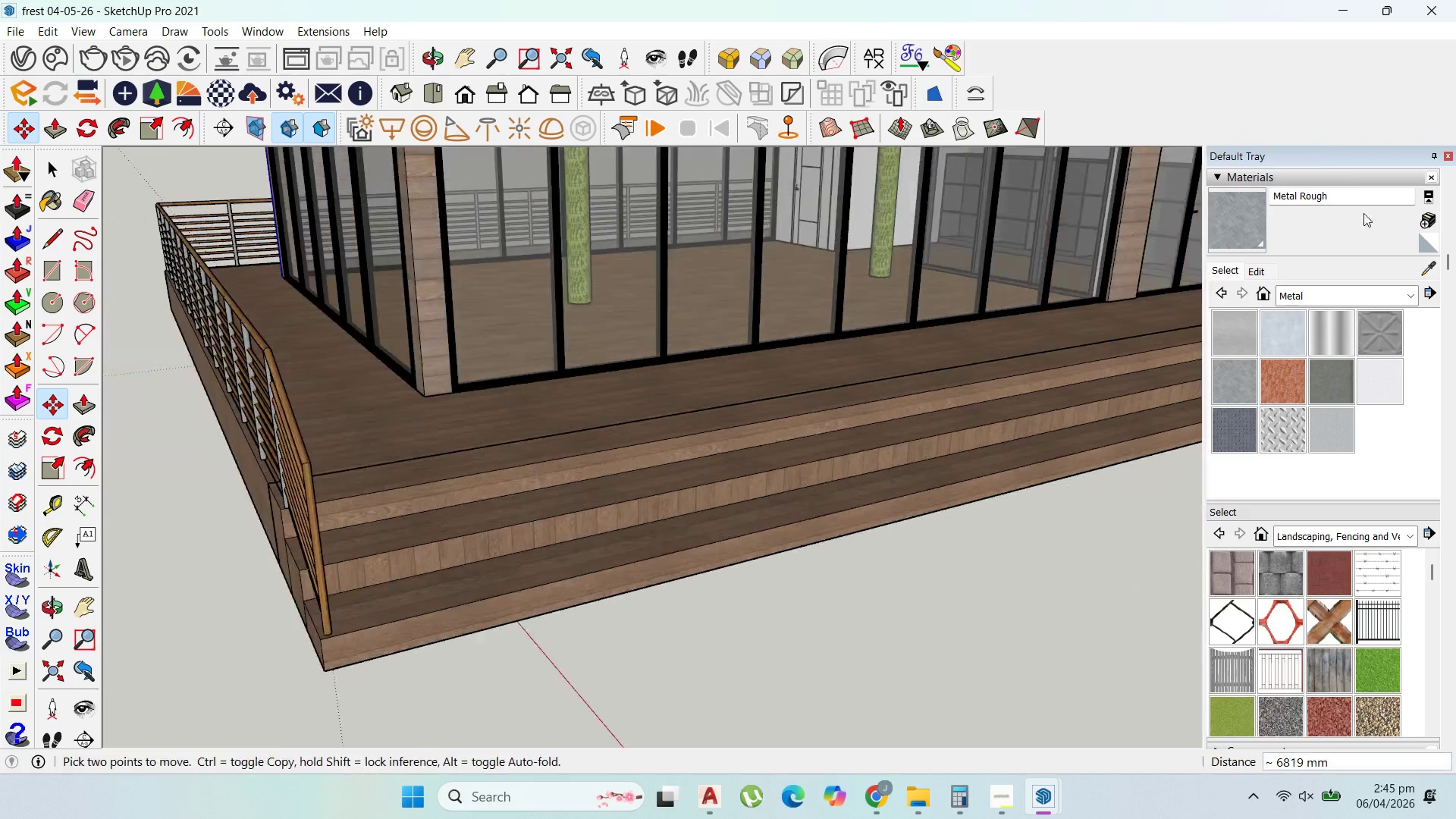 
scroll: coordinate [696, 321], scroll_direction: up, amount: 67.0
 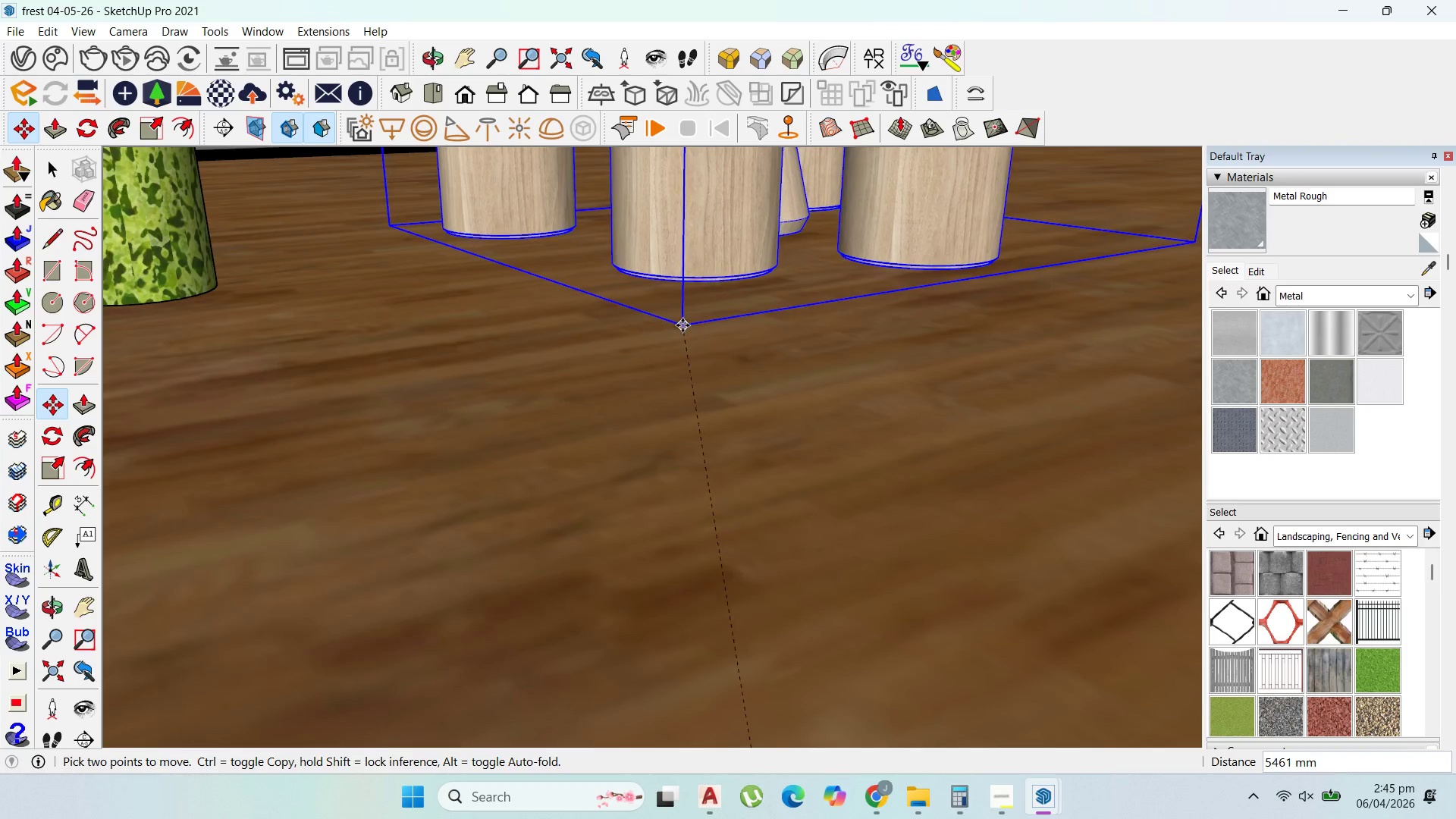 
left_click([682, 325])
 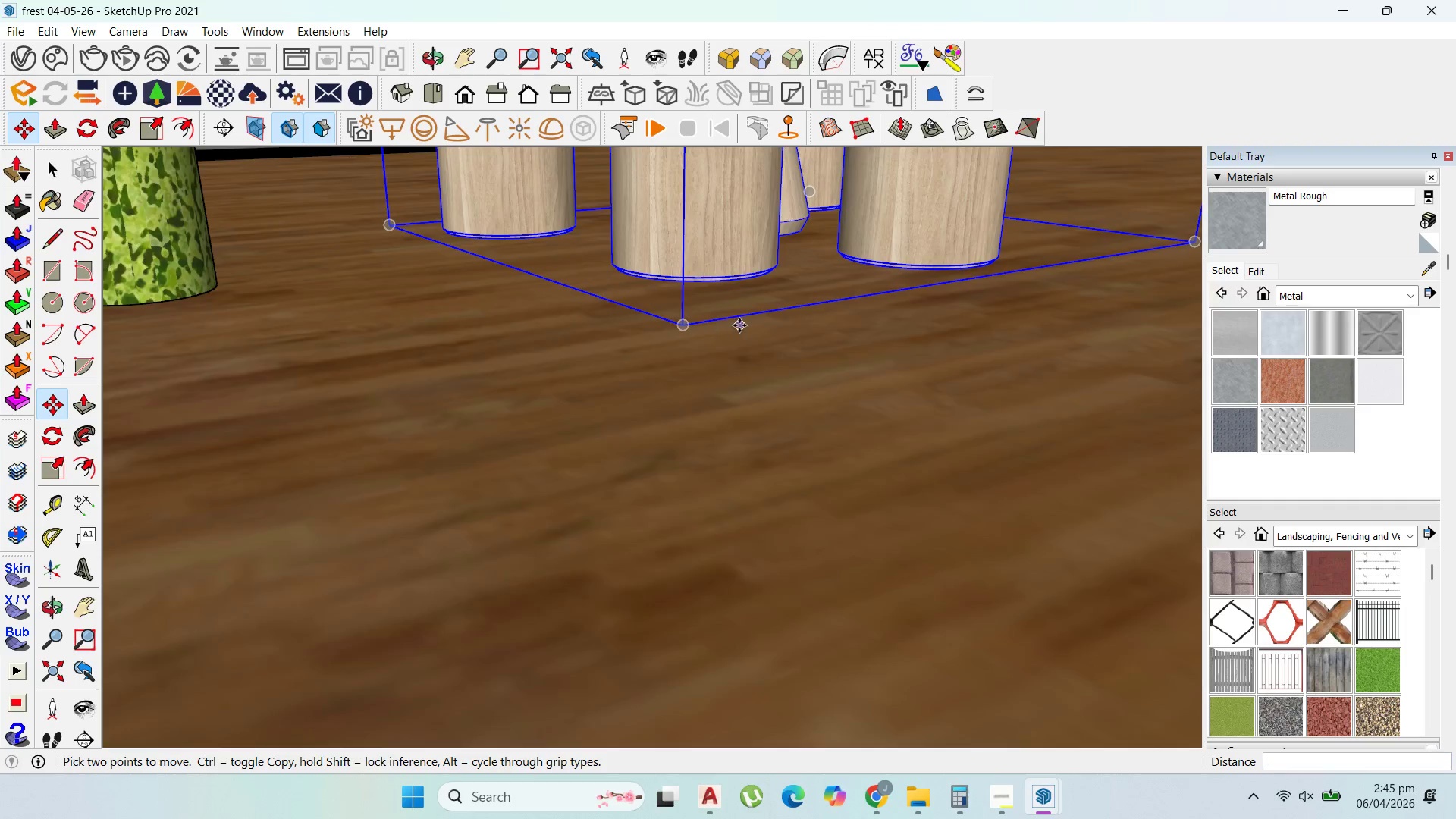 
scroll: coordinate [807, 419], scroll_direction: down, amount: 50.0
 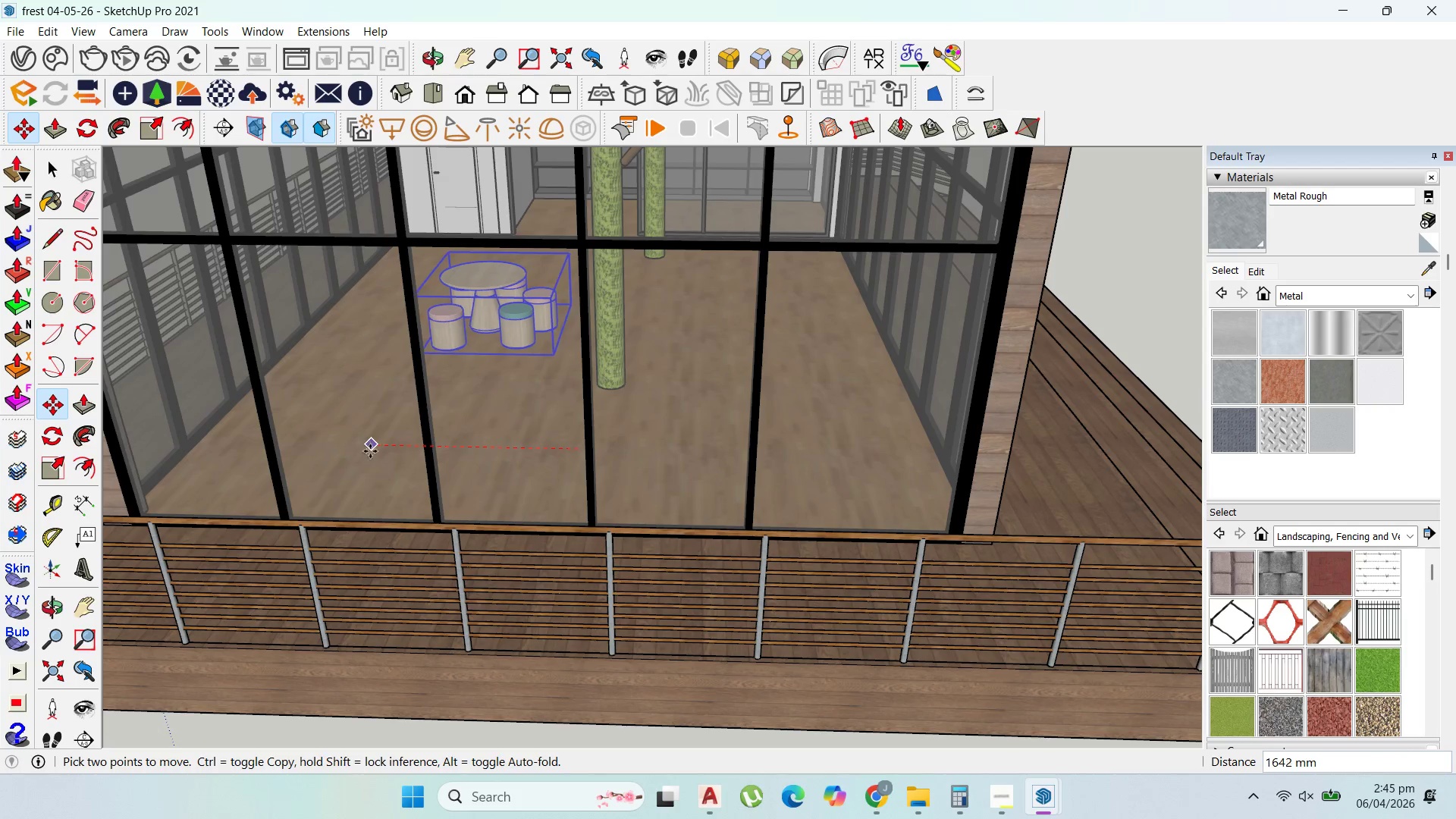 
left_click([353, 451])
 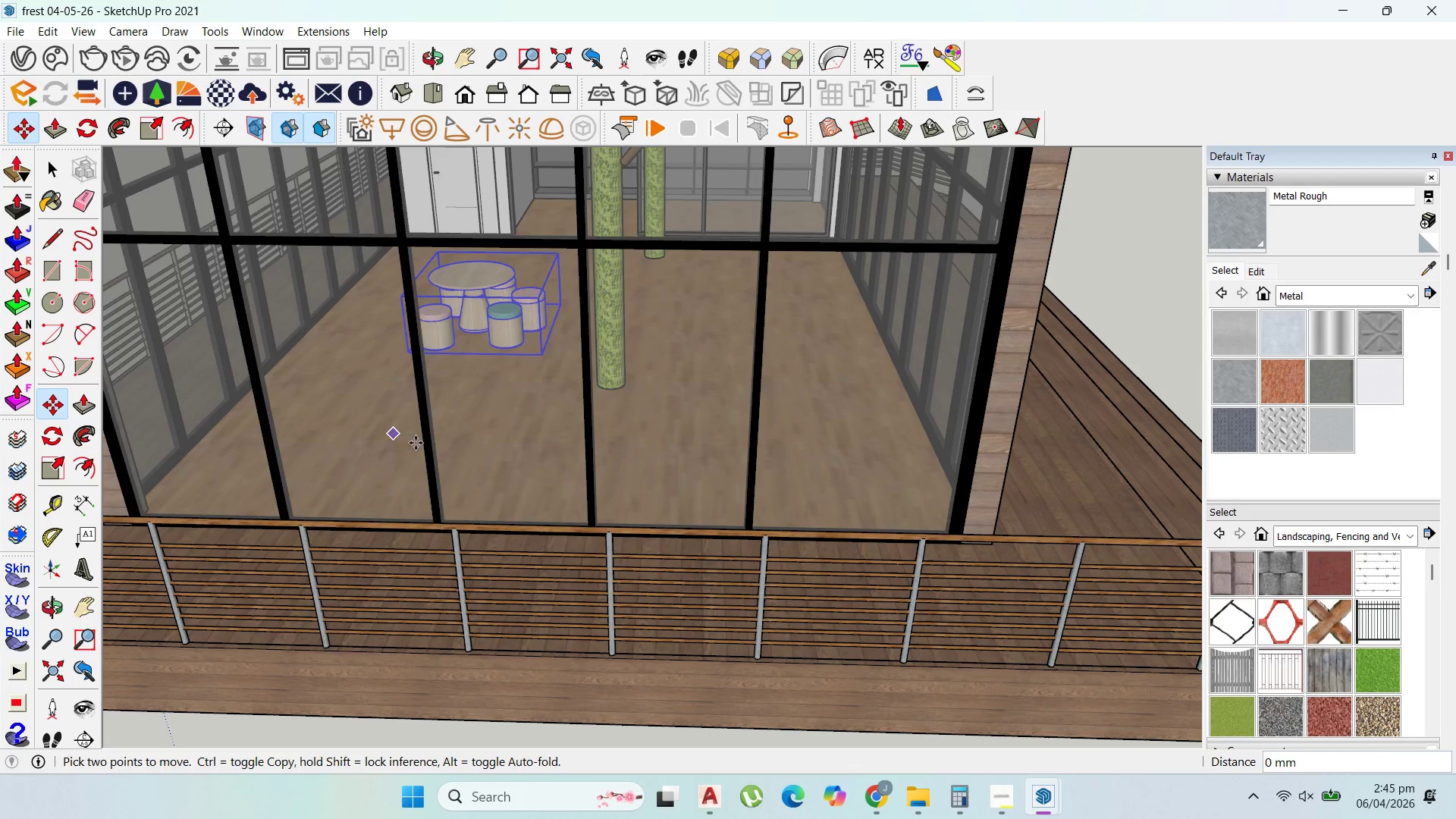 
key(Control+ControlLeft)
 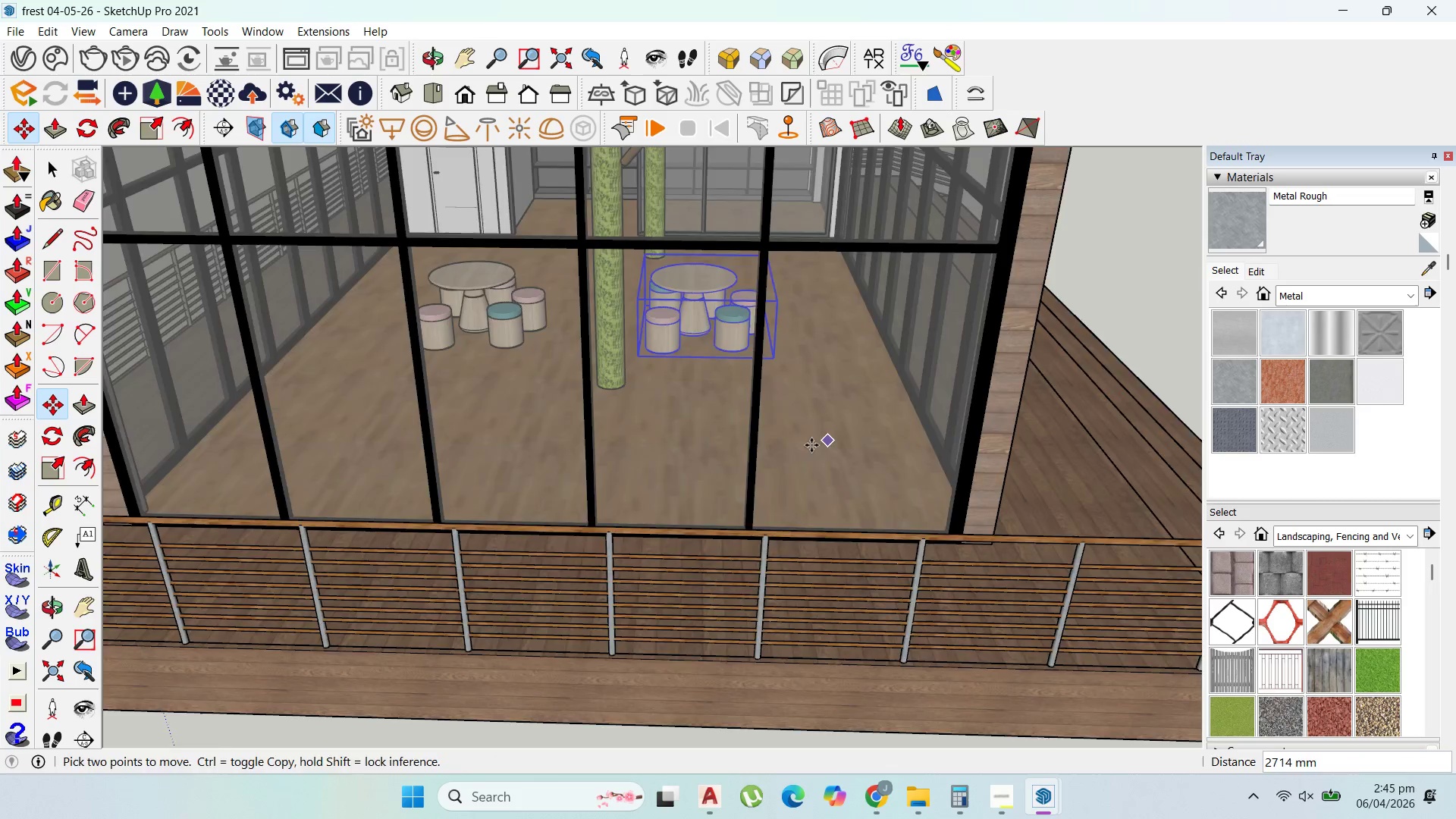 
scroll: coordinate [876, 570], scroll_direction: down, amount: 3.0
 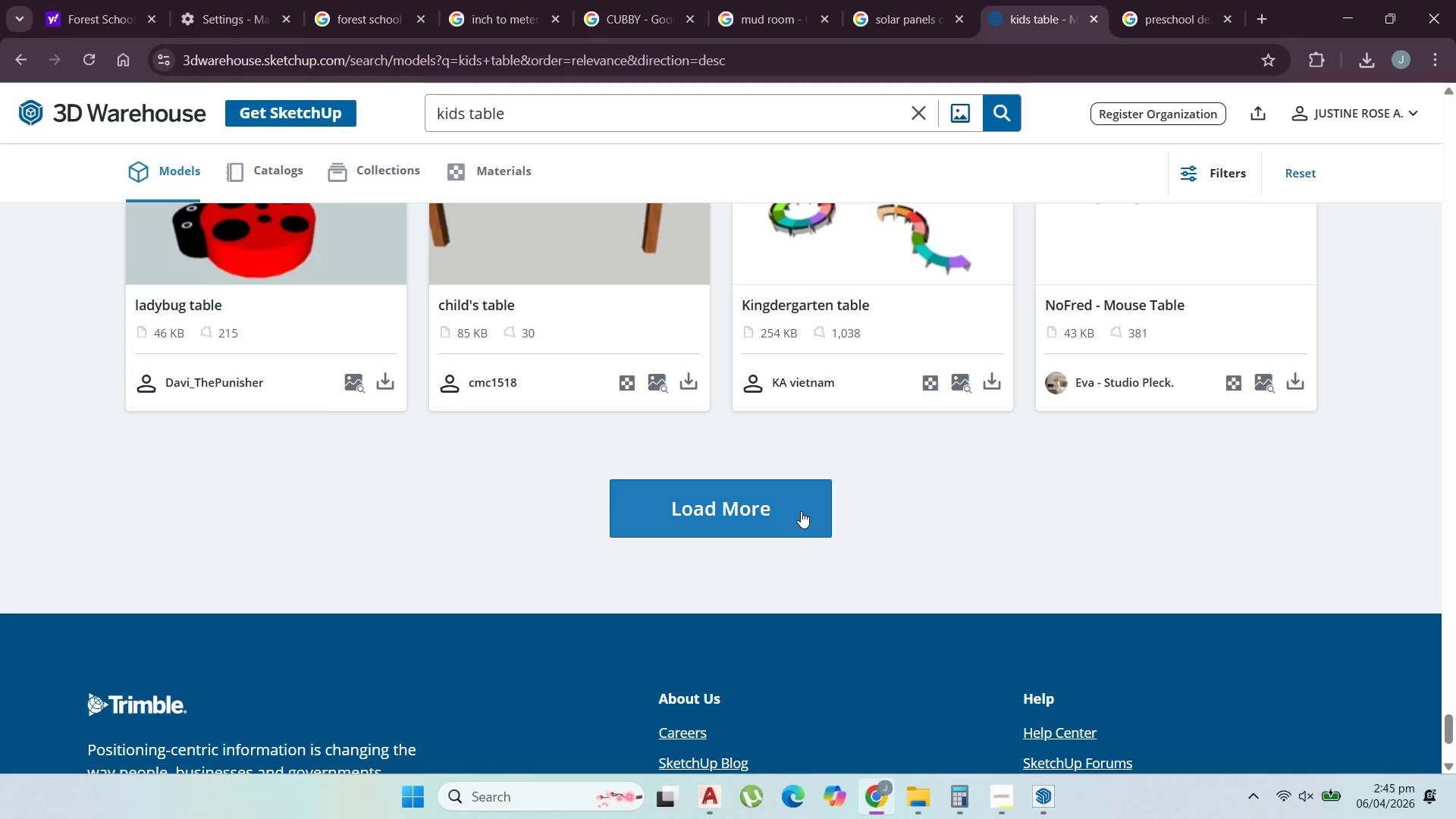 
left_click([799, 510])
 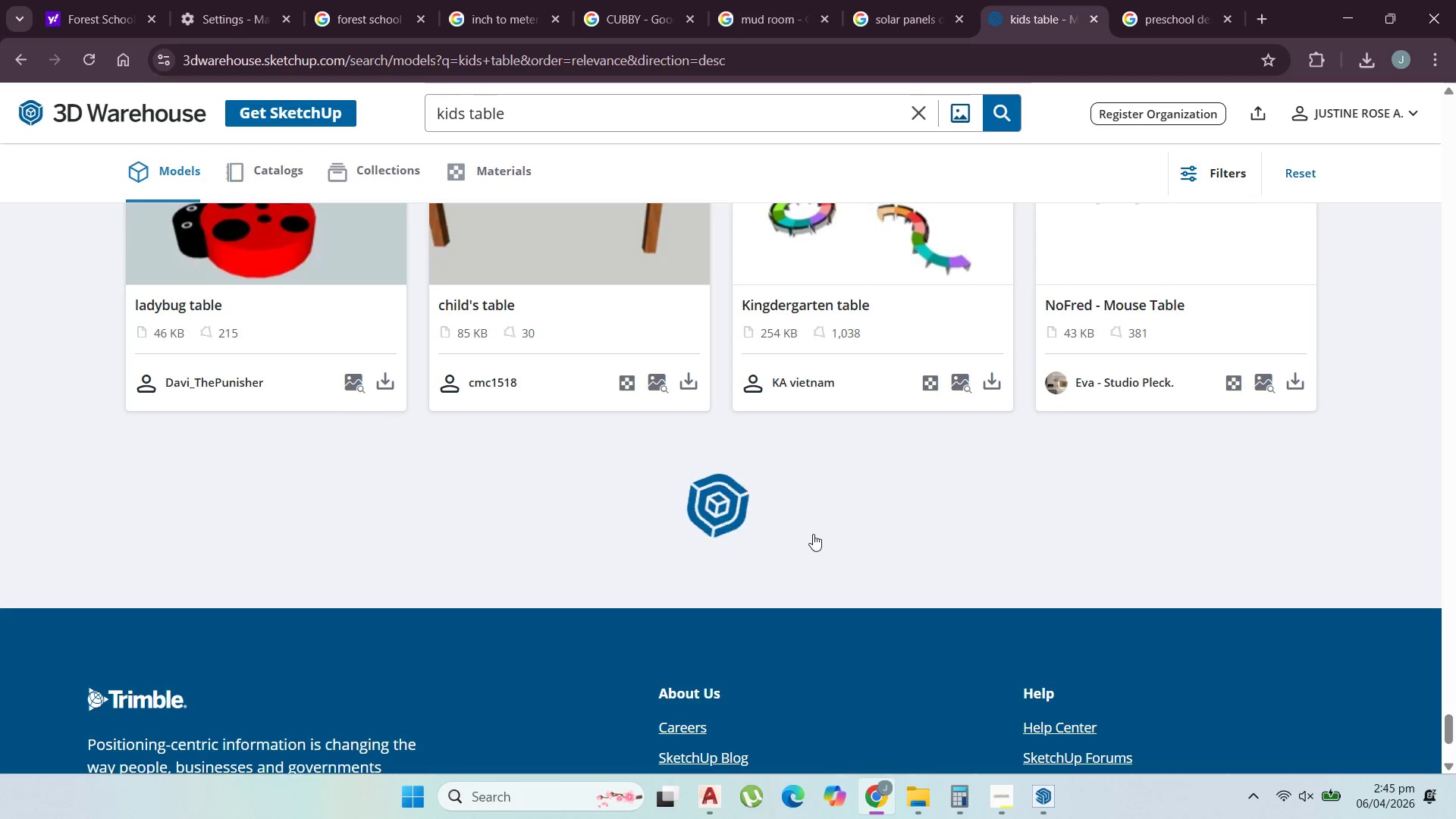 
scroll: coordinate [814, 534], scroll_direction: none, amount: 0.0
 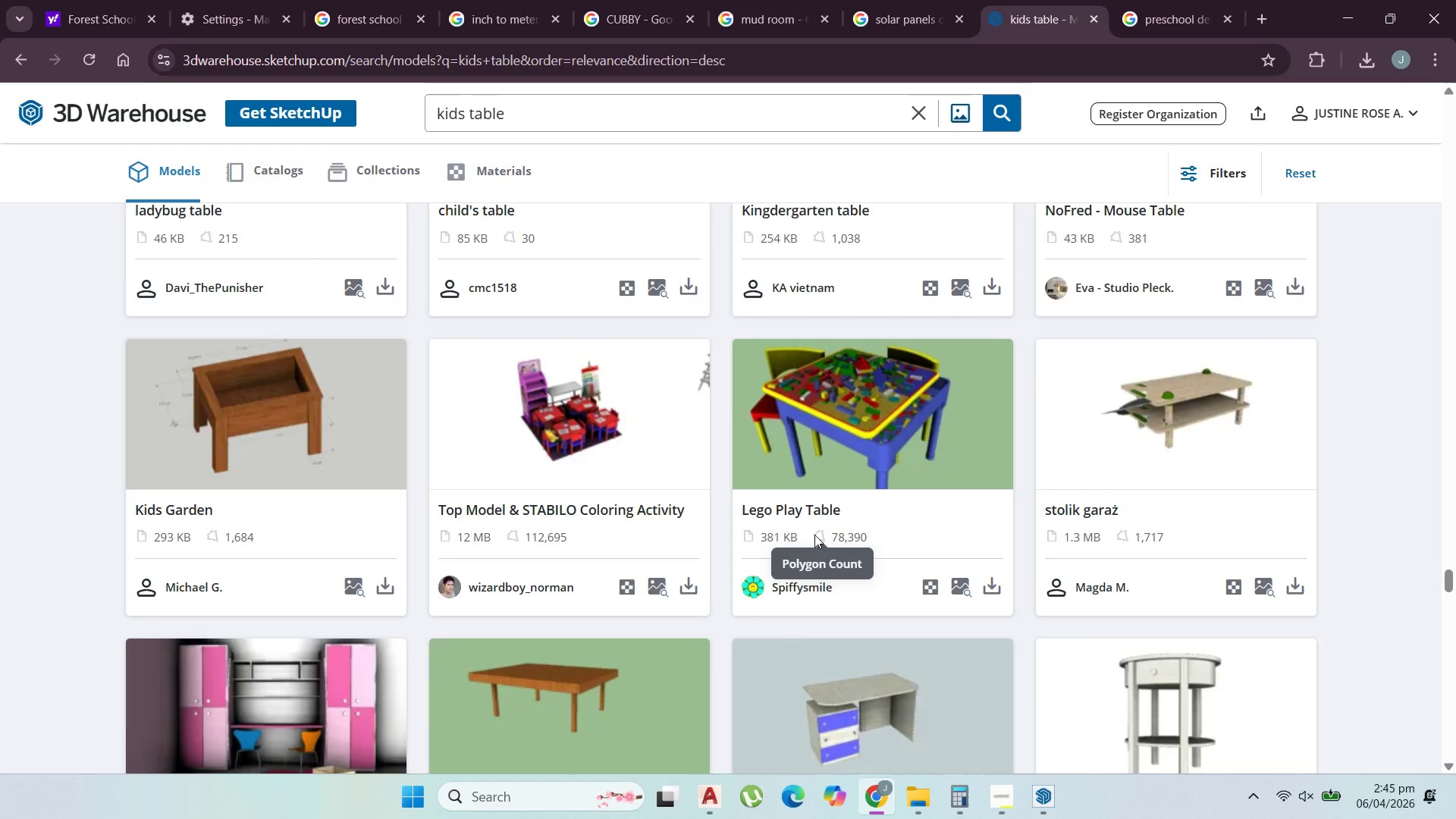 
scroll: coordinate [1050, 485], scroll_direction: down, amount: 20.0
 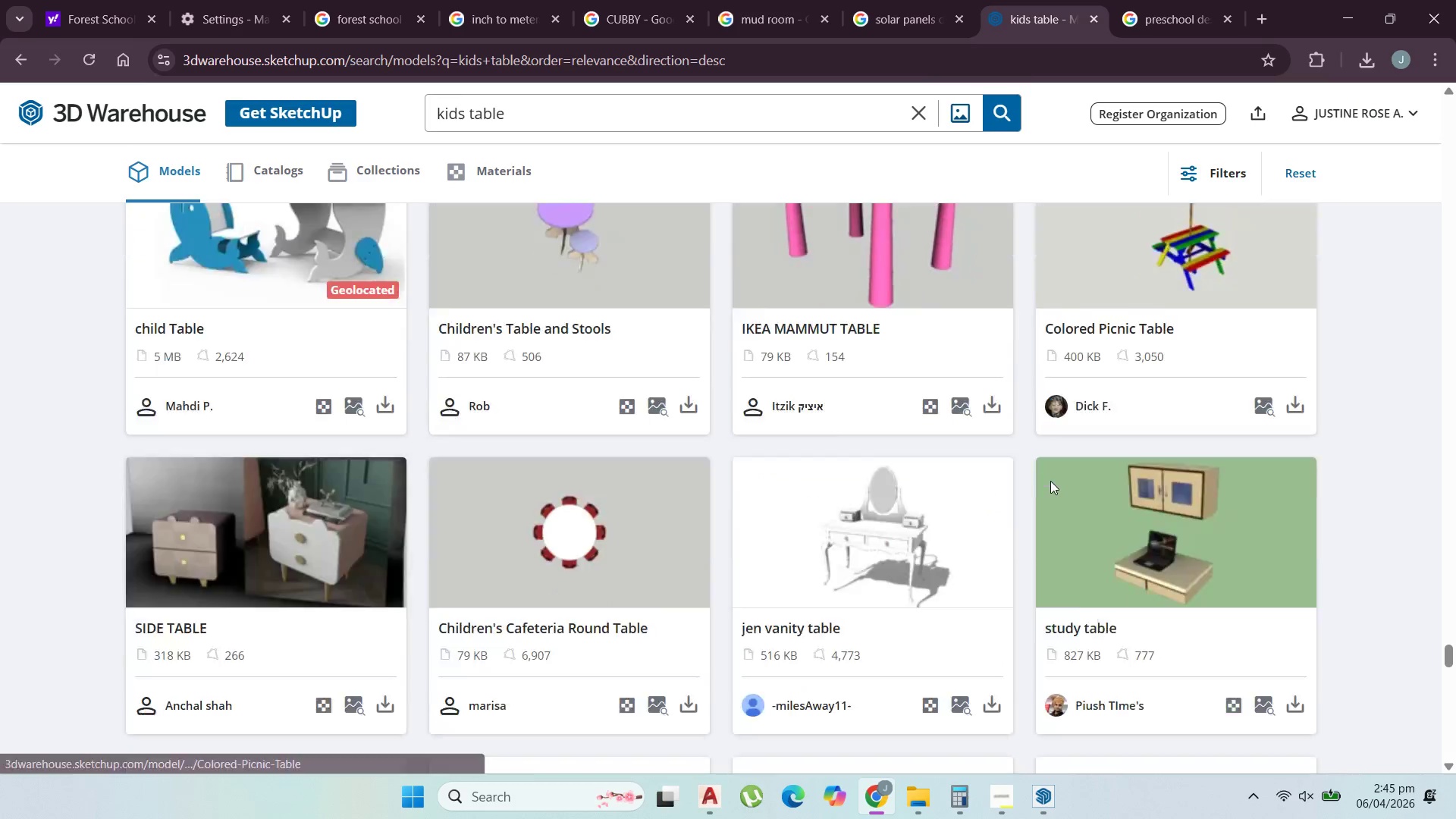 
scroll: coordinate [1046, 501], scroll_direction: down, amount: 12.0
 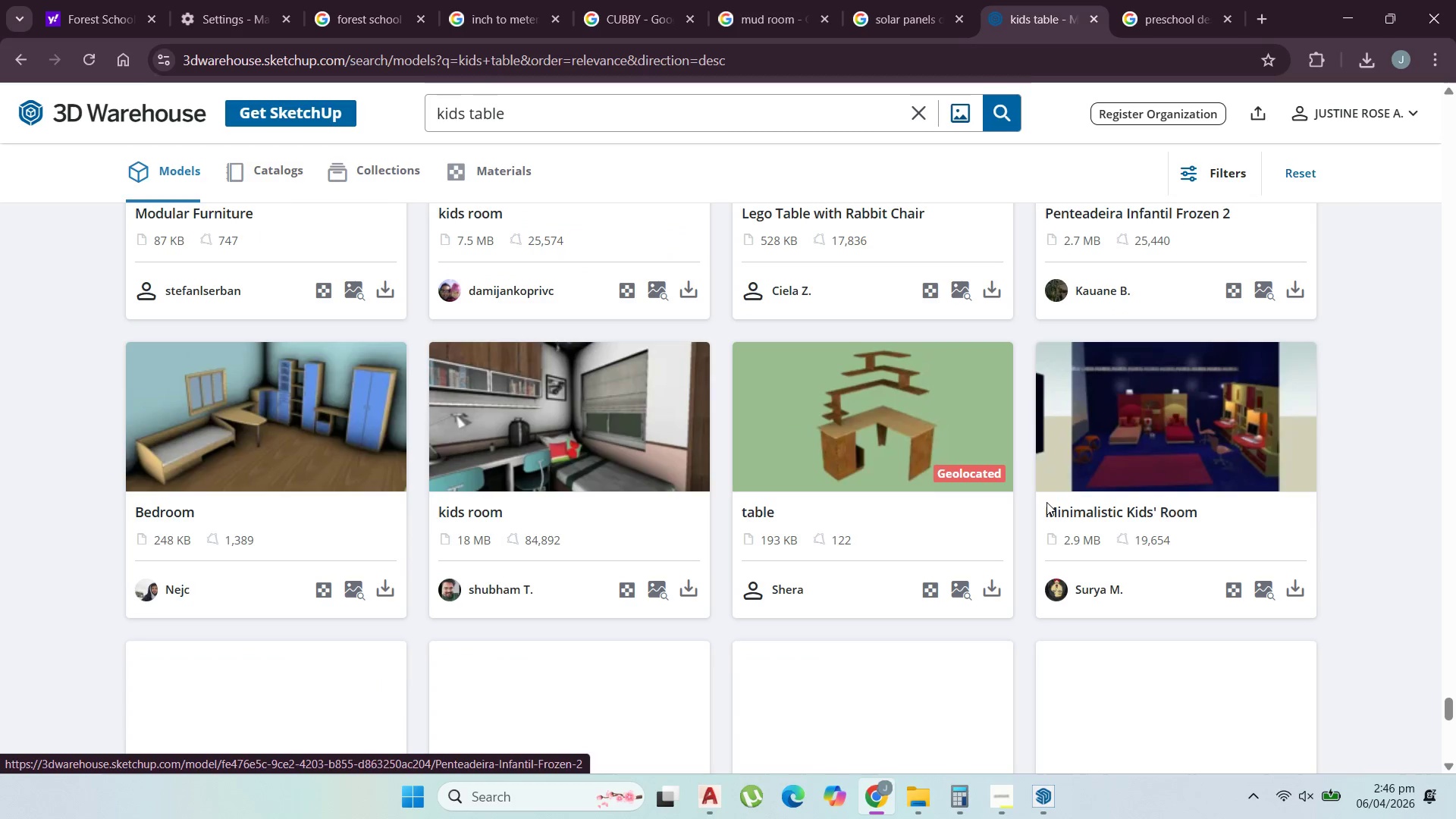 
scroll: coordinate [1082, 524], scroll_direction: up, amount: 5.0
 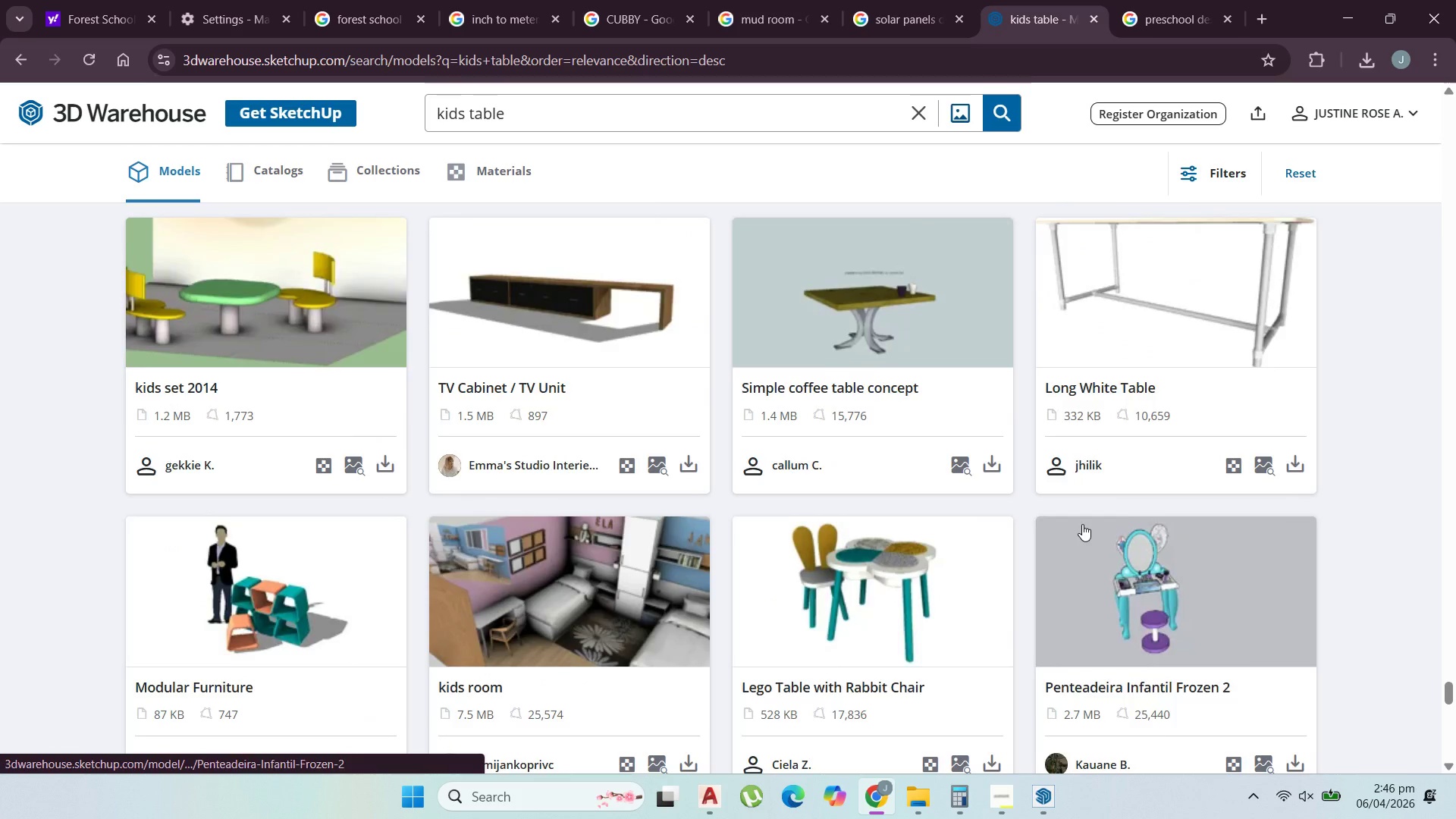 
scroll: coordinate [1084, 524], scroll_direction: down, amount: 14.0
 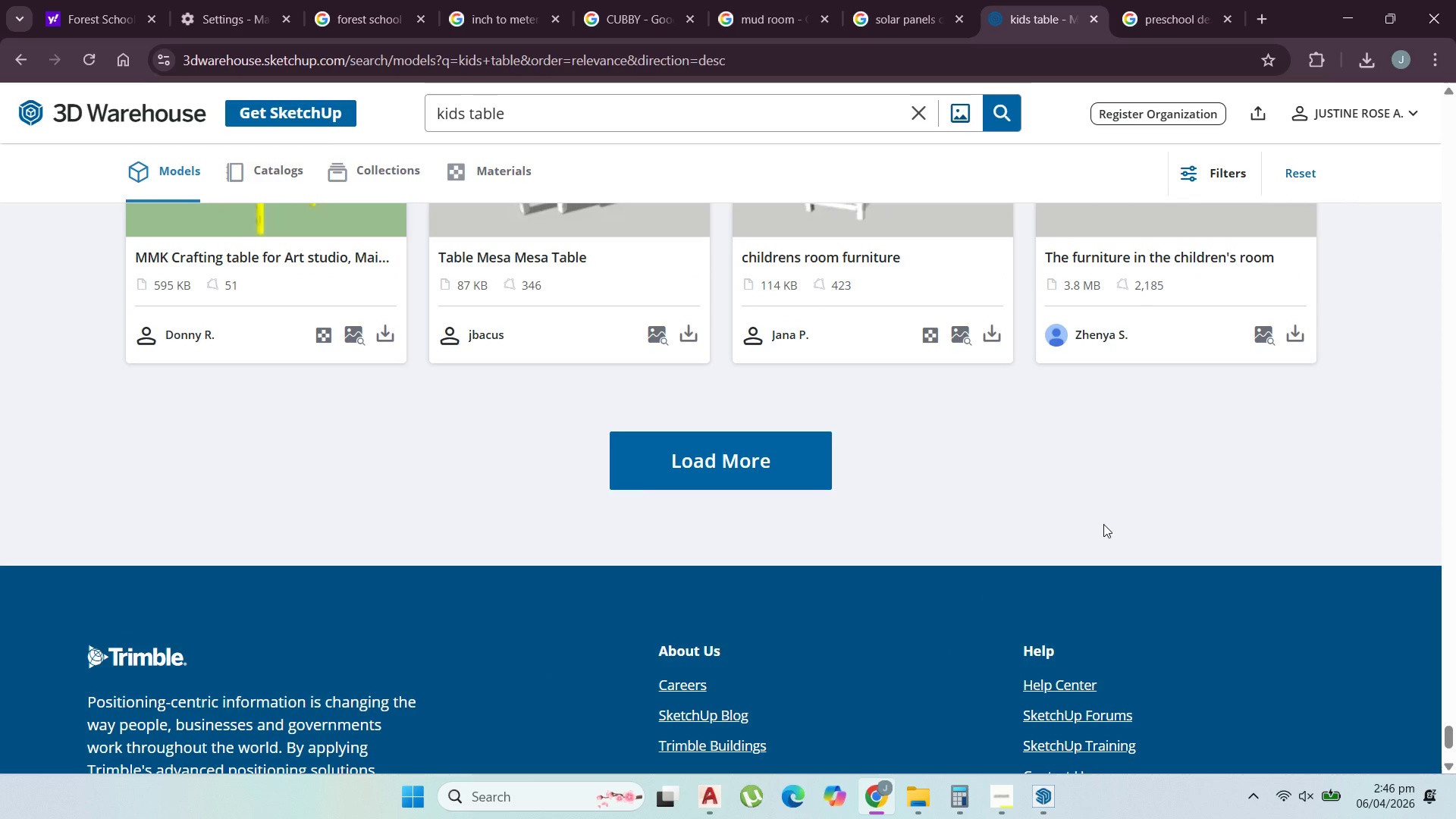 
wait(7.82)
 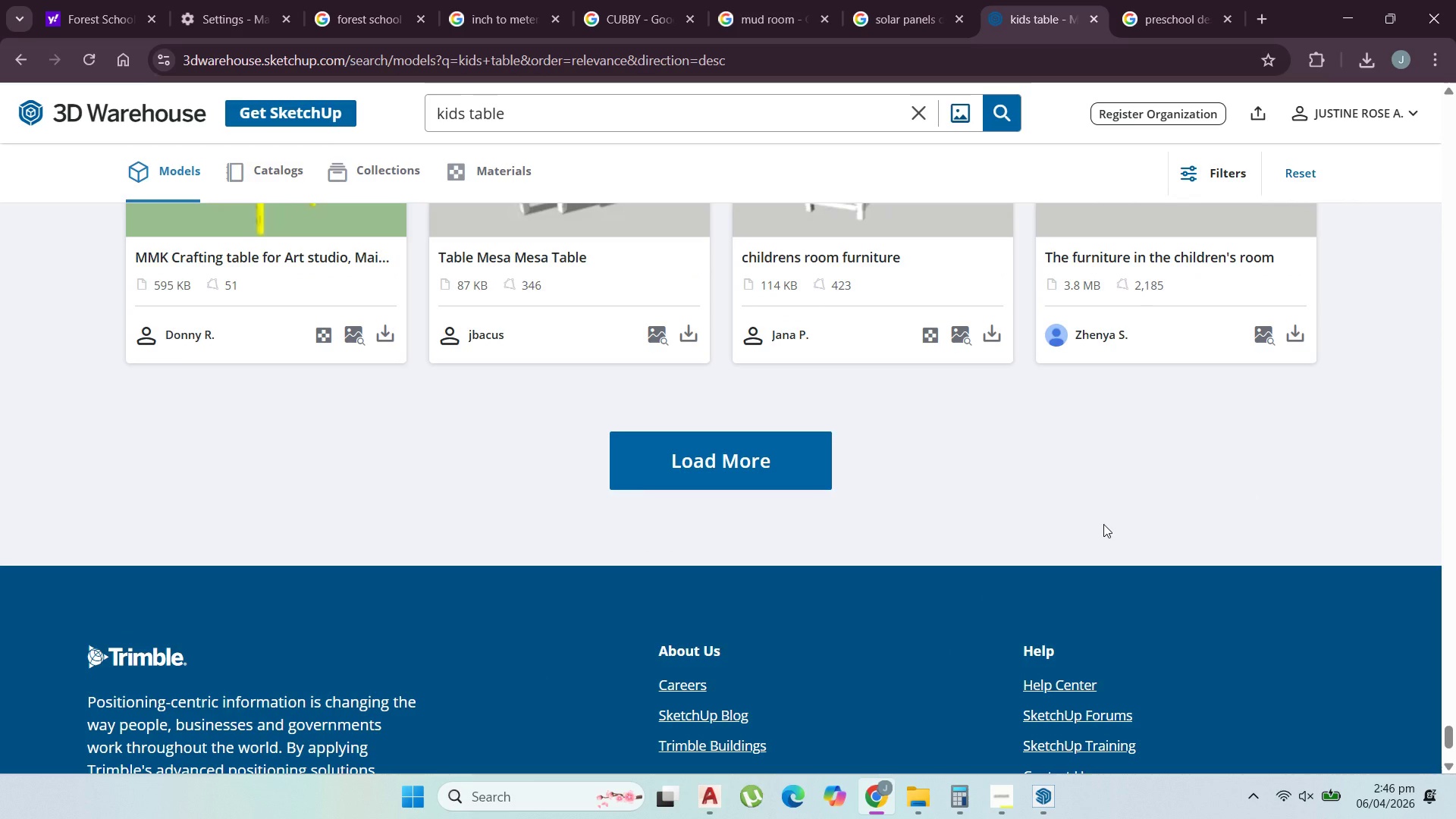 
scroll: coordinate [1103, 524], scroll_direction: down, amount: 2.0
 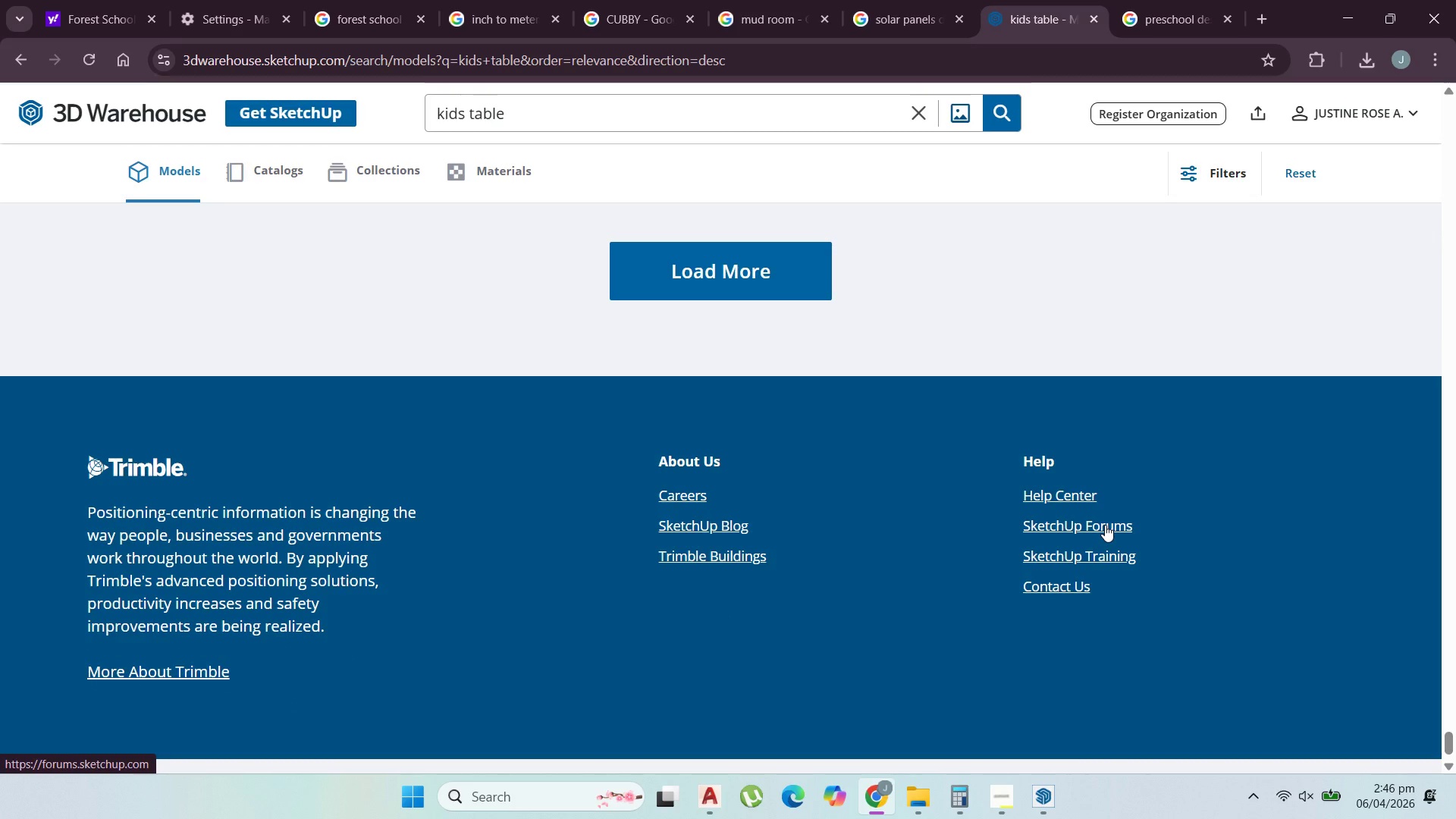 
wait(7.83)
 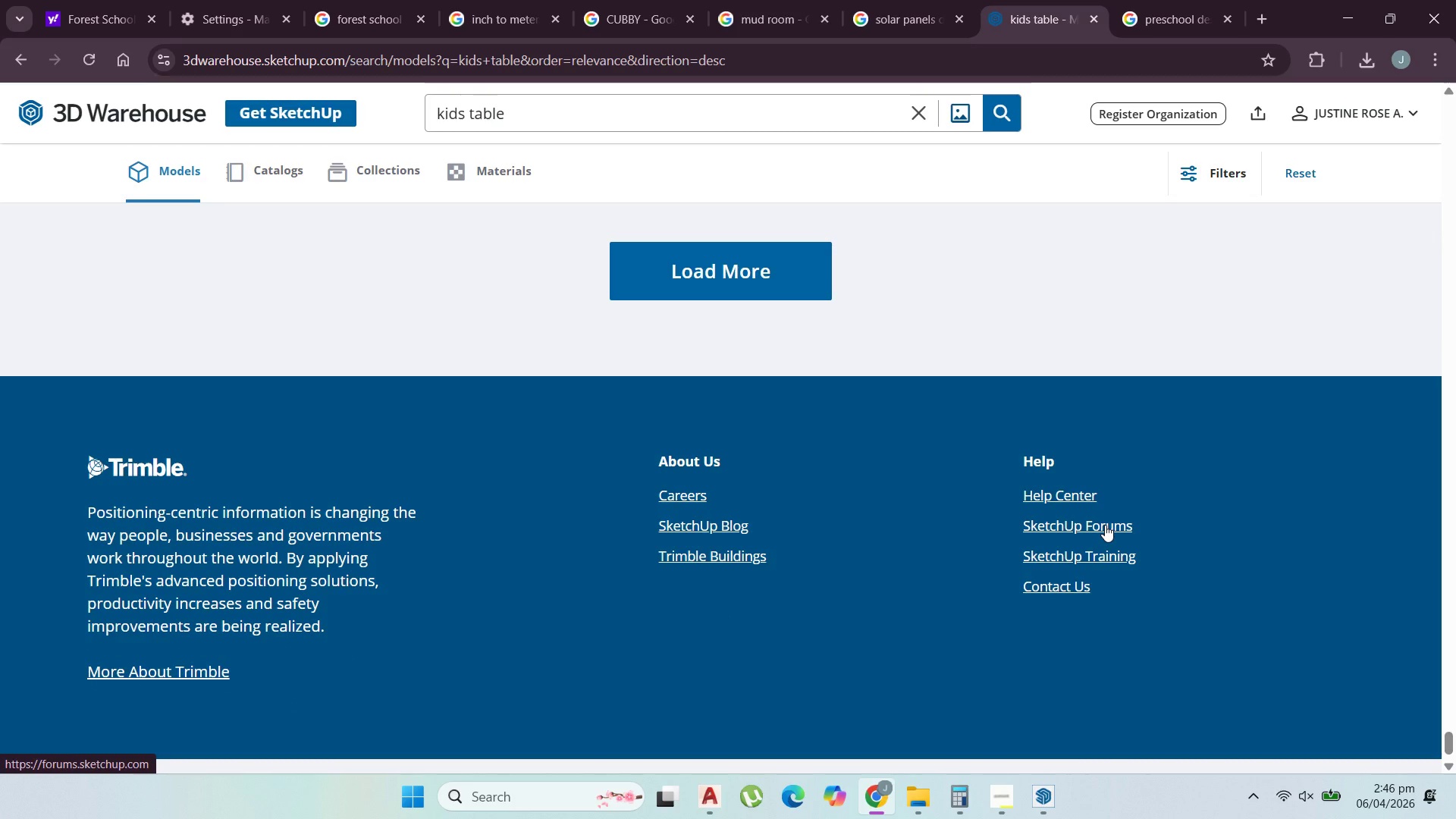 
scroll: coordinate [870, 335], scroll_direction: up, amount: 2.0
 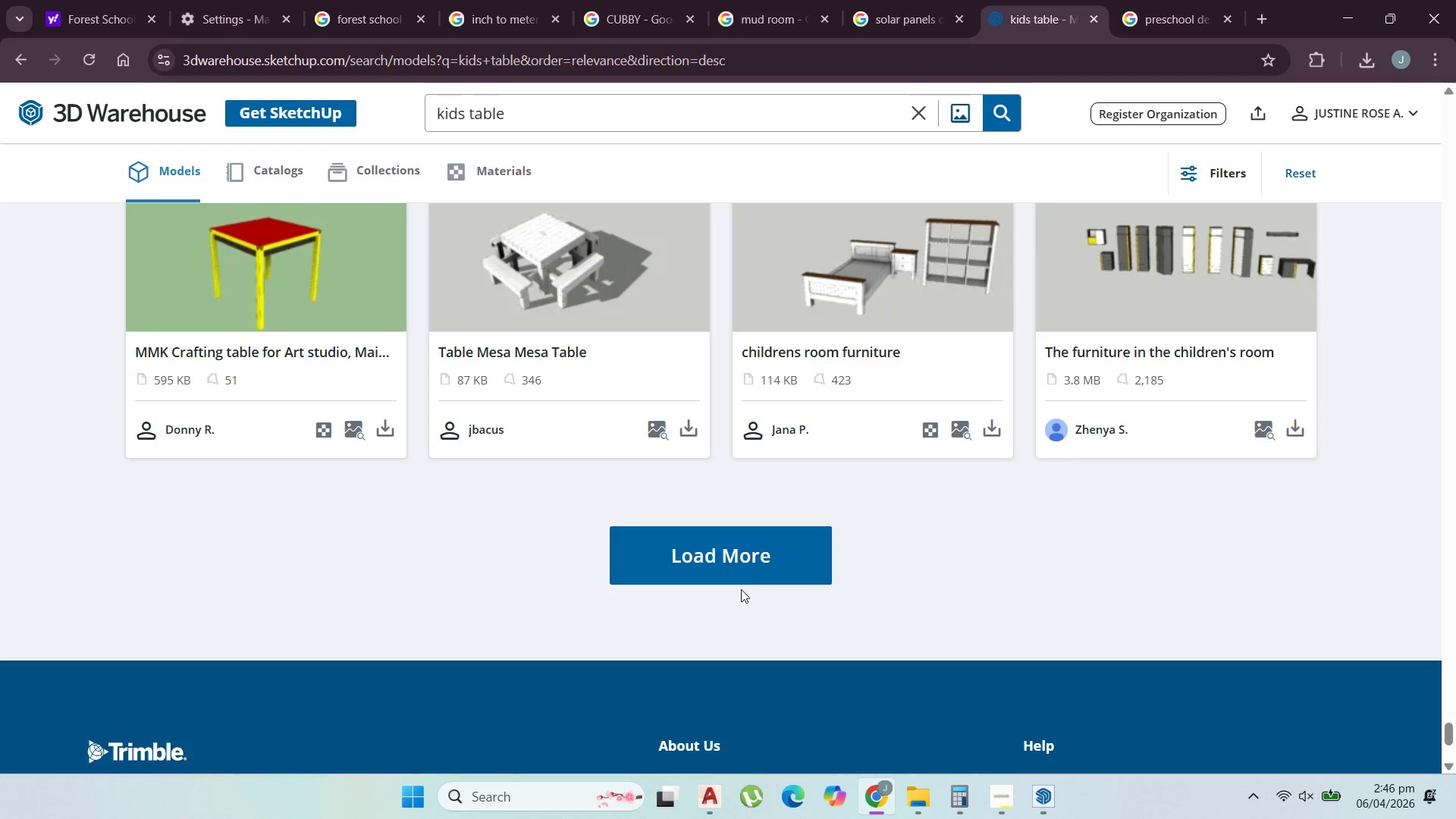 
left_click([743, 586])
 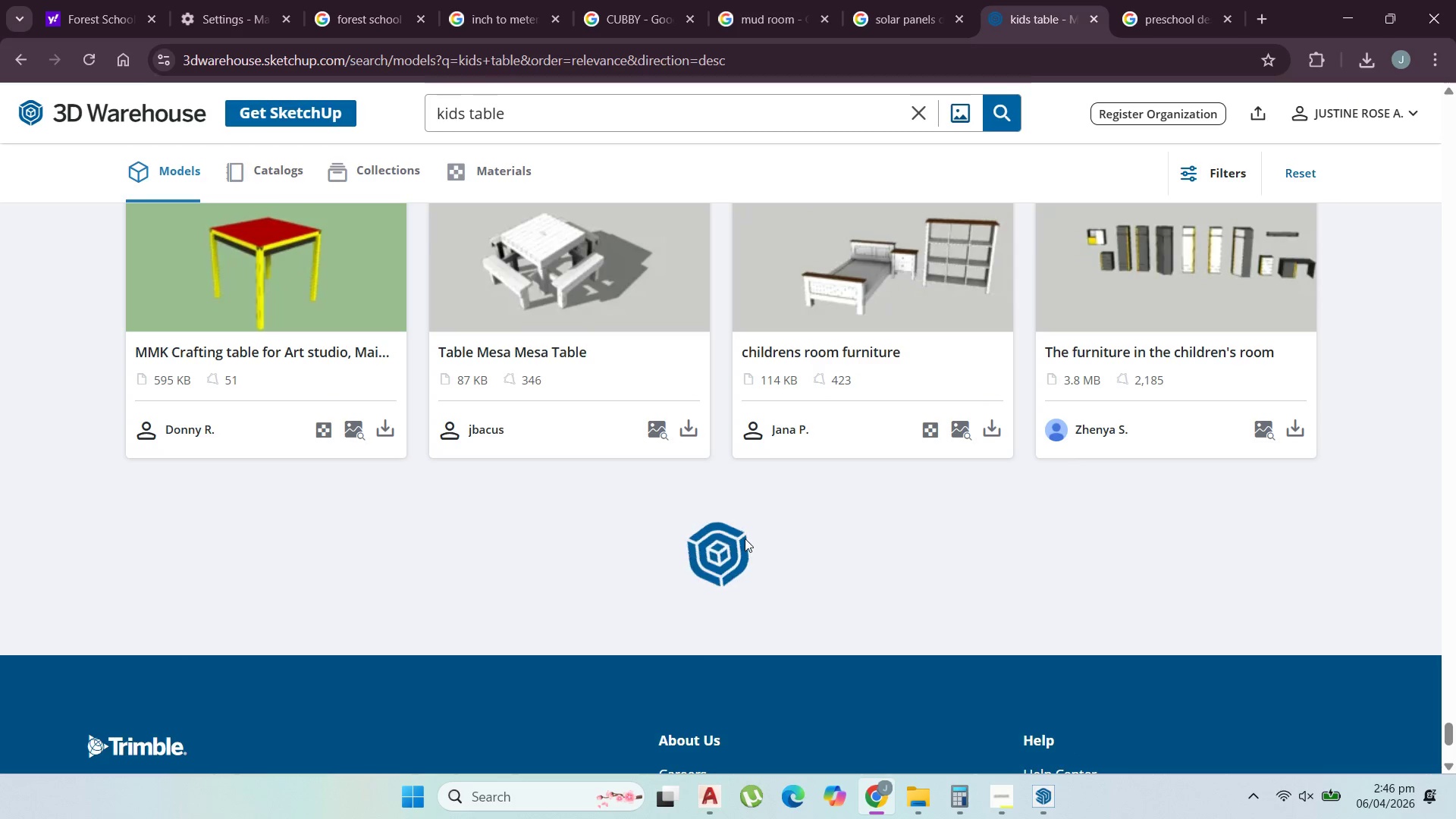 
scroll: coordinate [1050, 332], scroll_direction: down, amount: 14.0
 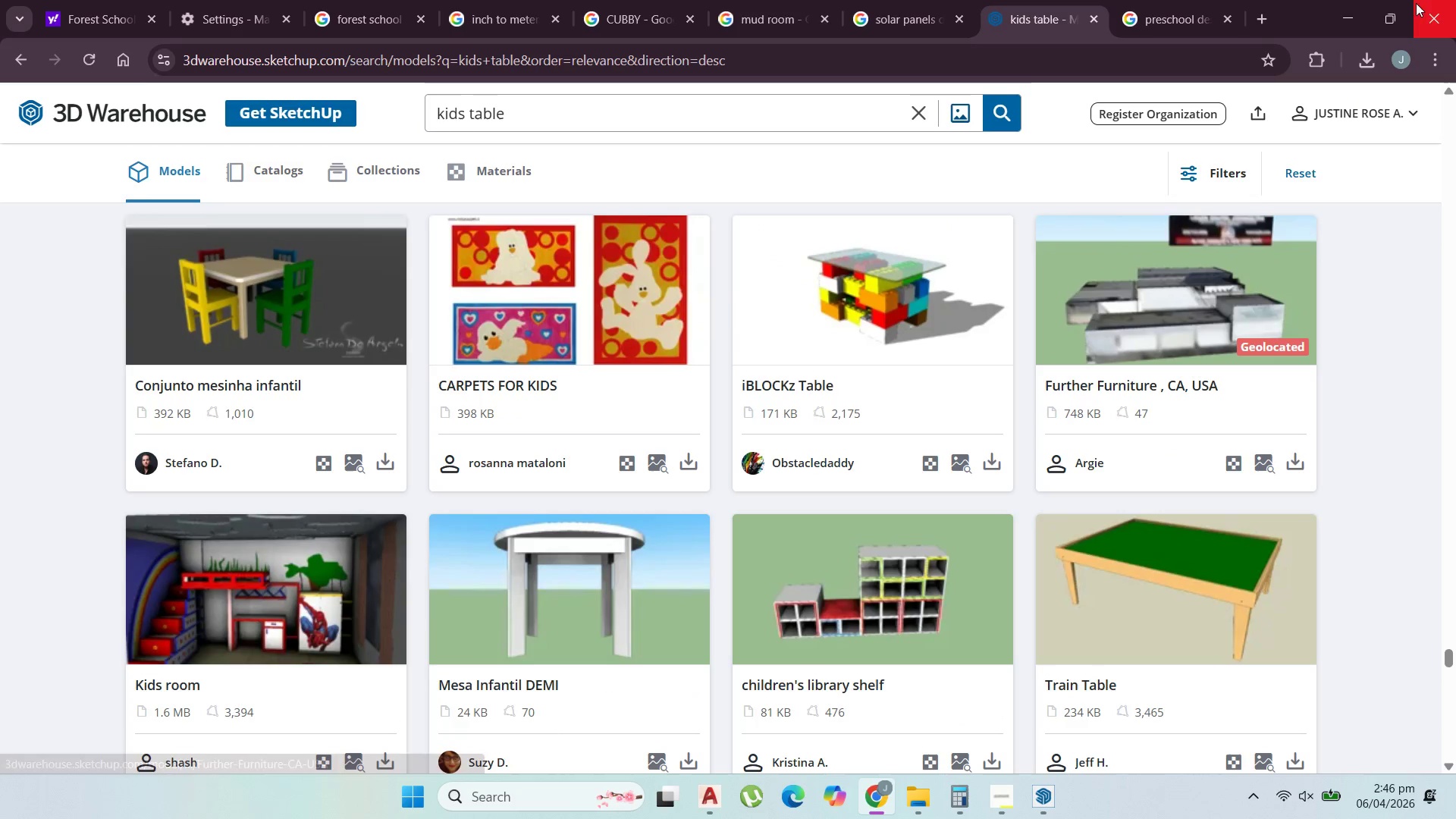 
left_click([1338, 17])
 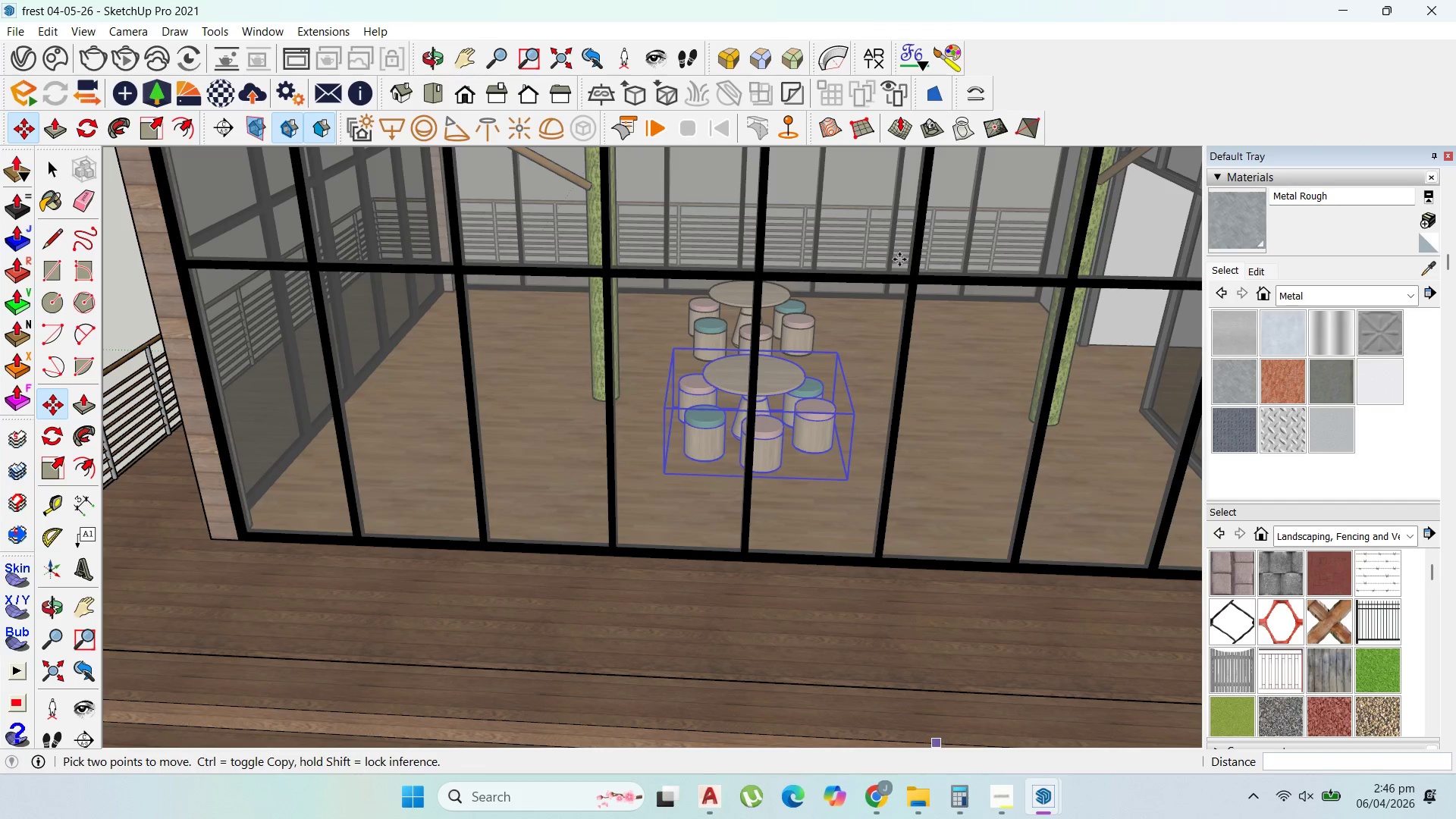 
scroll: coordinate [802, 347], scroll_direction: down, amount: 4.0
 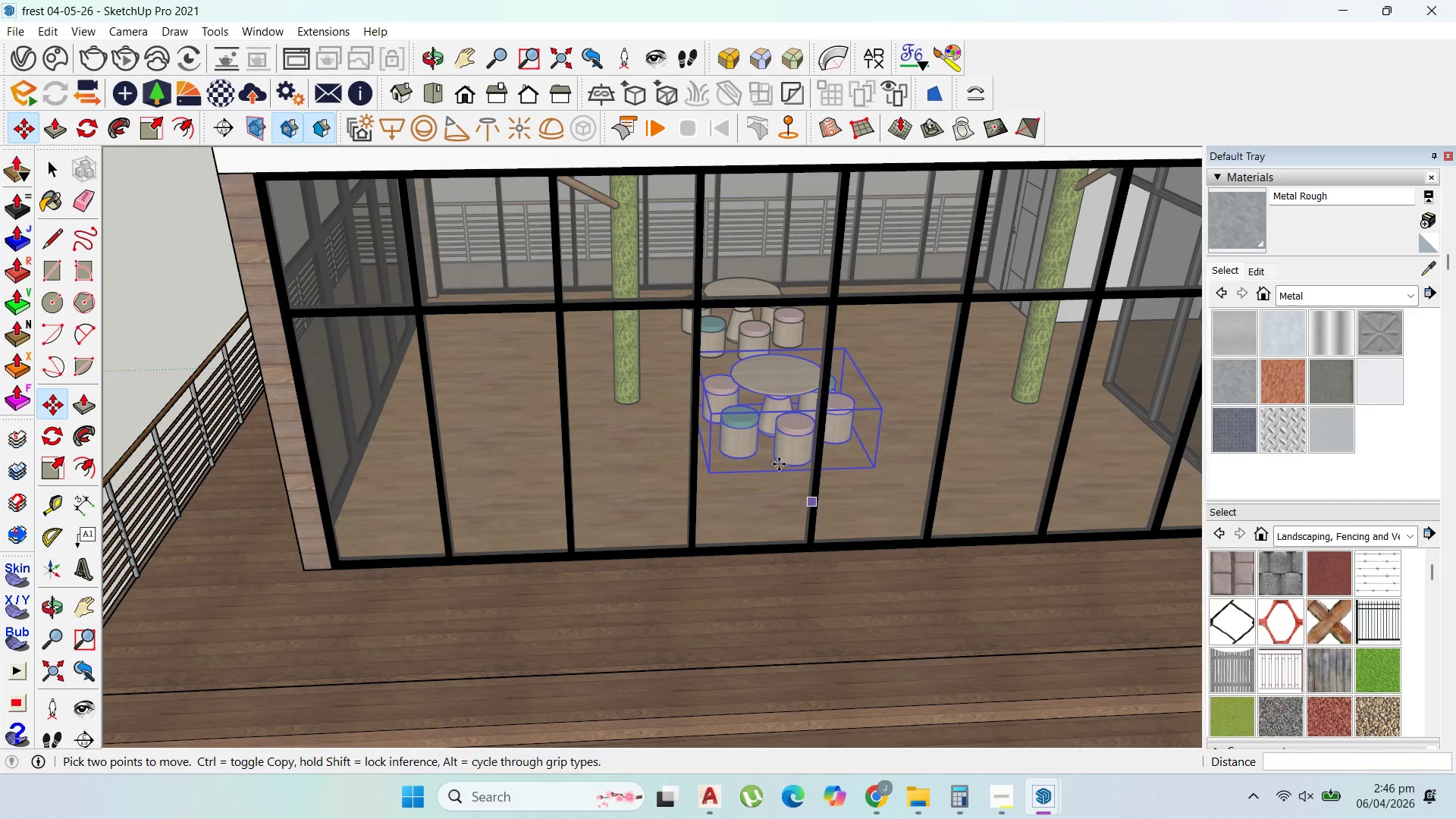 
left_click([761, 592])
 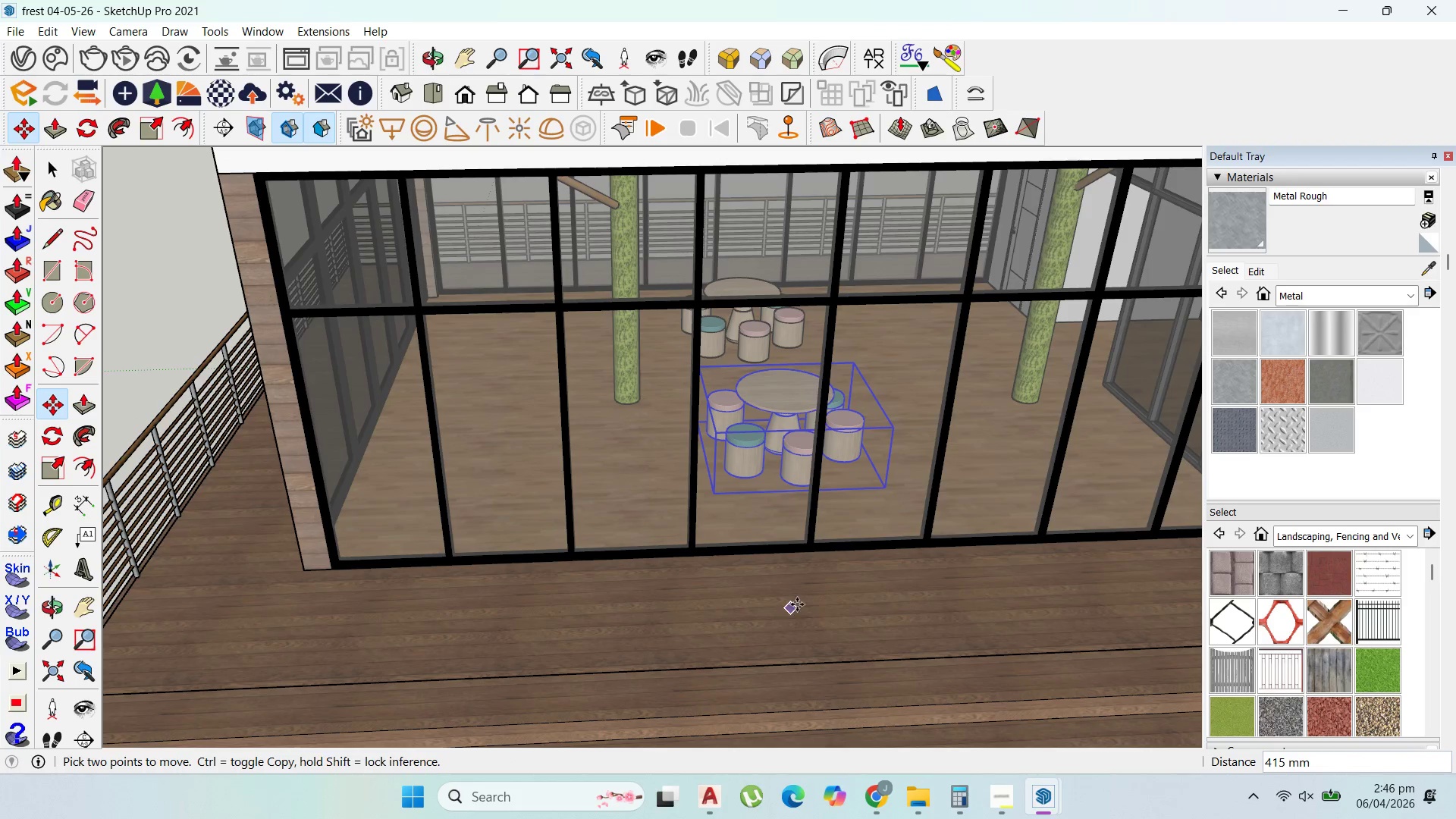 
key(Control+ControlLeft)
 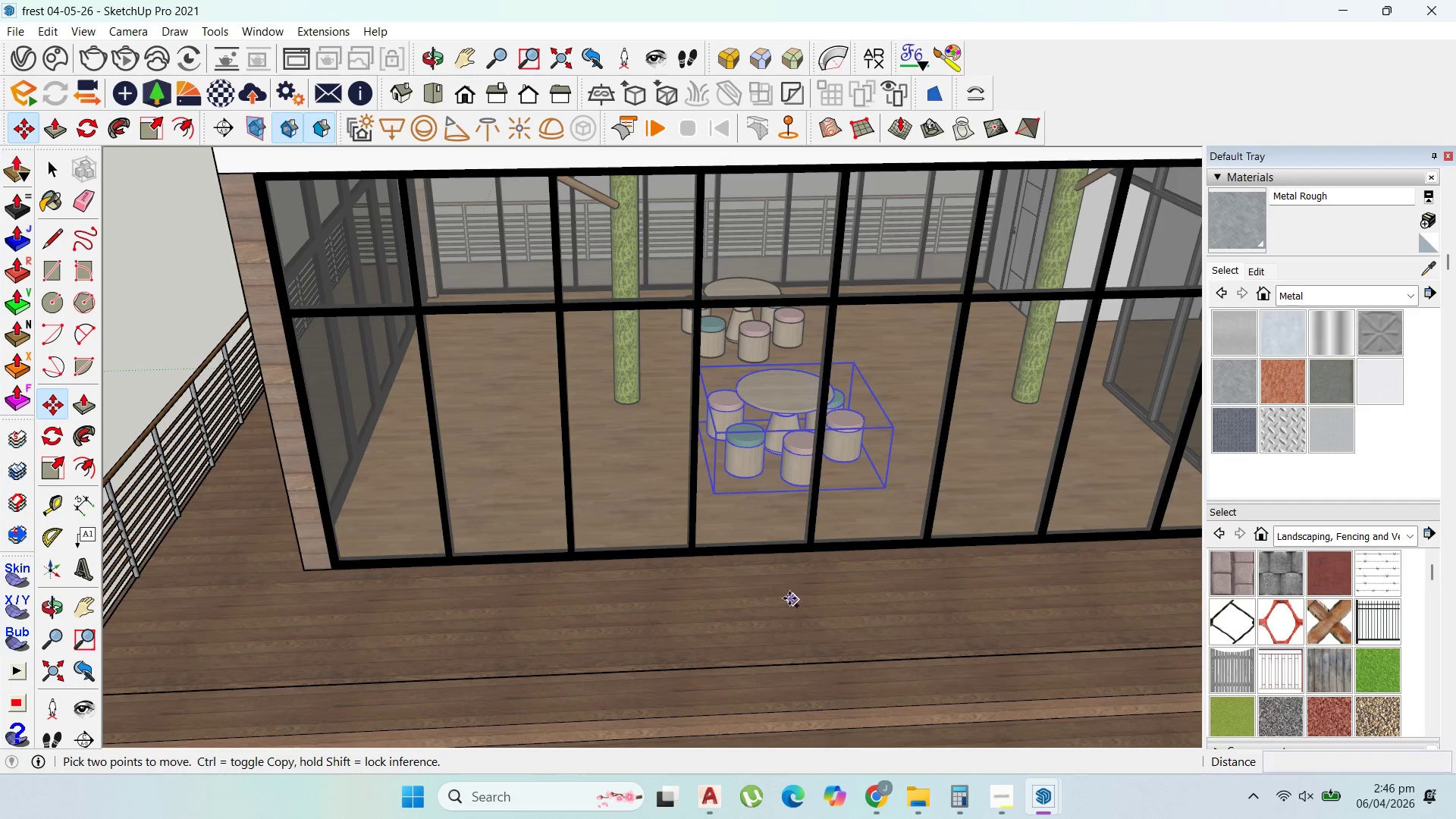 
left_click_drag(start_coordinate=[792, 601], to_coordinate=[775, 596])
 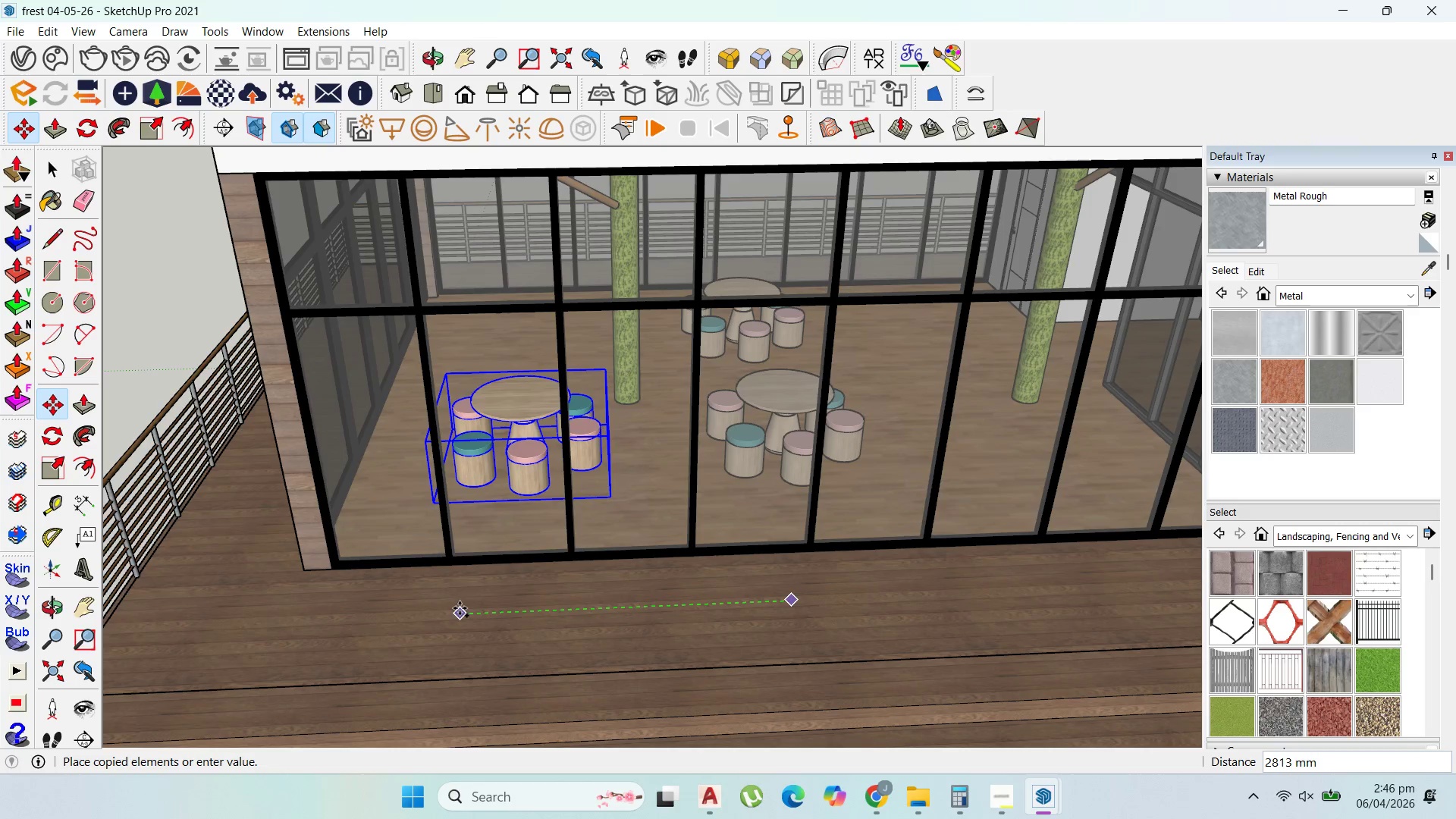 
left_click([456, 610])
 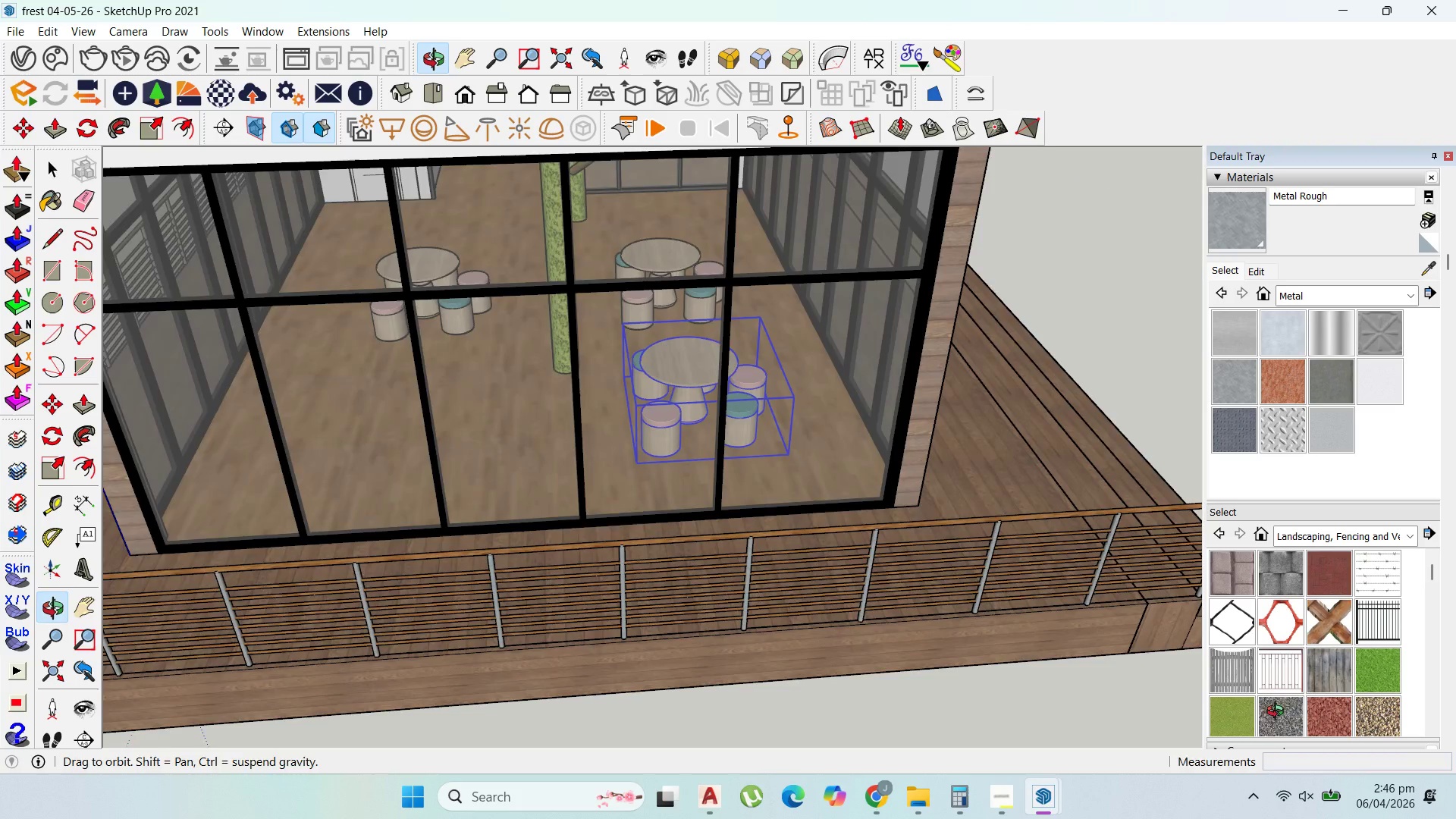 
key(Control+ControlLeft)
 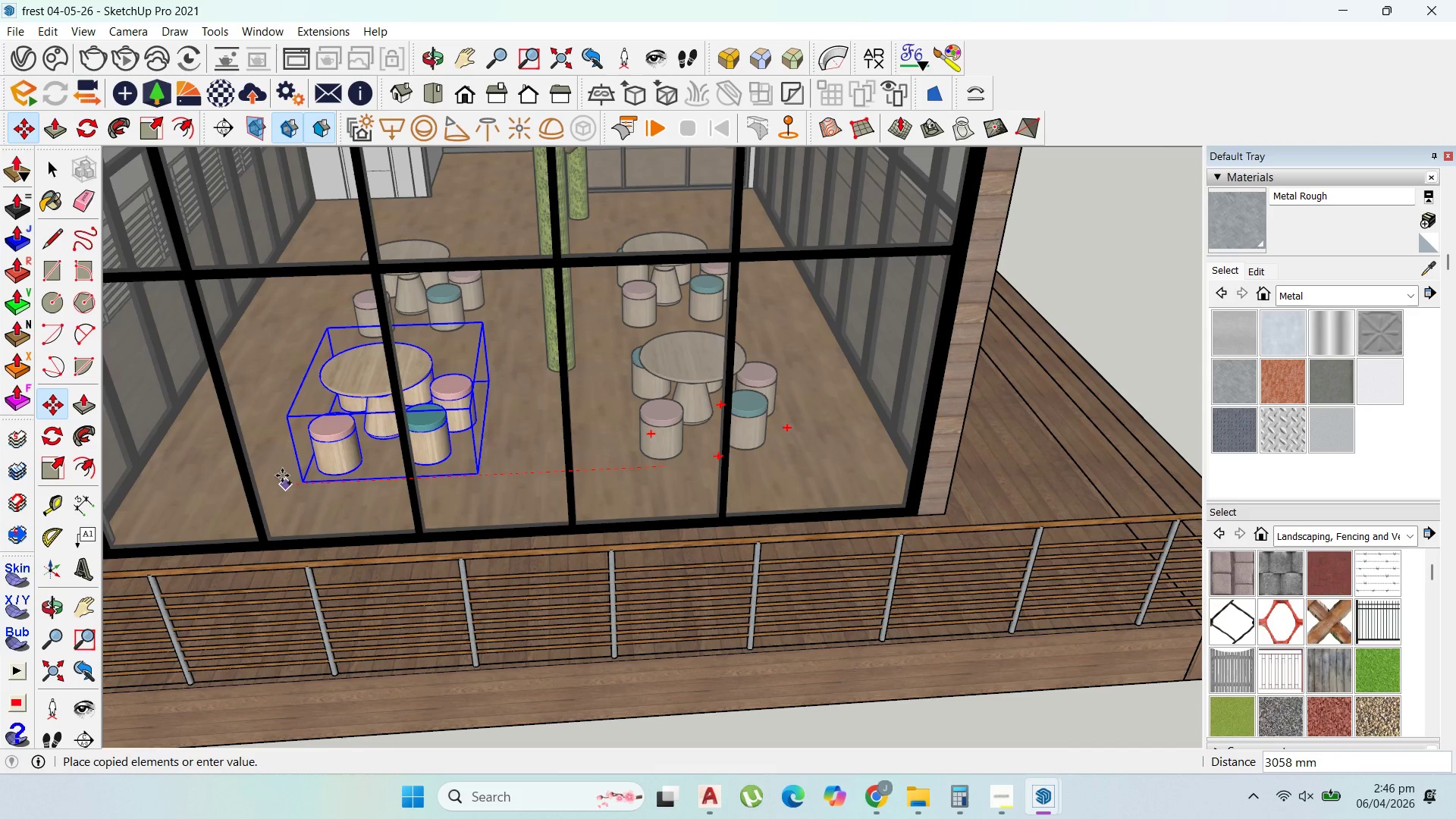 
left_click_drag(start_coordinate=[664, 466], to_coordinate=[660, 466])
 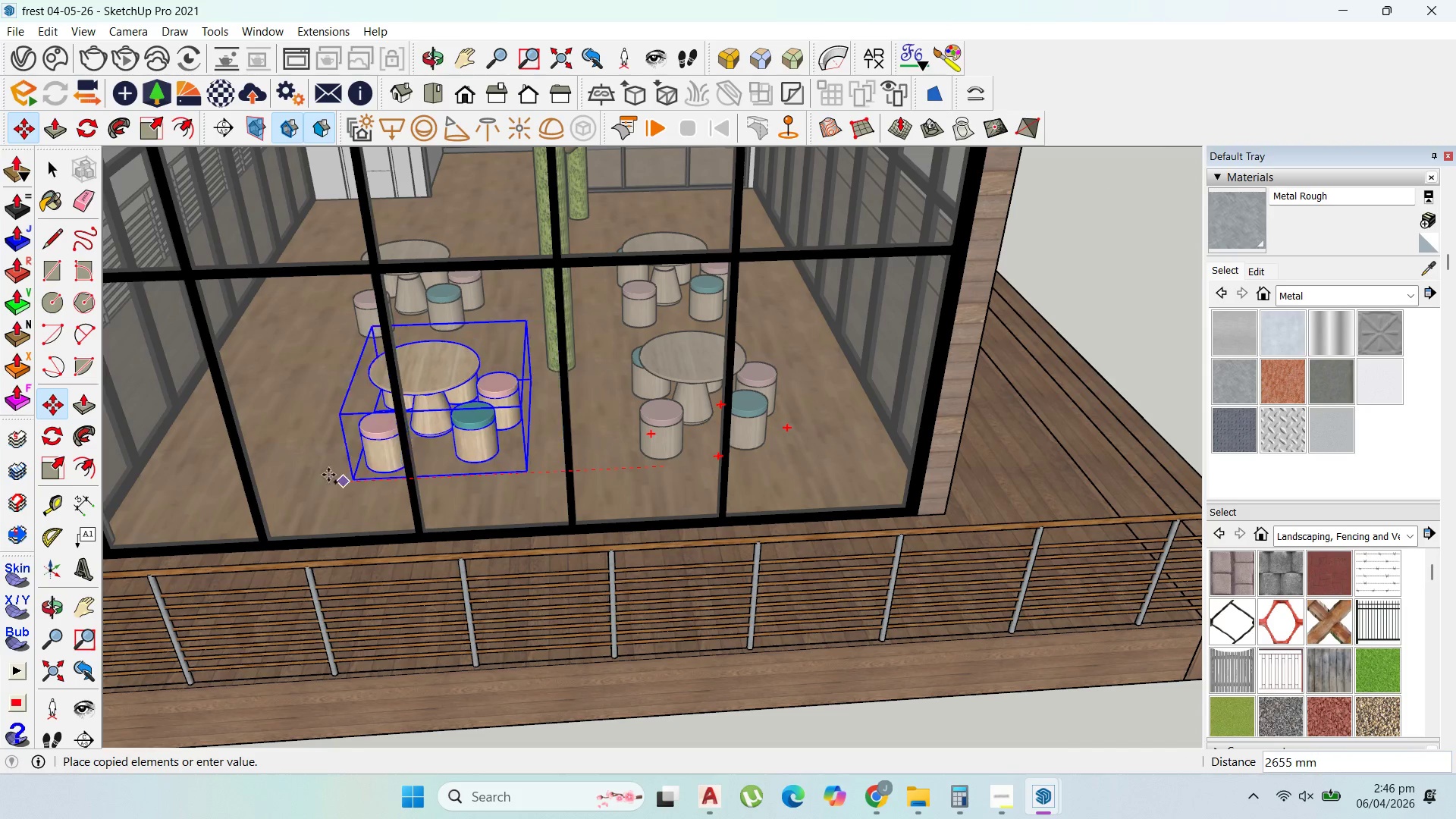 
scroll: coordinate [664, 439], scroll_direction: none, amount: 0.0
 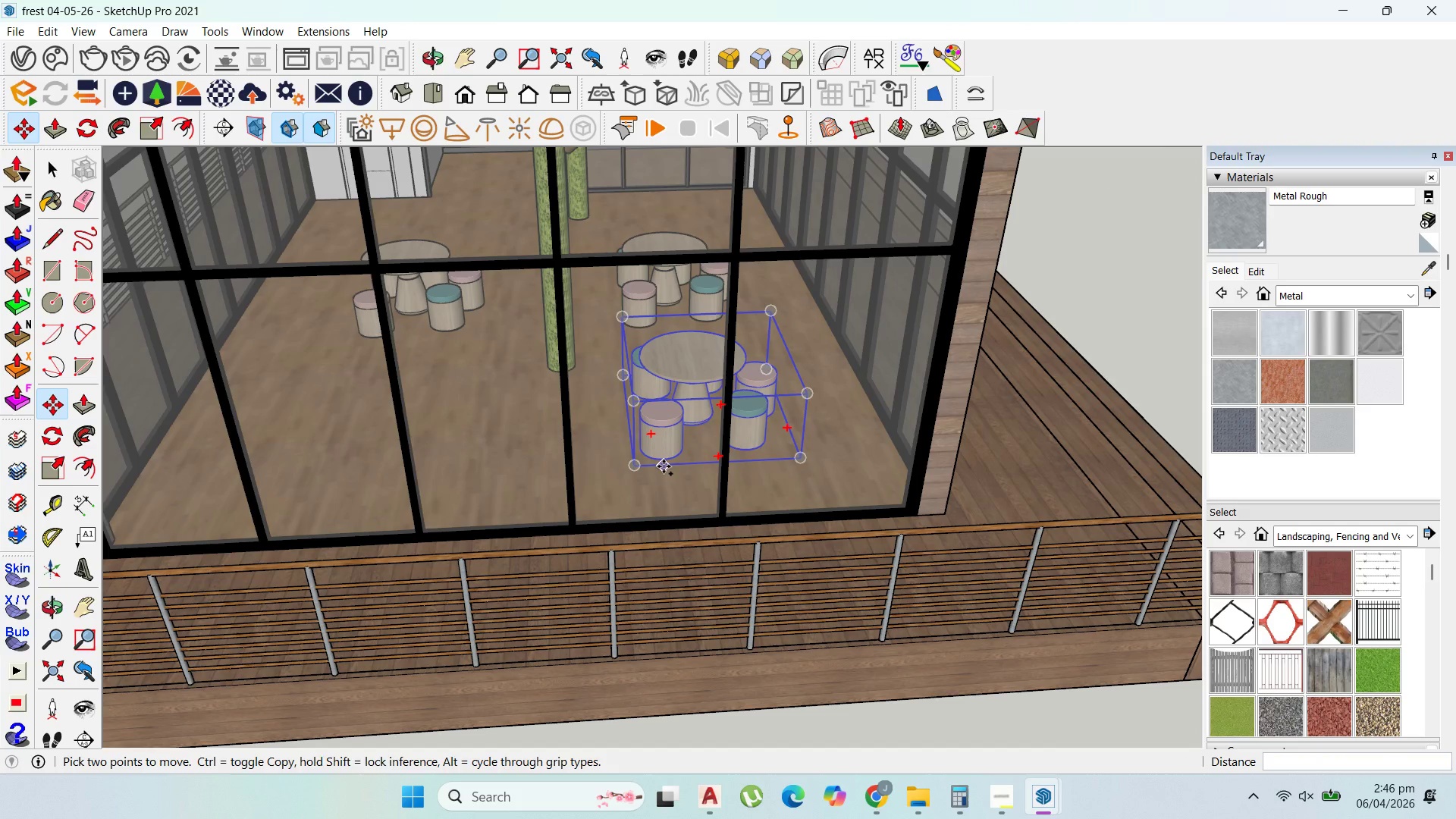 
left_click([281, 476])
 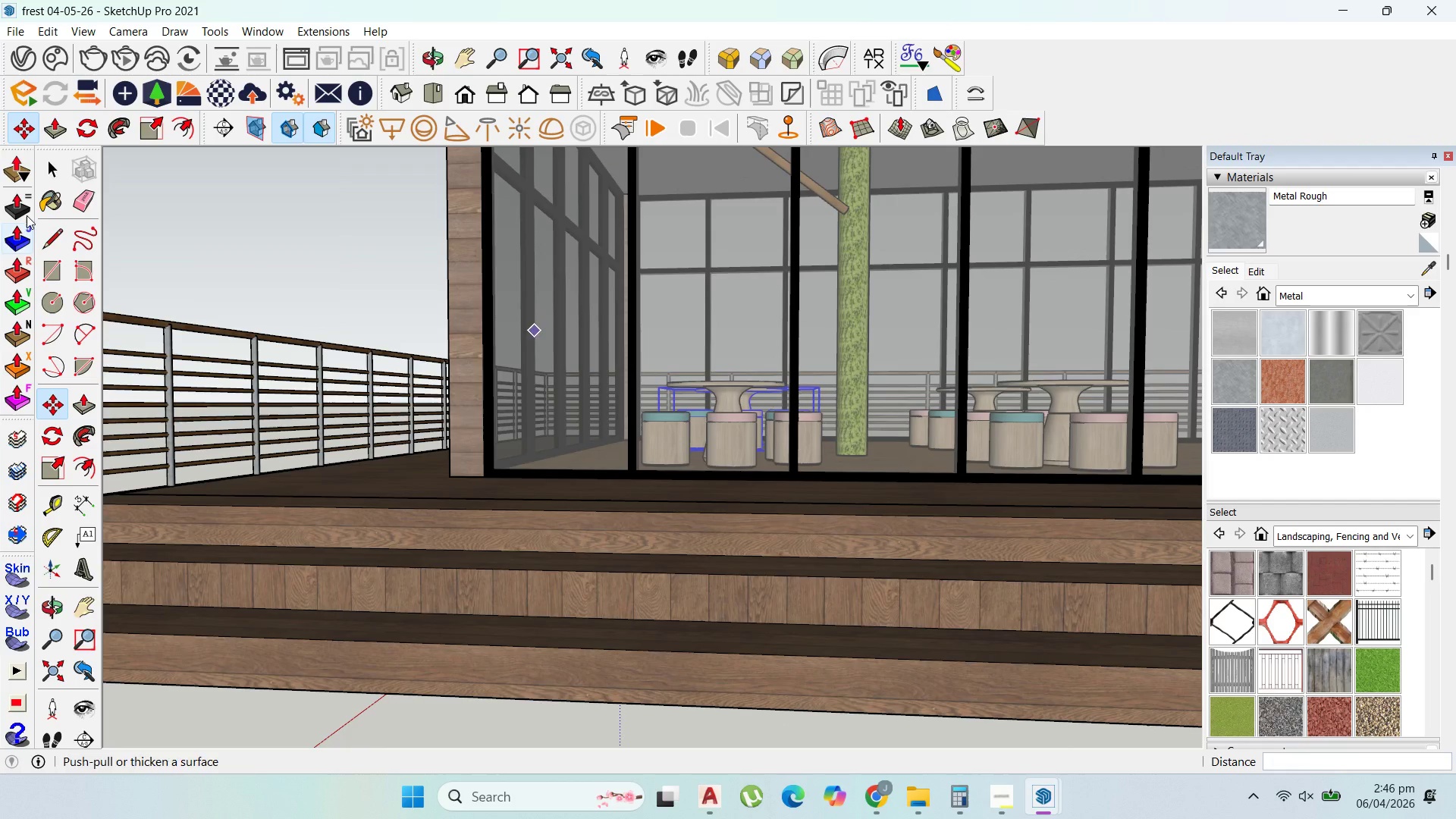 
scroll: coordinate [491, 347], scroll_direction: down, amount: 7.0
 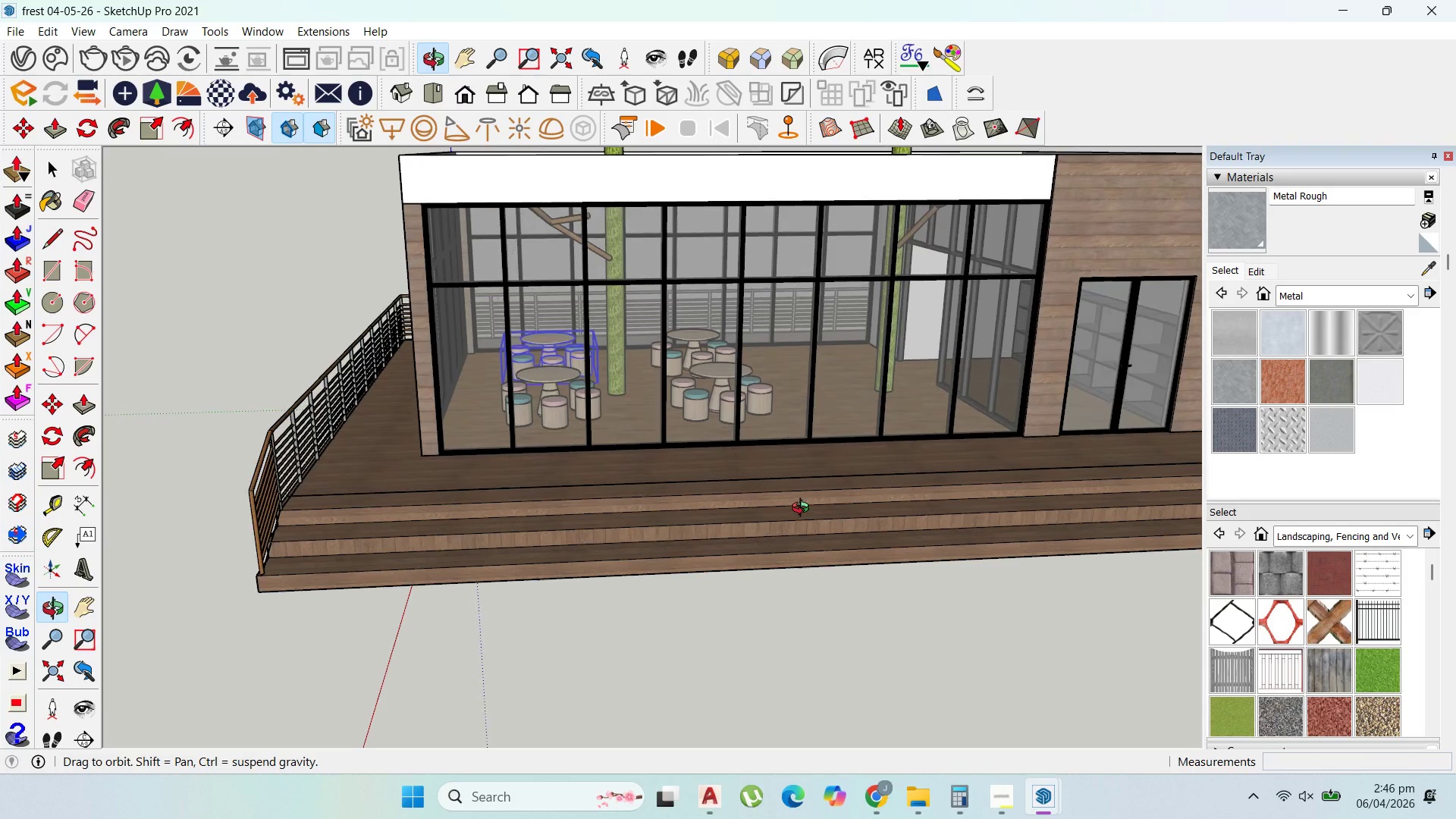 
scroll: coordinate [562, 406], scroll_direction: none, amount: 0.0
 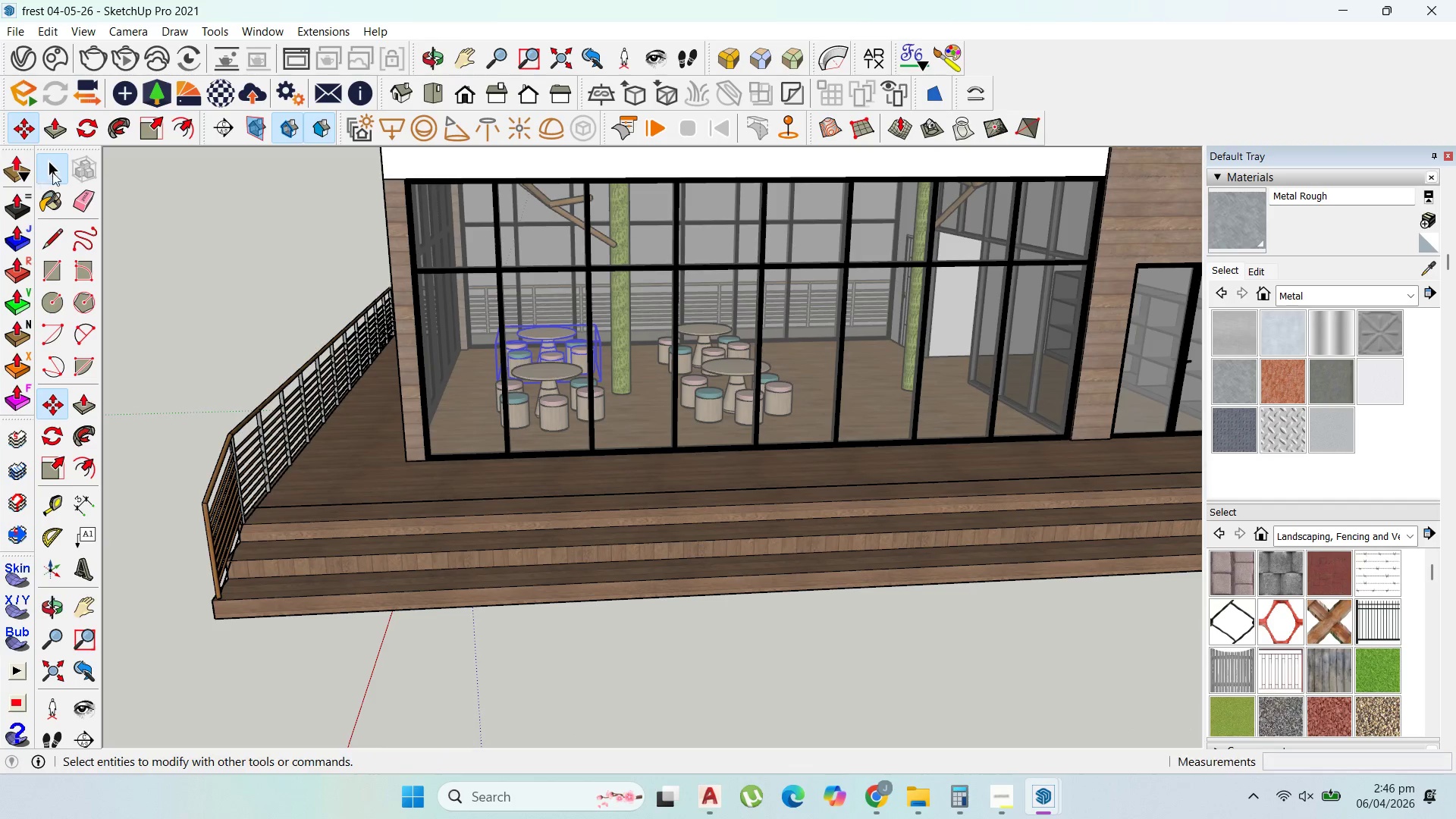 
scroll: coordinate [561, 435], scroll_direction: up, amount: 2.0
 